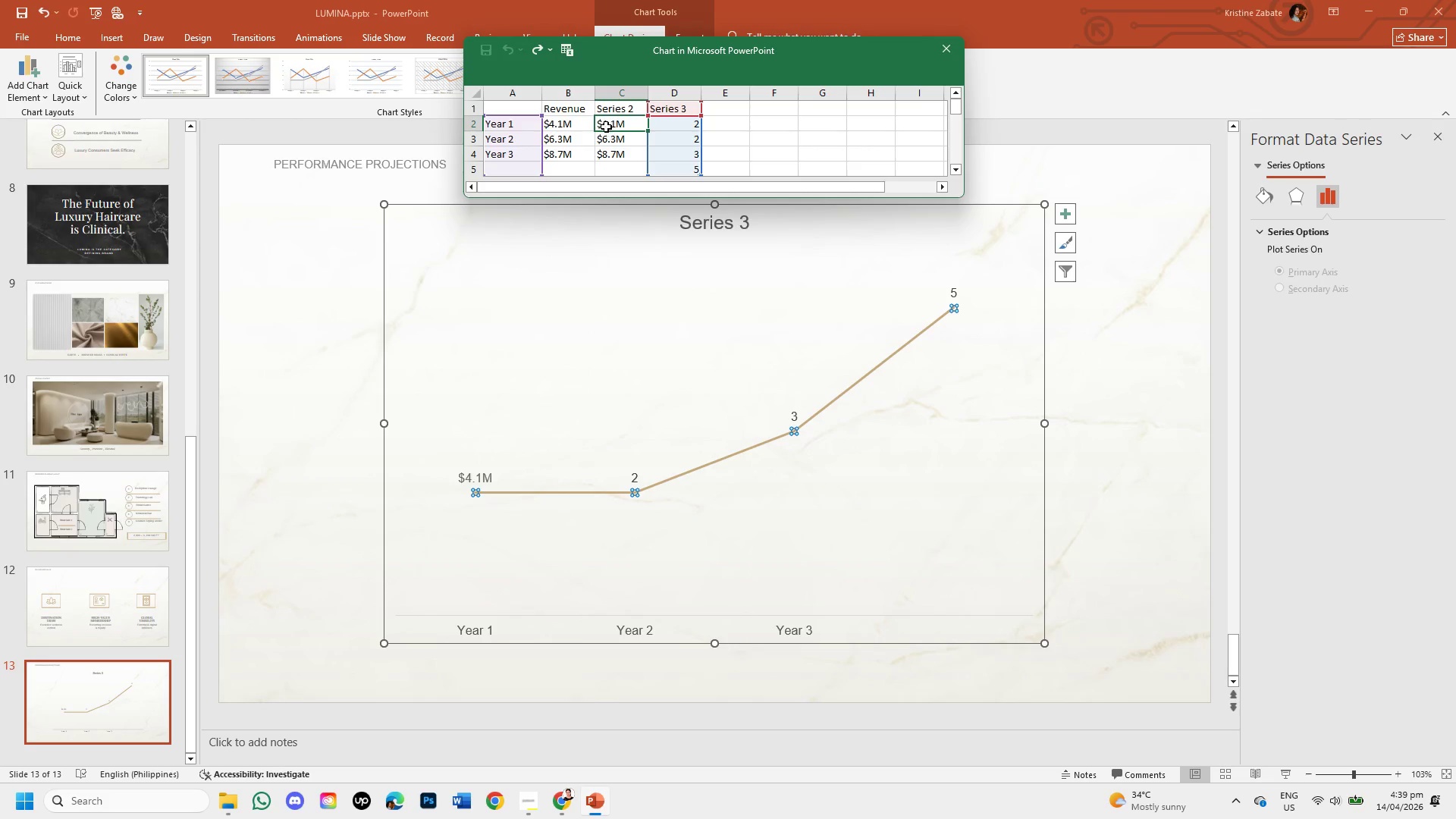 
left_click([606, 125])
 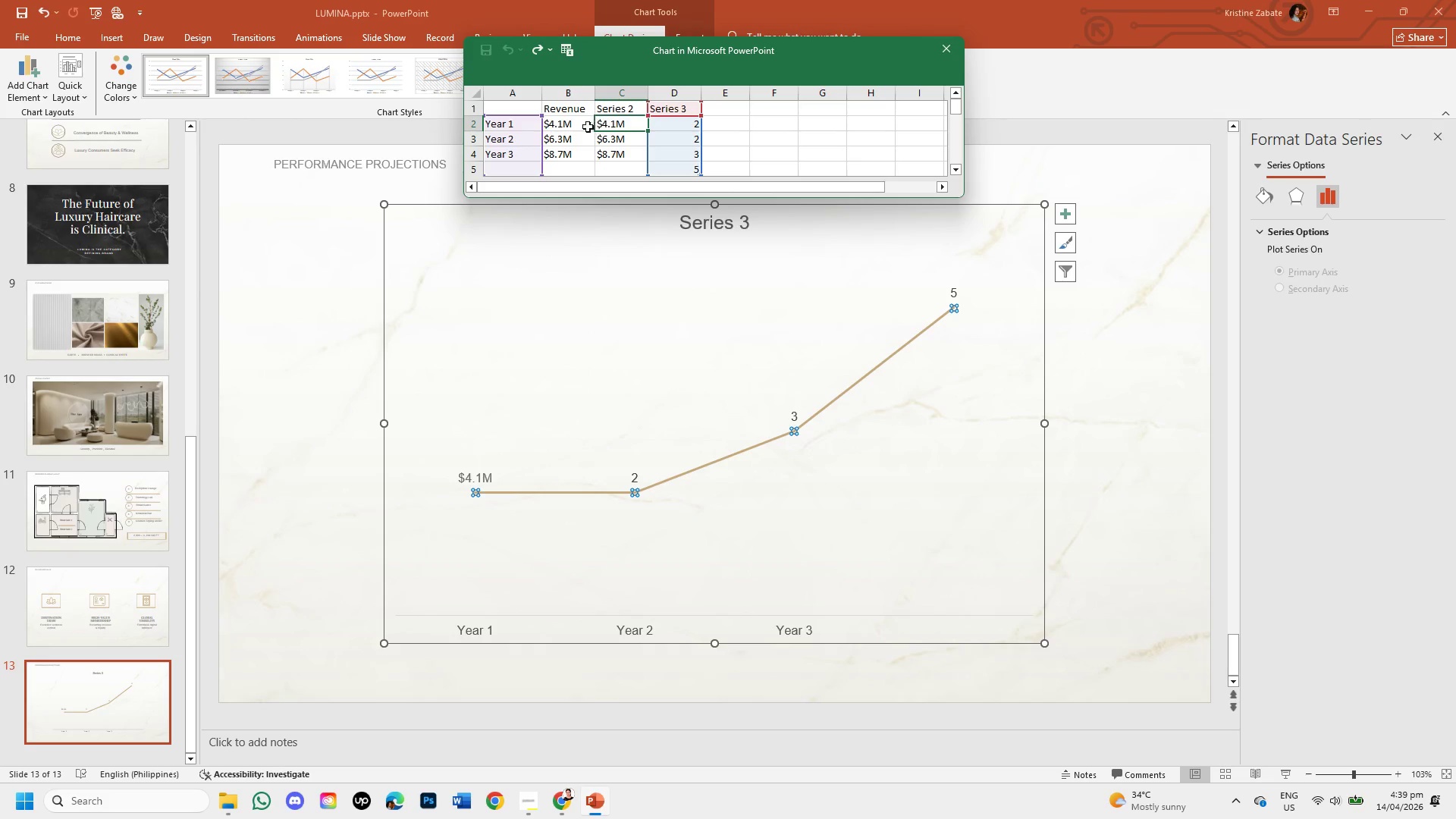 
left_click([580, 127])
 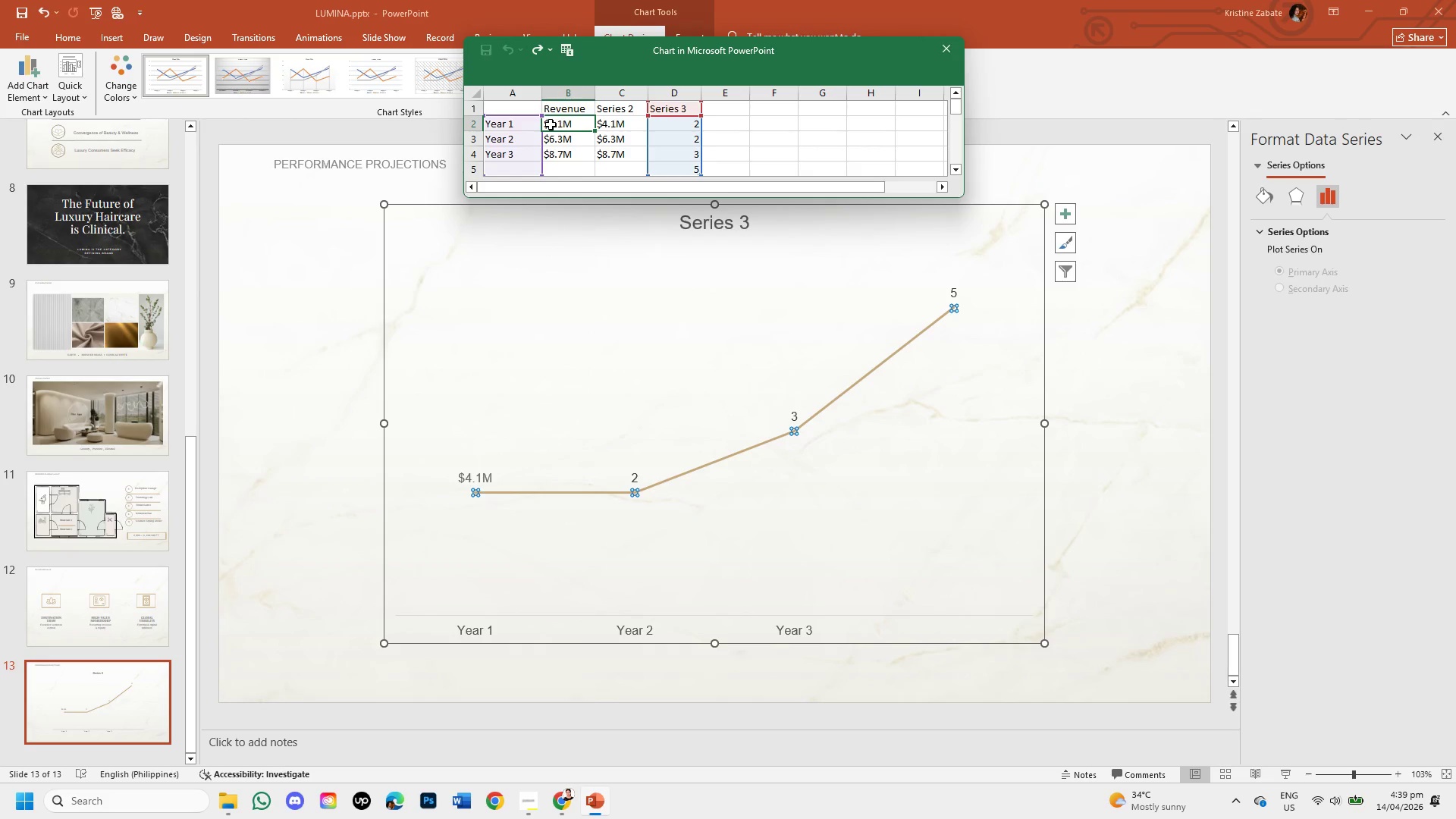 
double_click([551, 124])
 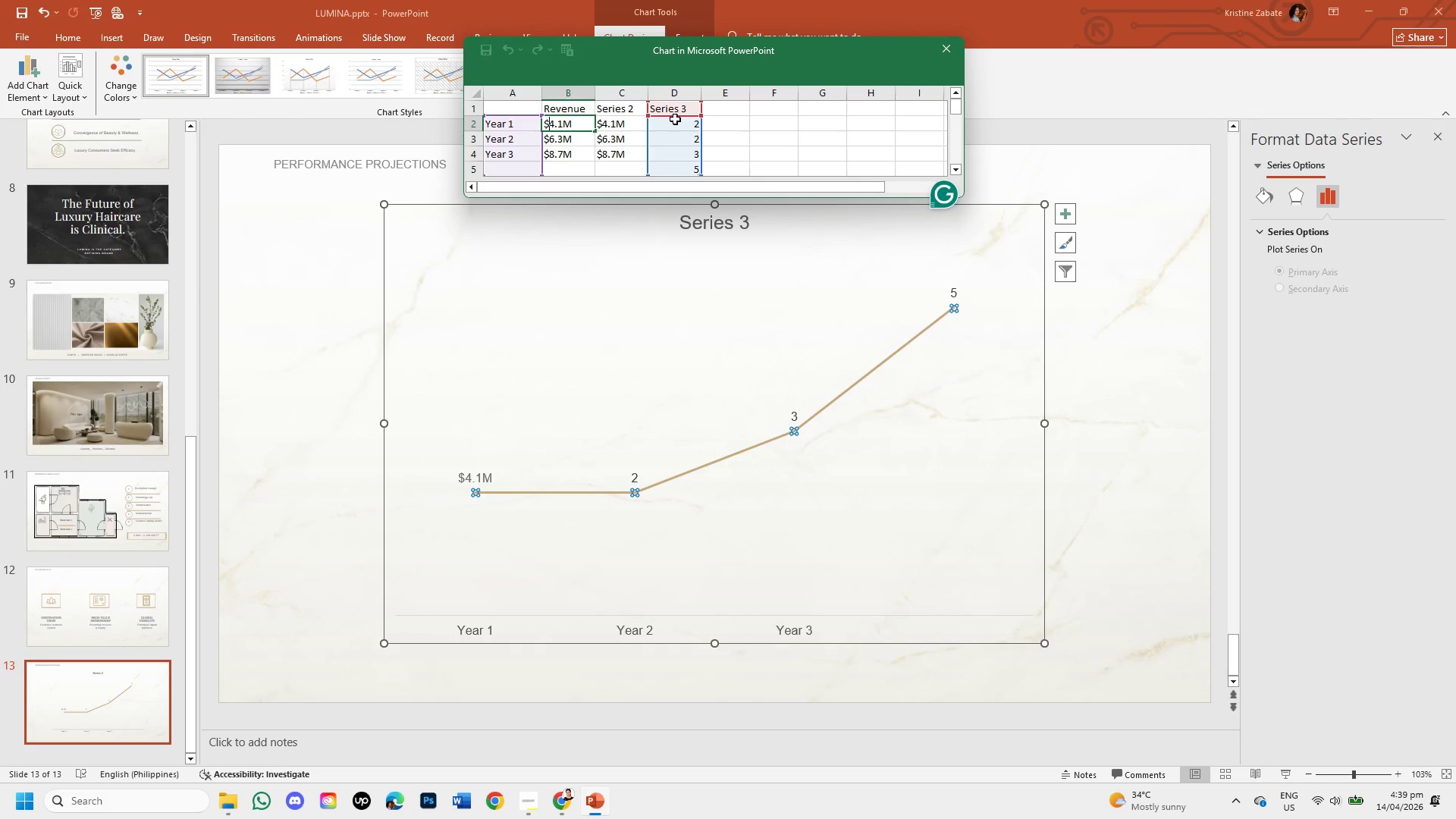 
double_click([676, 122])
 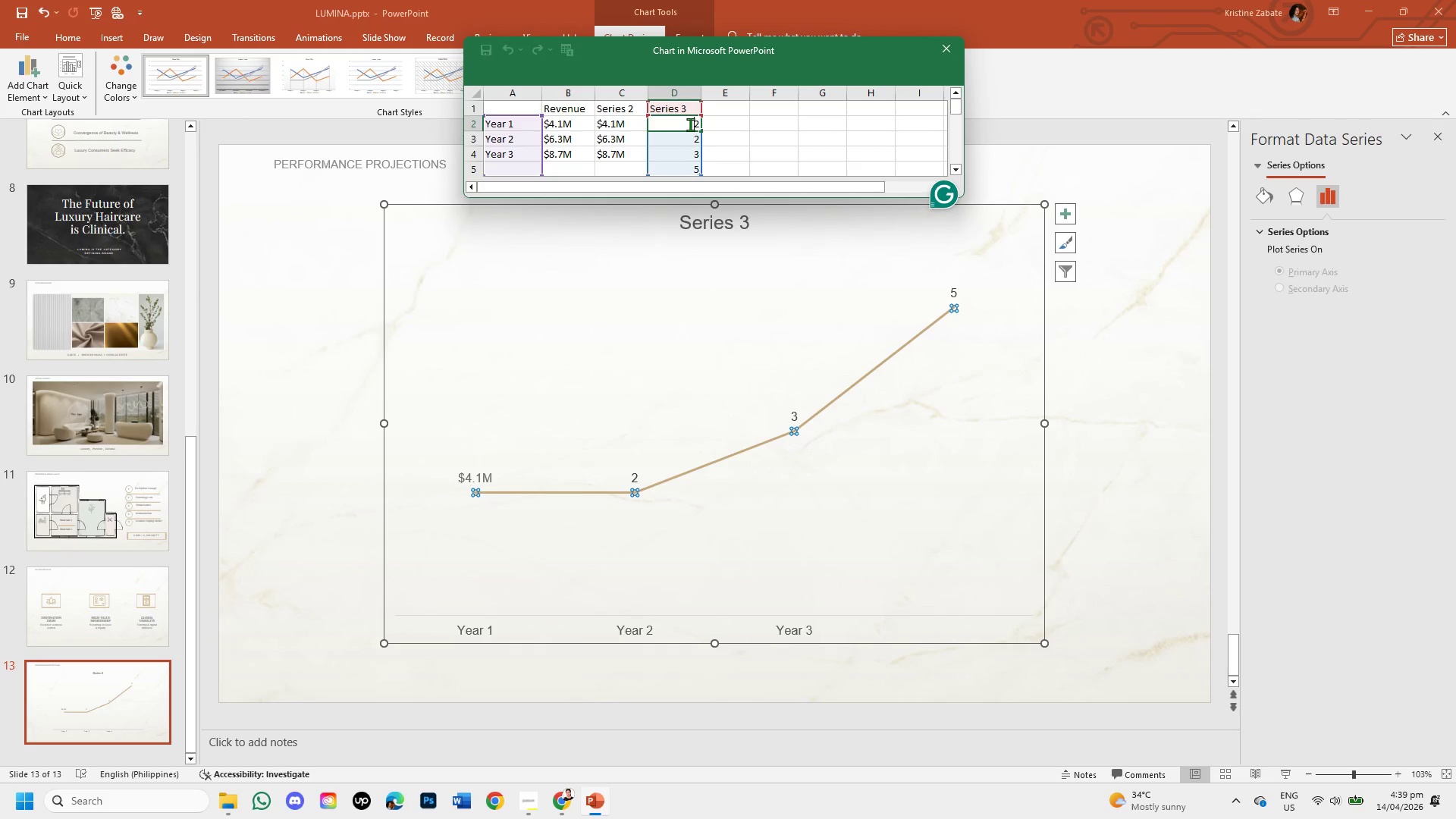 
wait(8.03)
 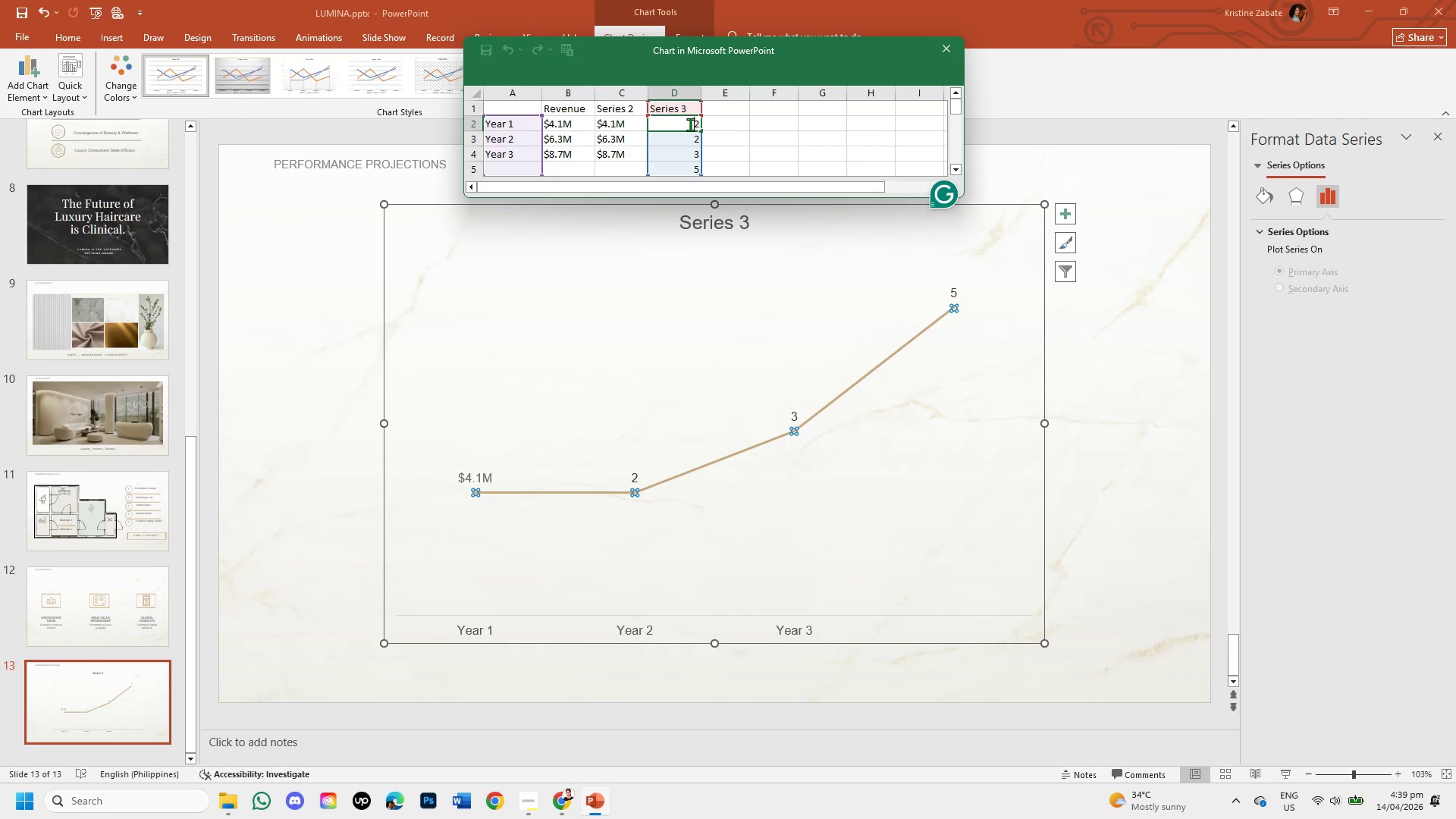 
double_click([550, 124])
 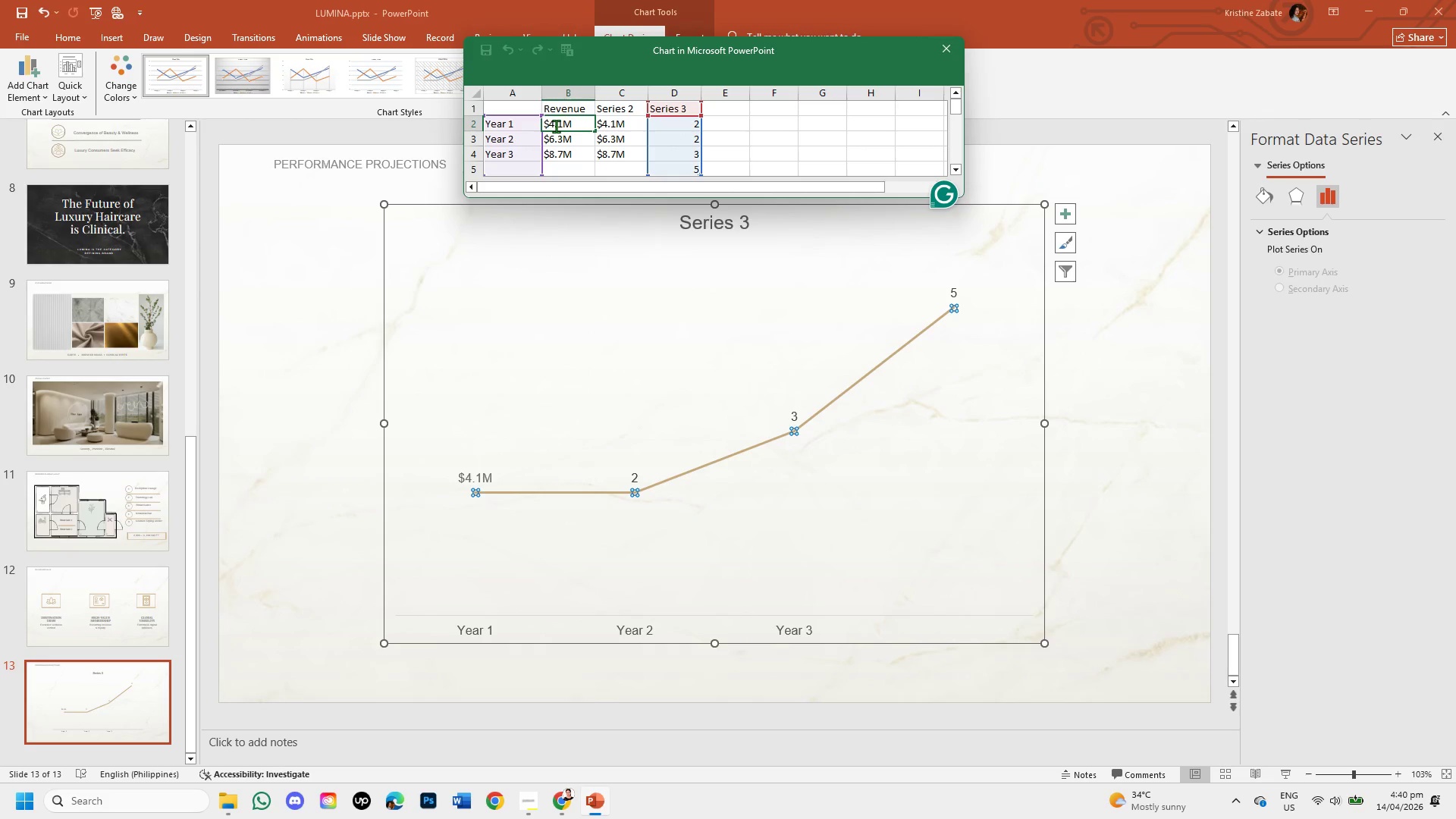 
key(Backspace)
 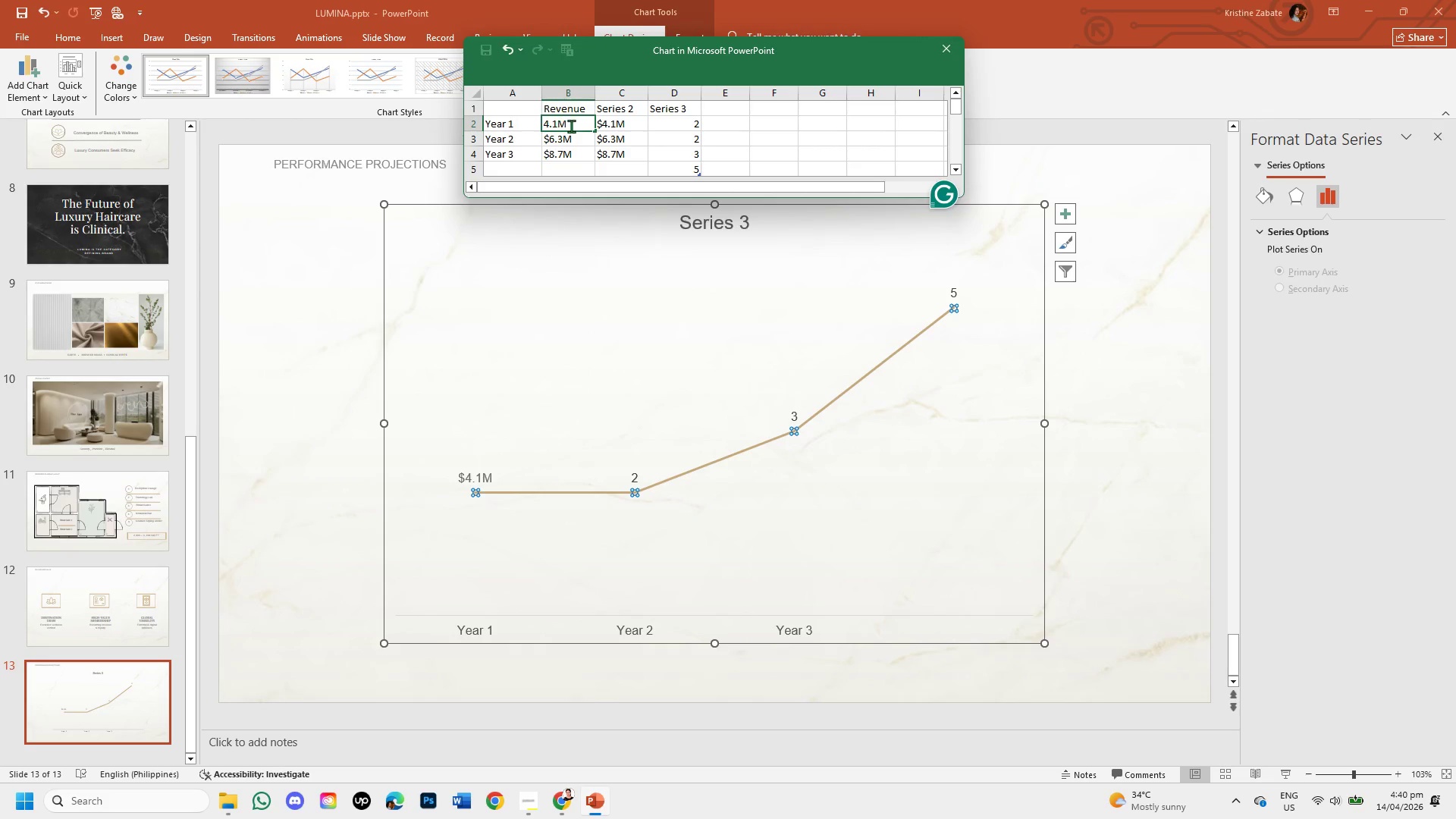 
left_click([575, 126])
 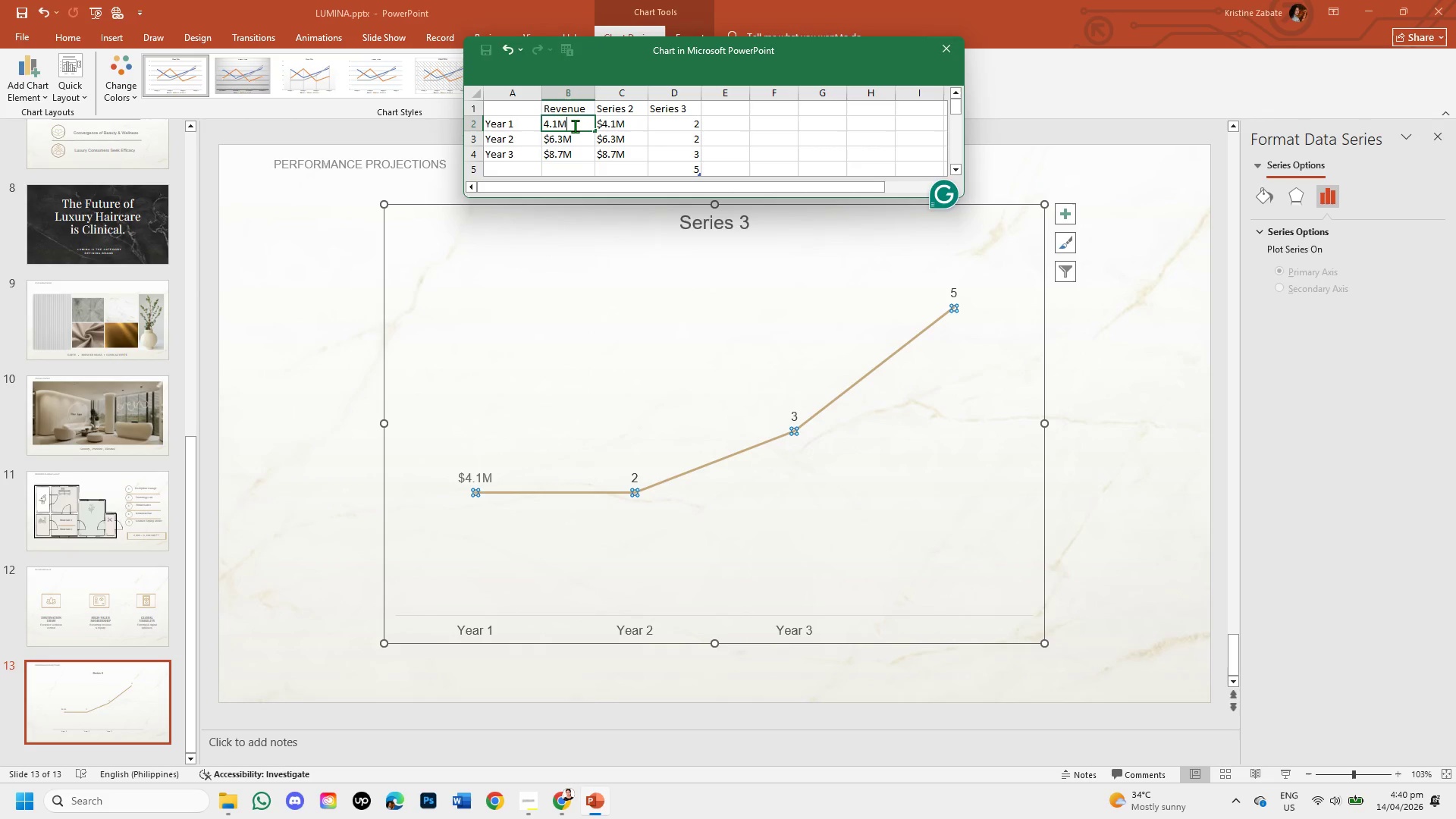 
key(Backspace)
 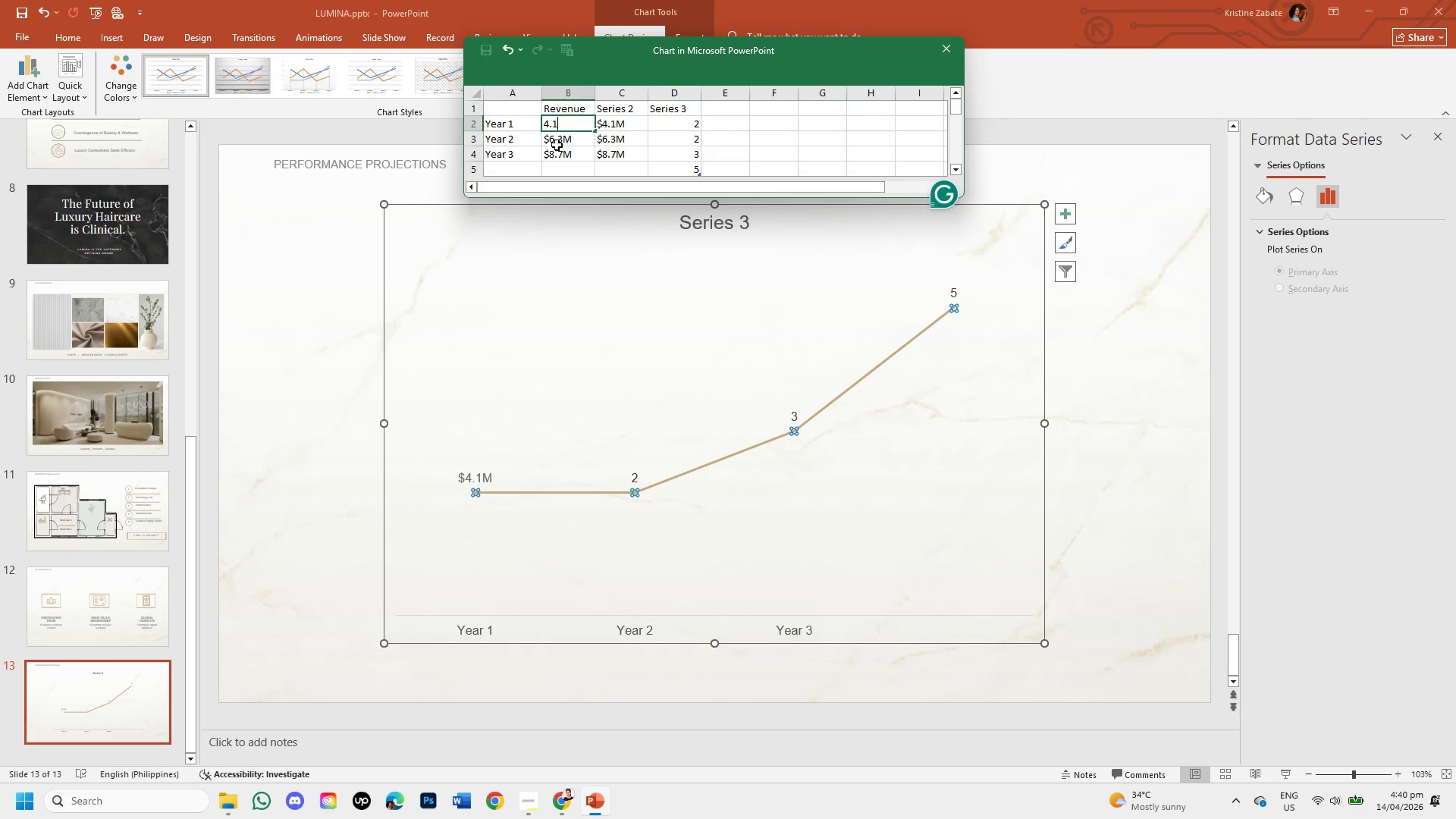 
double_click([552, 141])
 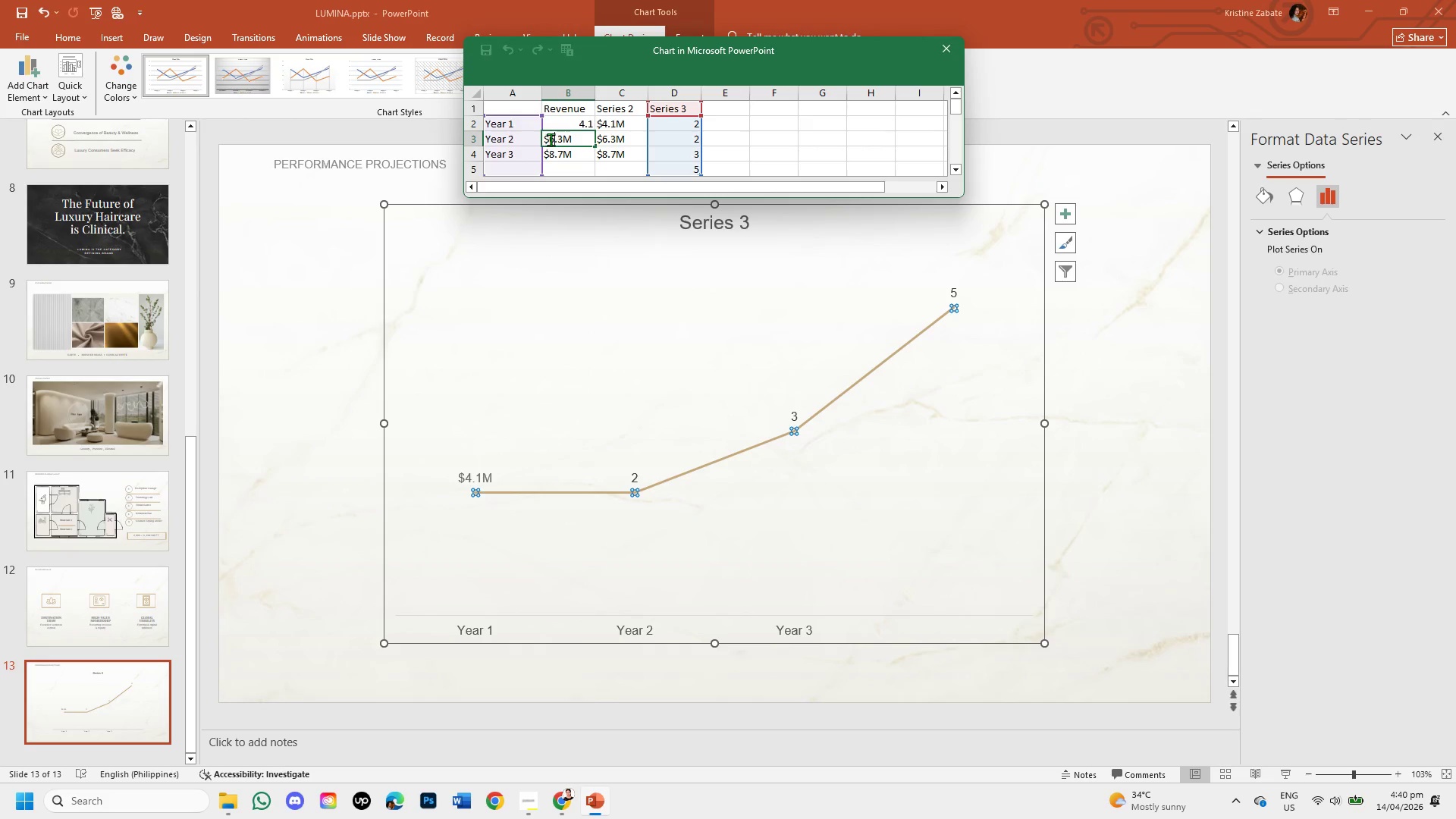 
left_click([551, 140])
 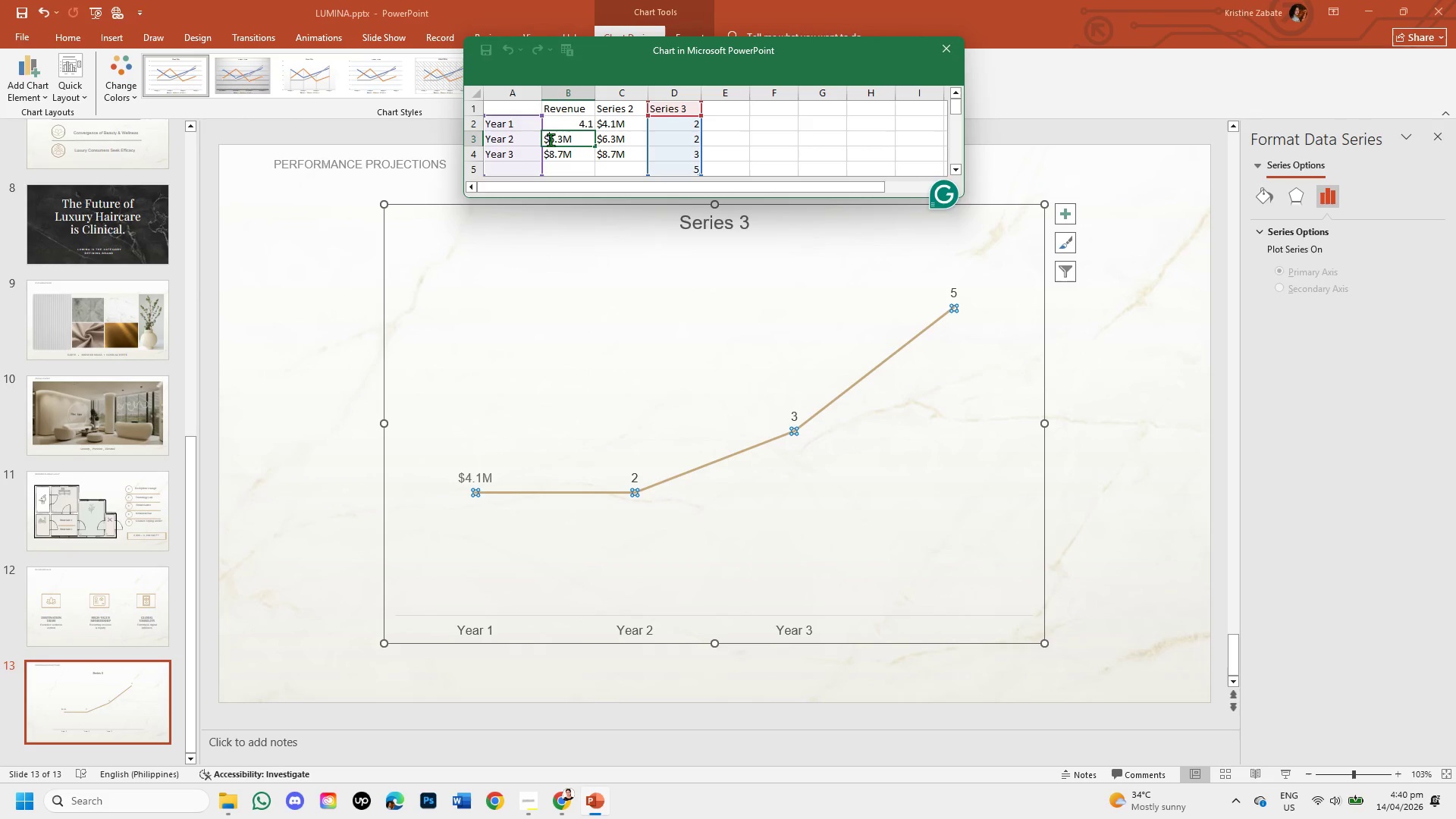 
key(Backspace)
 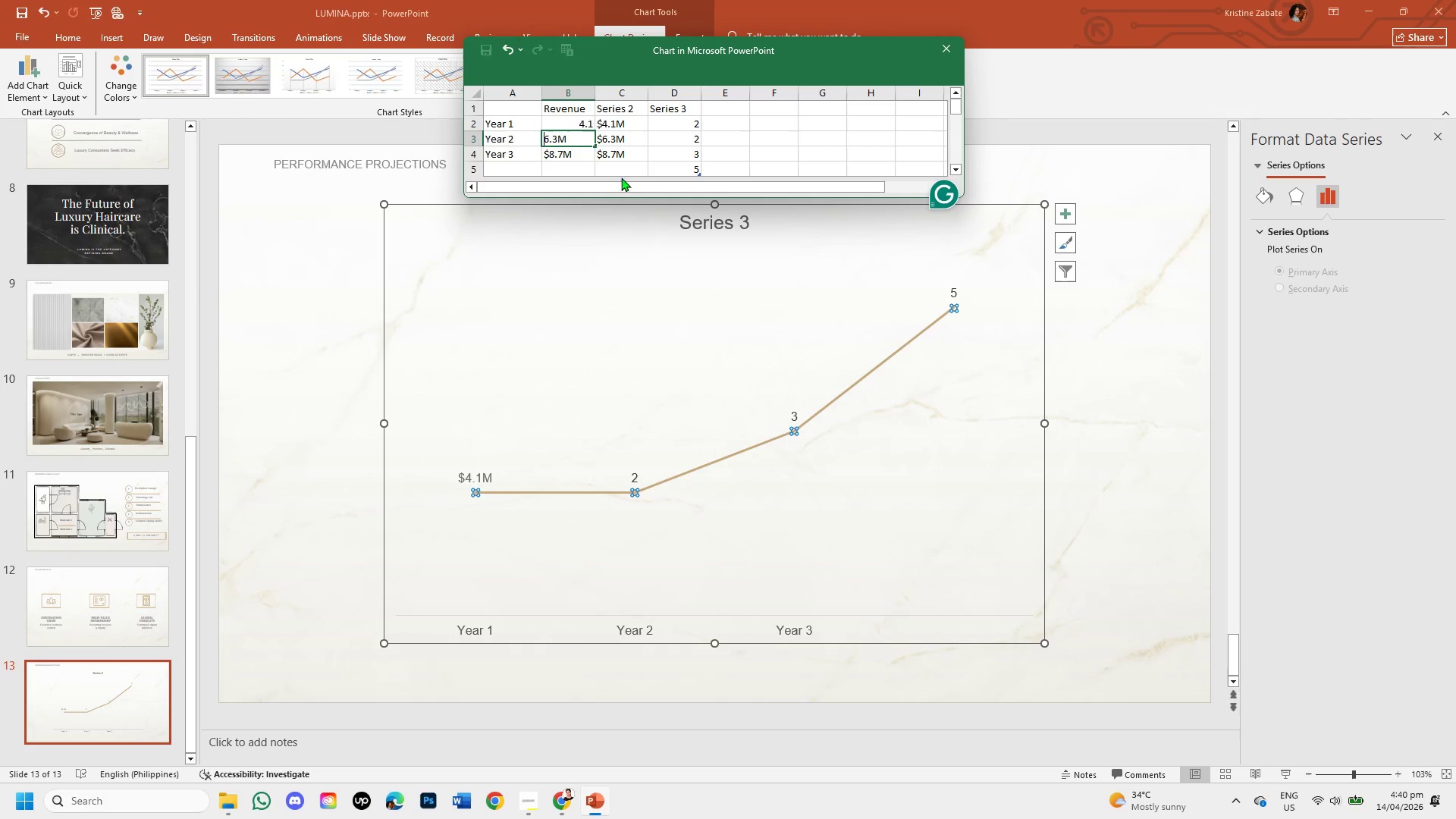 
left_click([574, 136])
 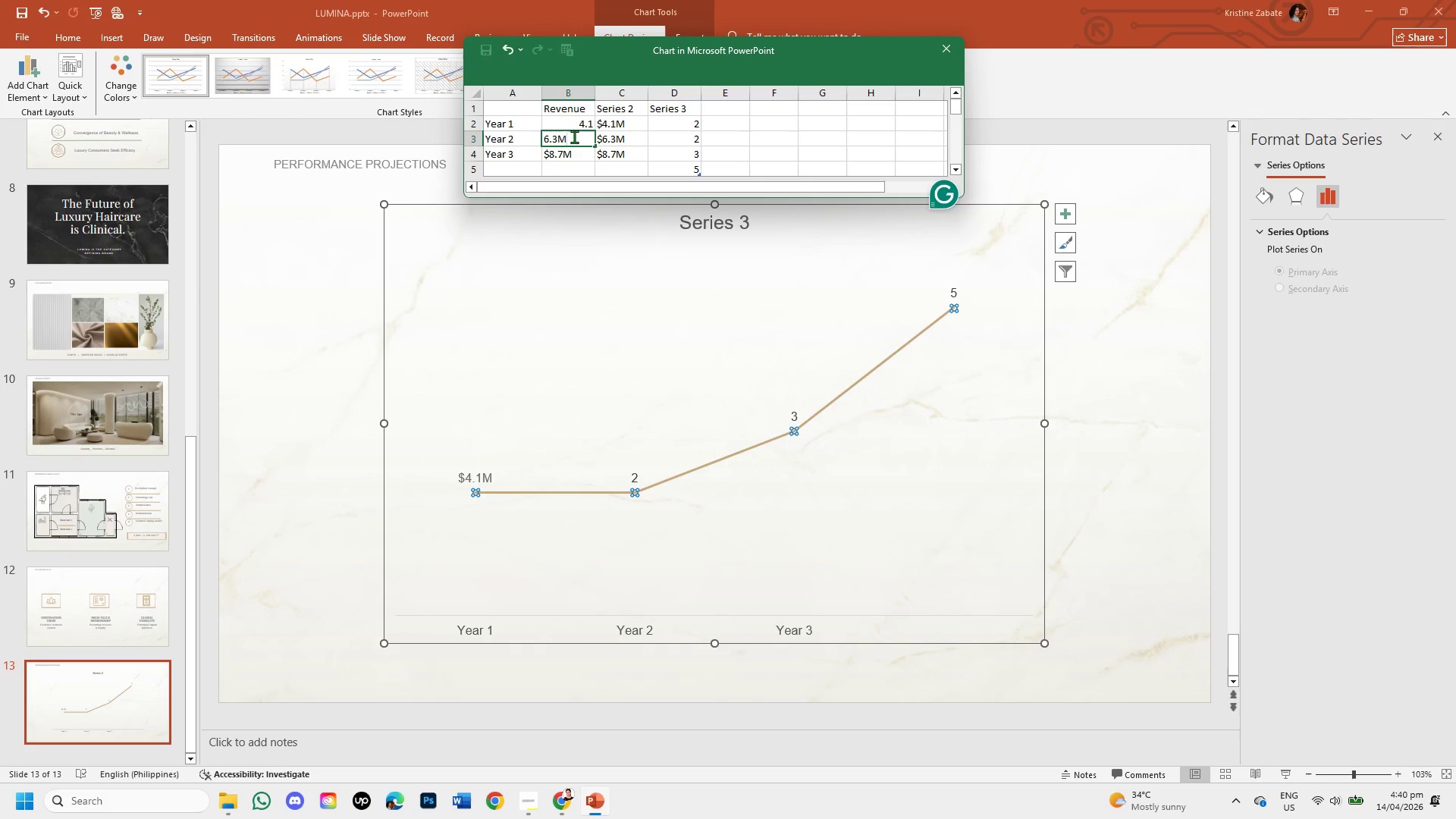 
key(Backspace)
 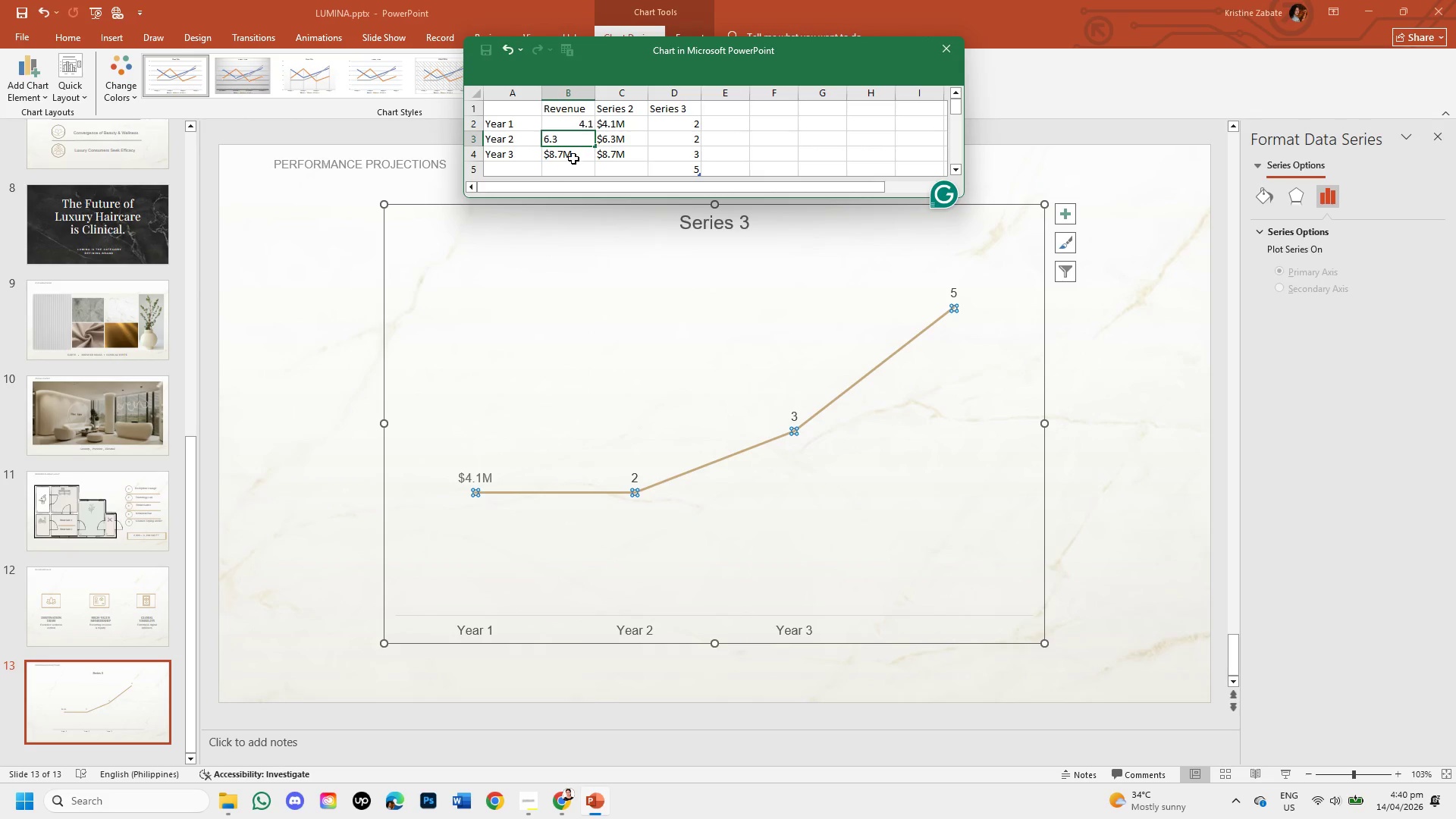 
double_click([573, 156])
 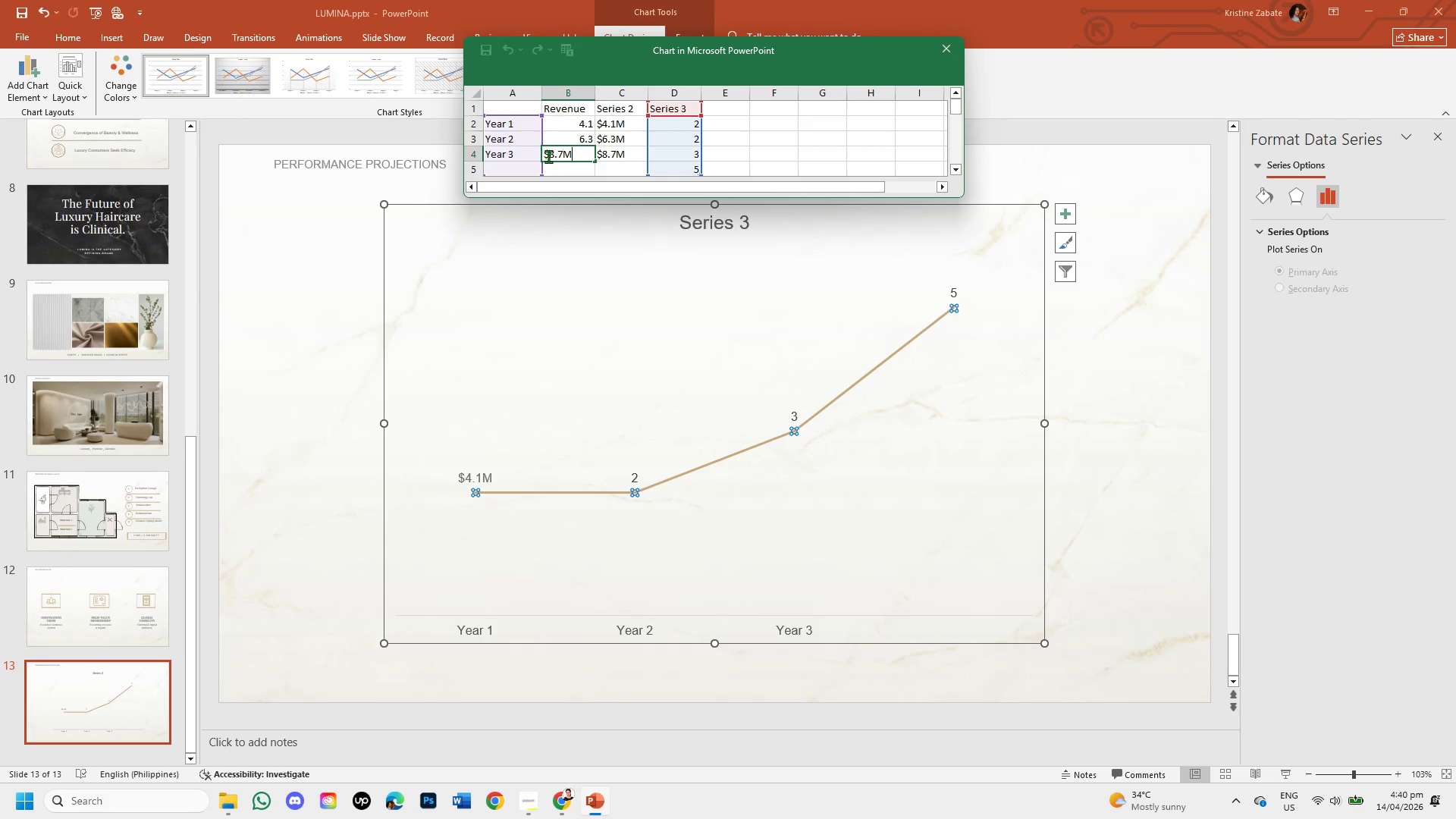 
left_click([548, 156])
 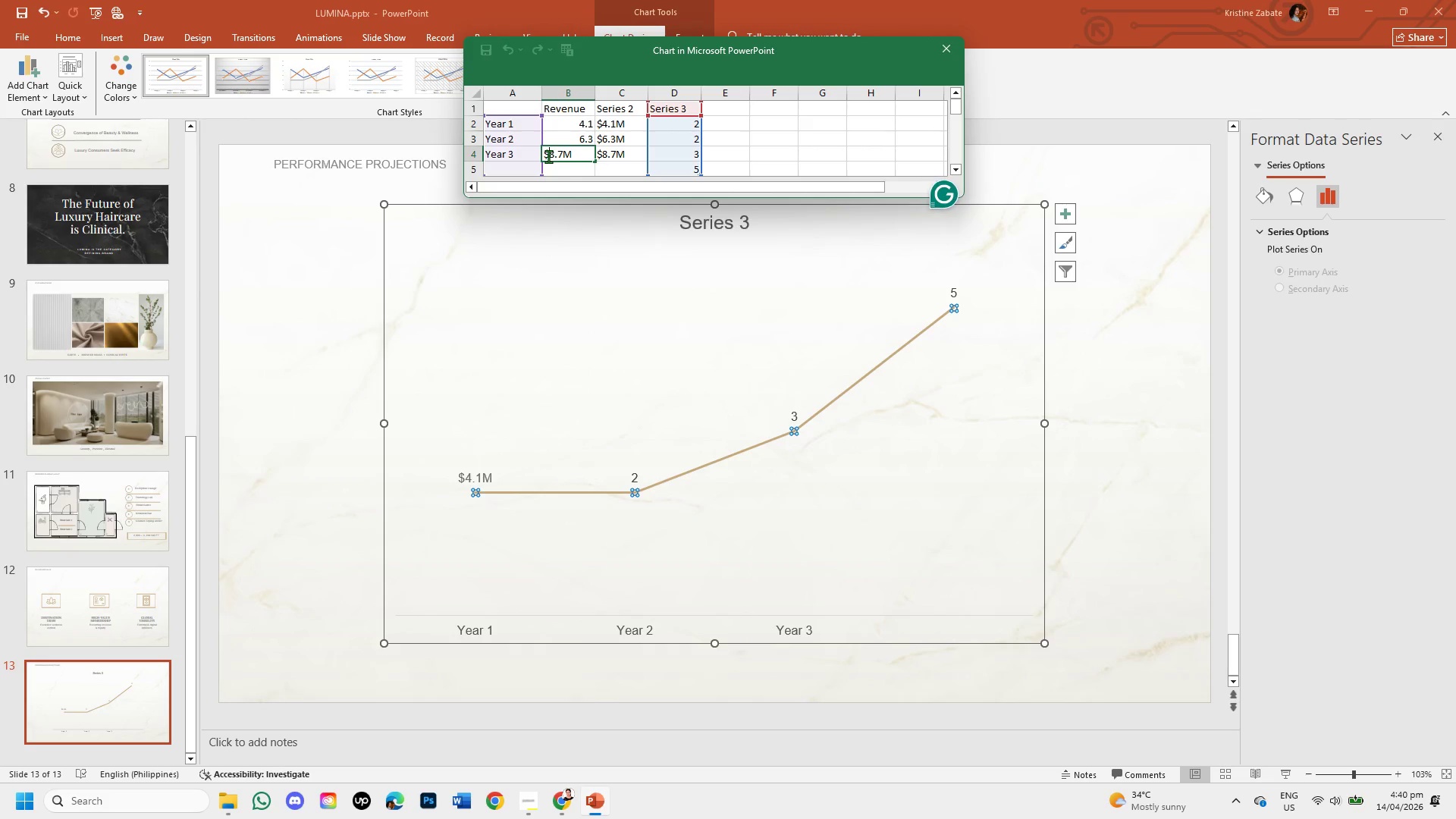 
key(Backspace)
 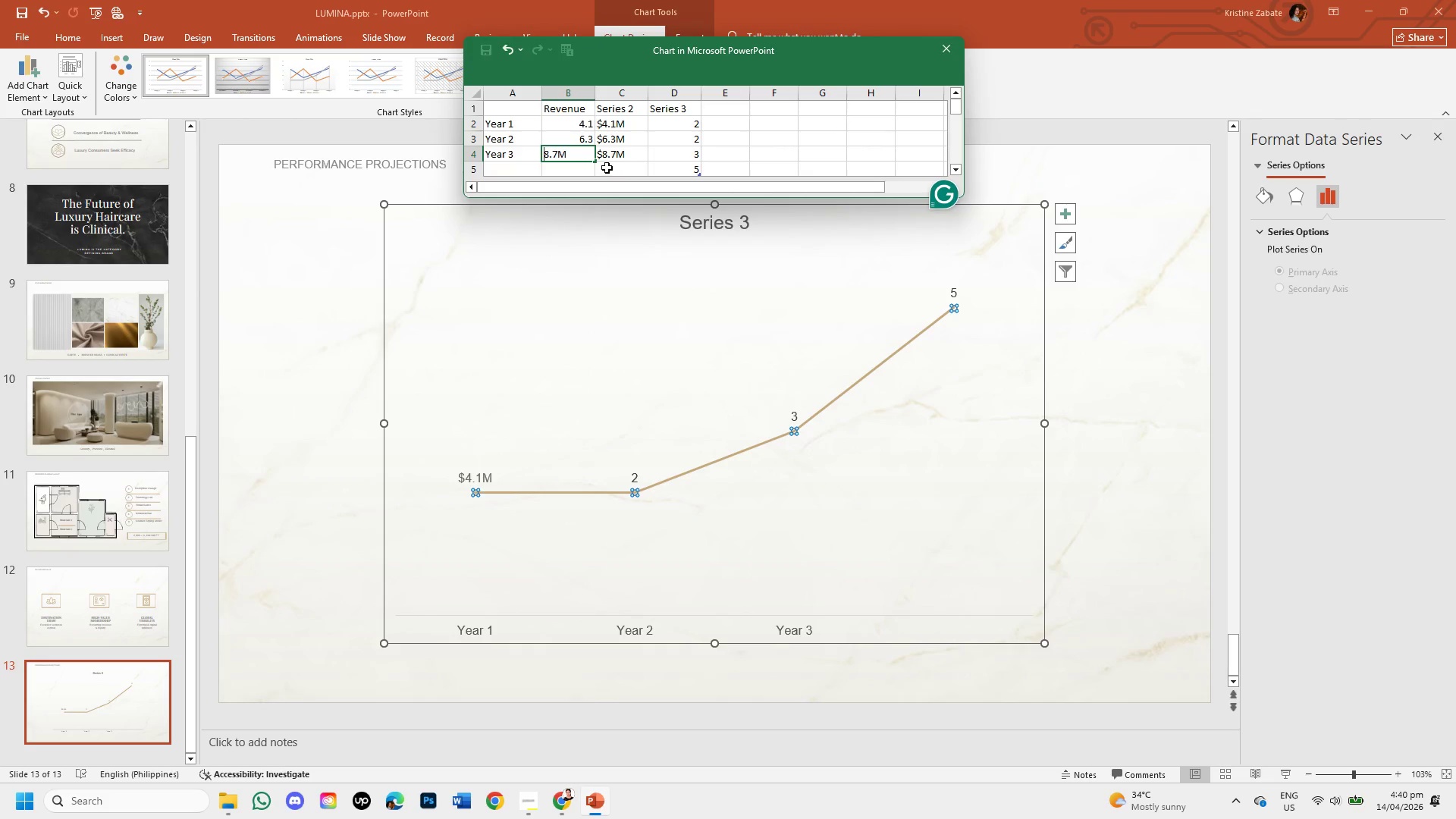 
left_click([582, 153])
 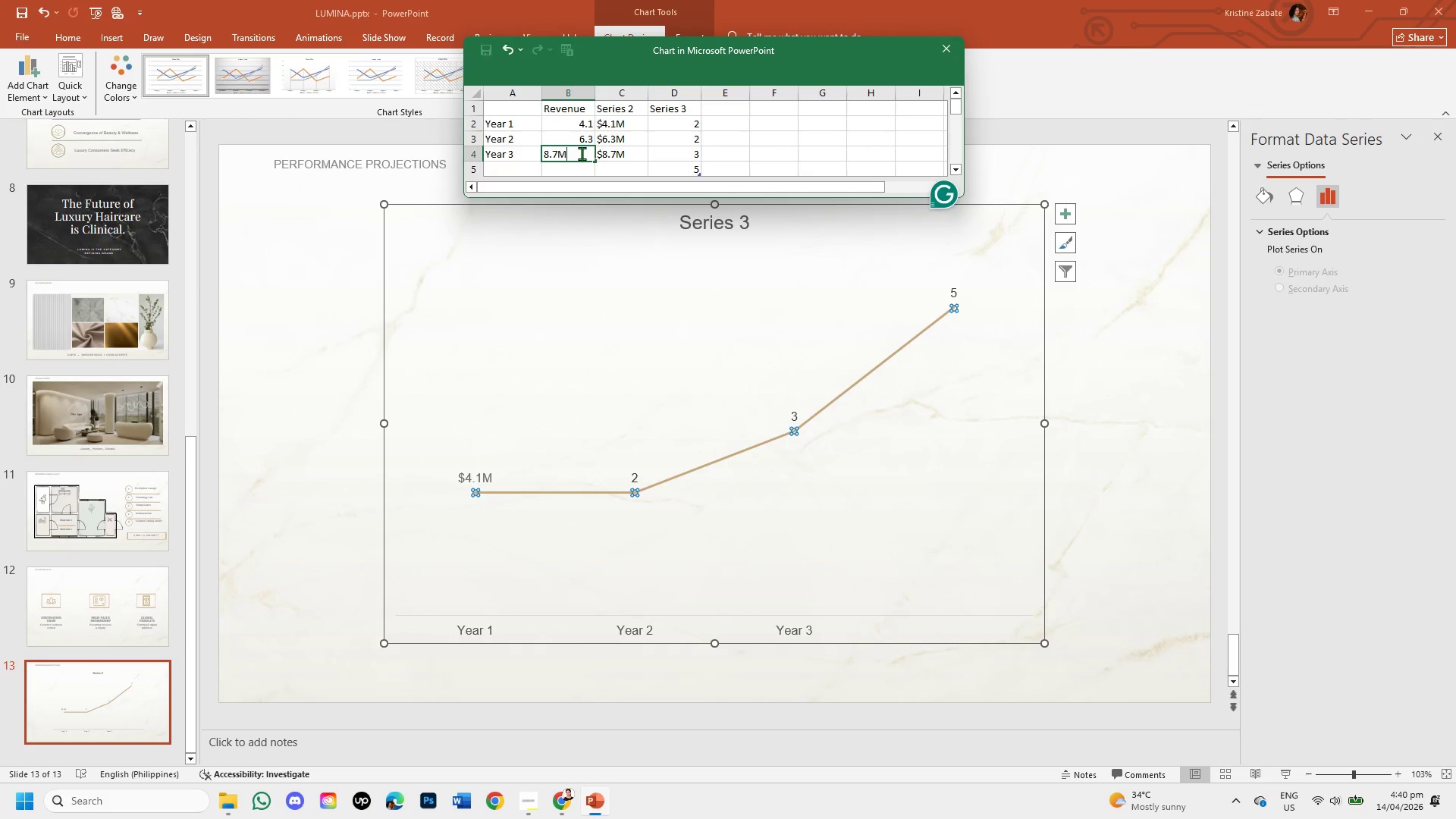 
key(Backspace)
 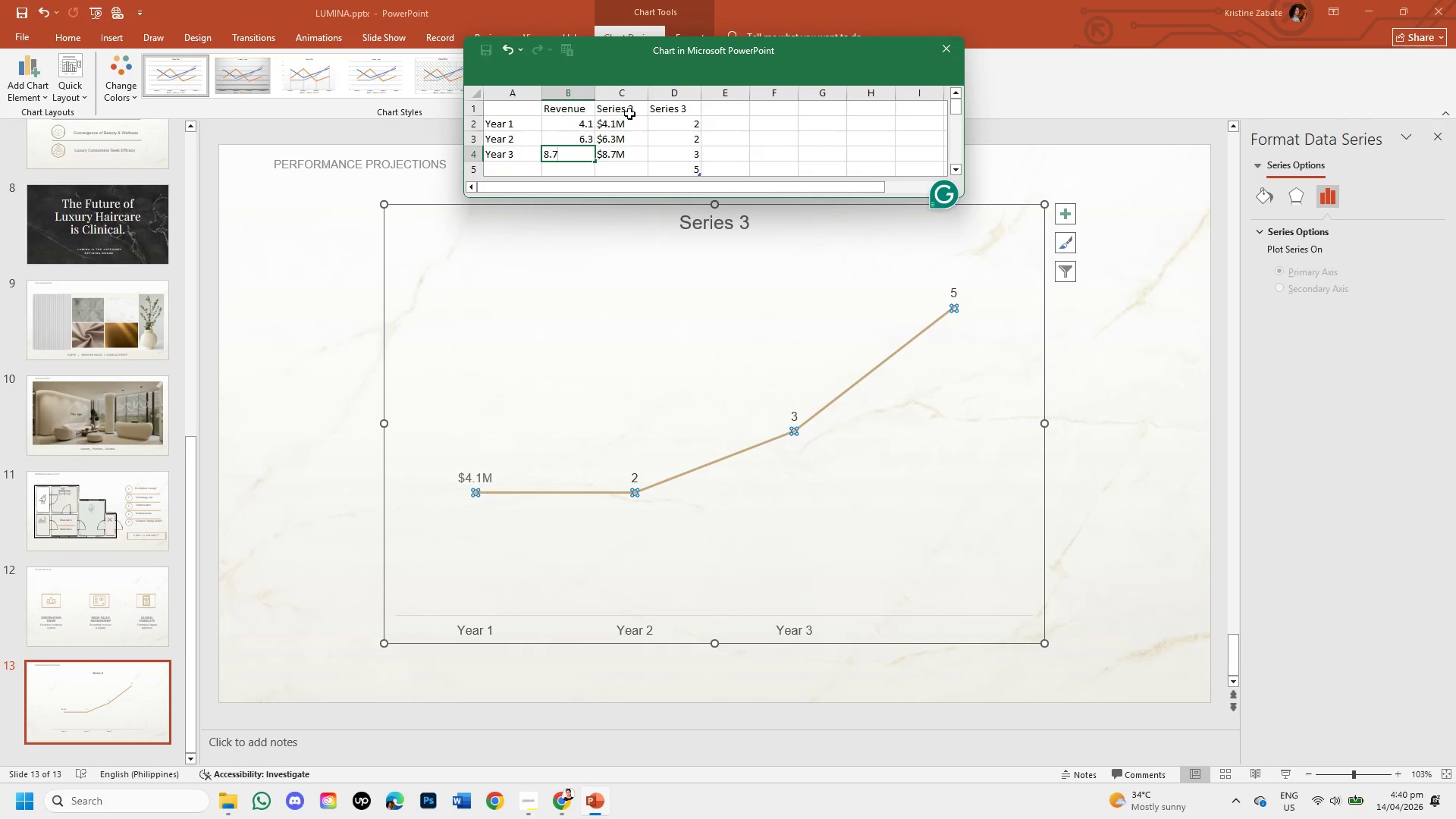 
left_click([628, 127])
 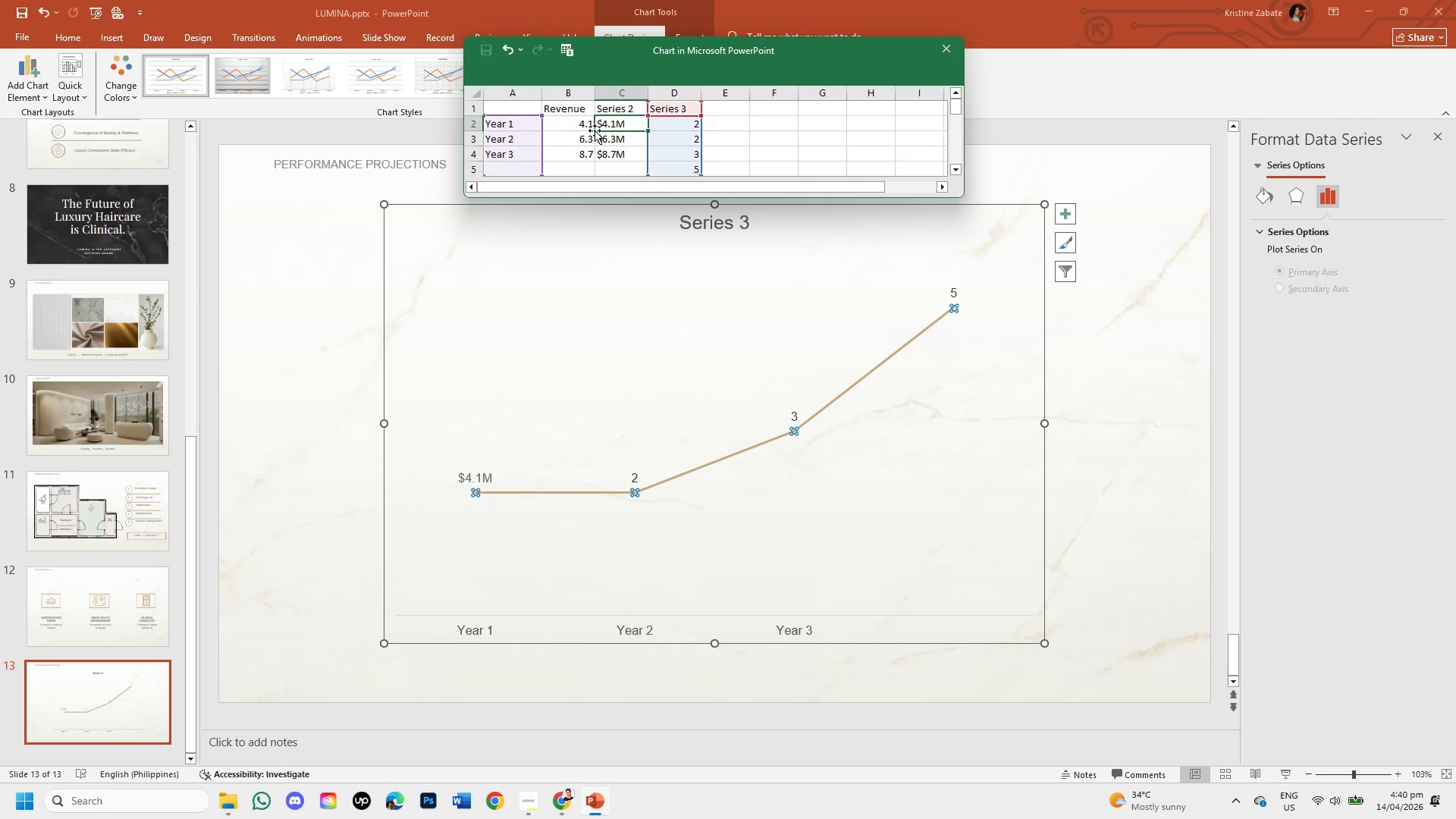 
left_click([586, 118])
 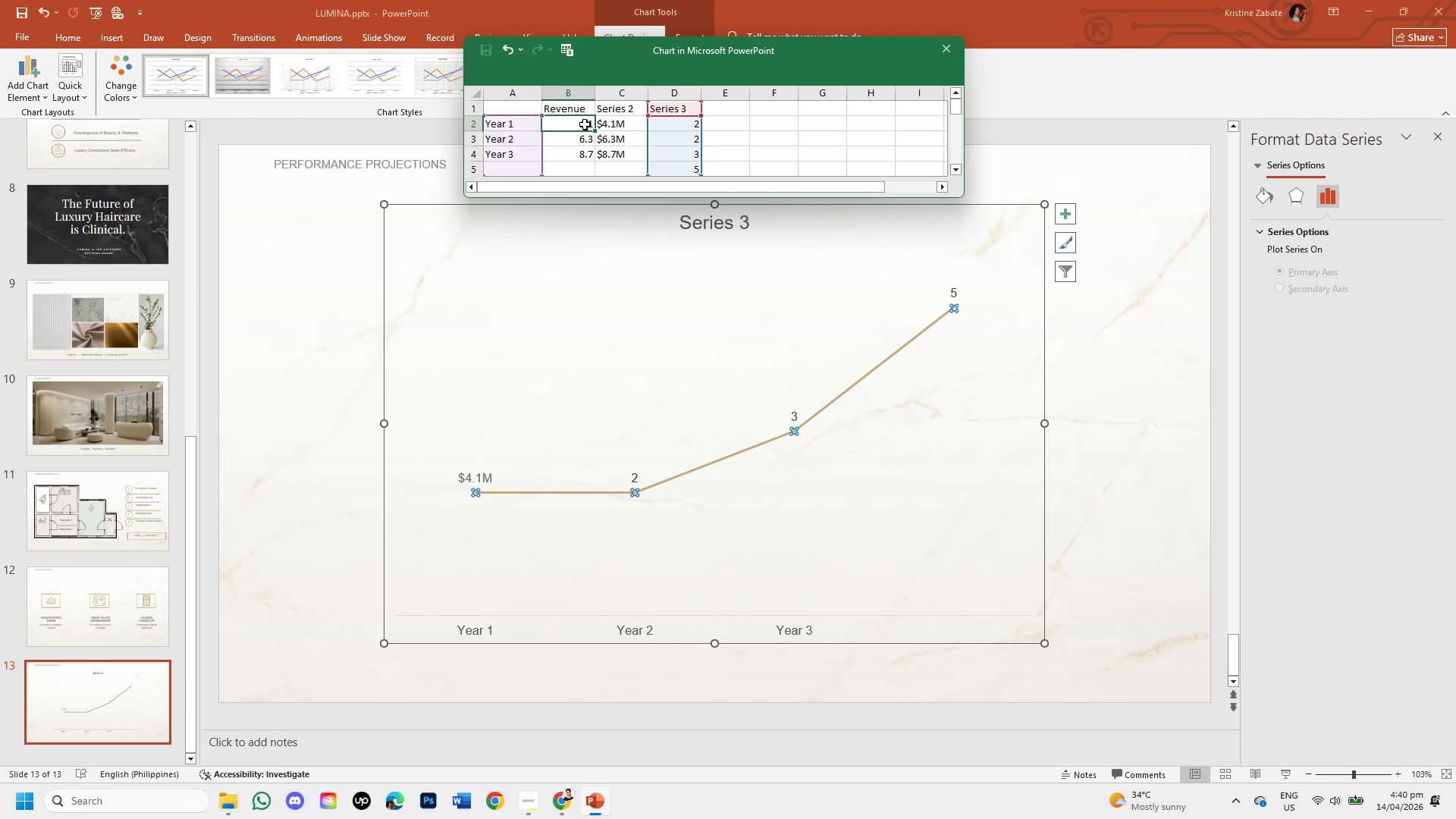 
double_click([585, 124])
 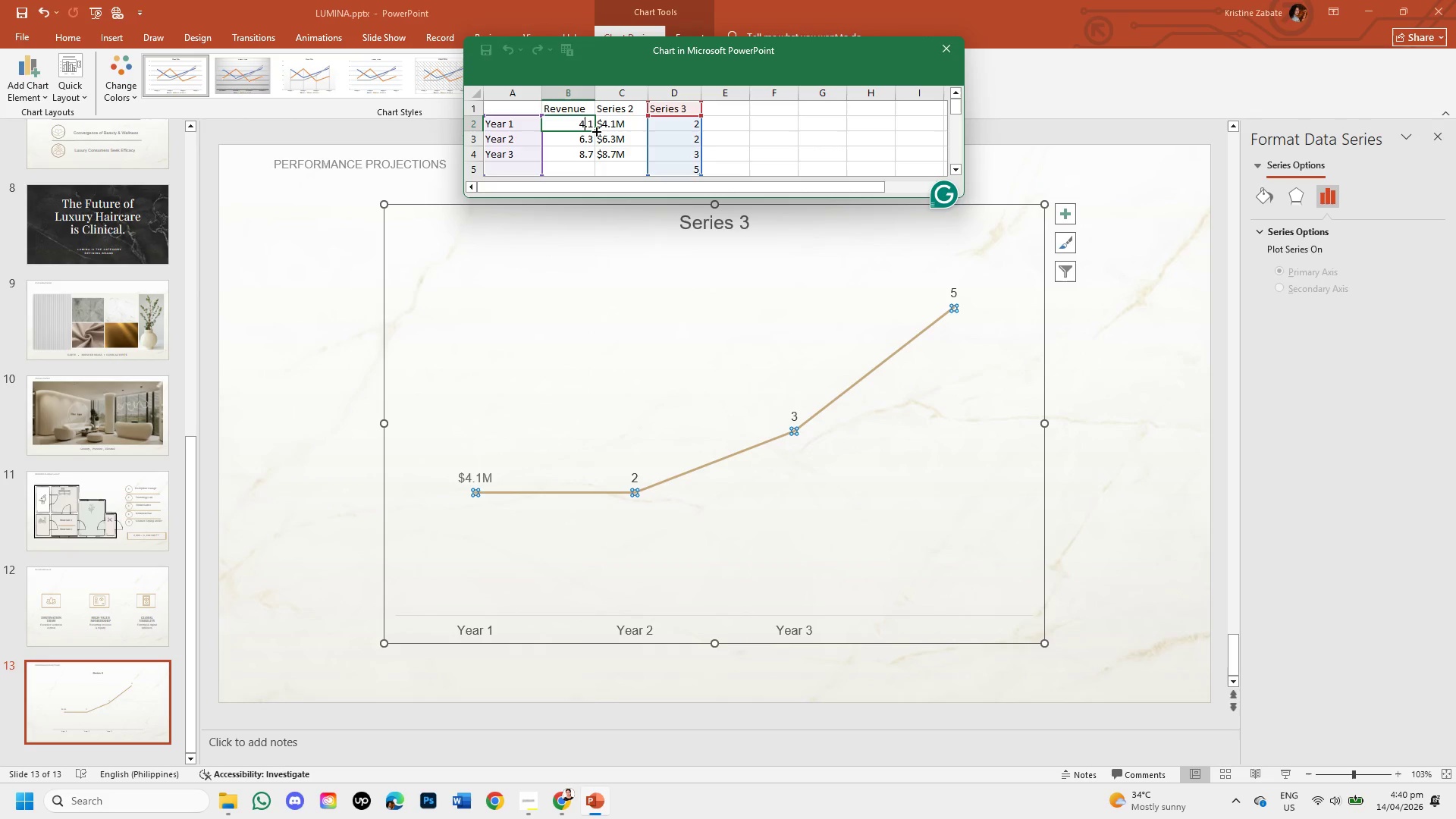 
left_click_drag(start_coordinate=[595, 130], to_coordinate=[630, 127])
 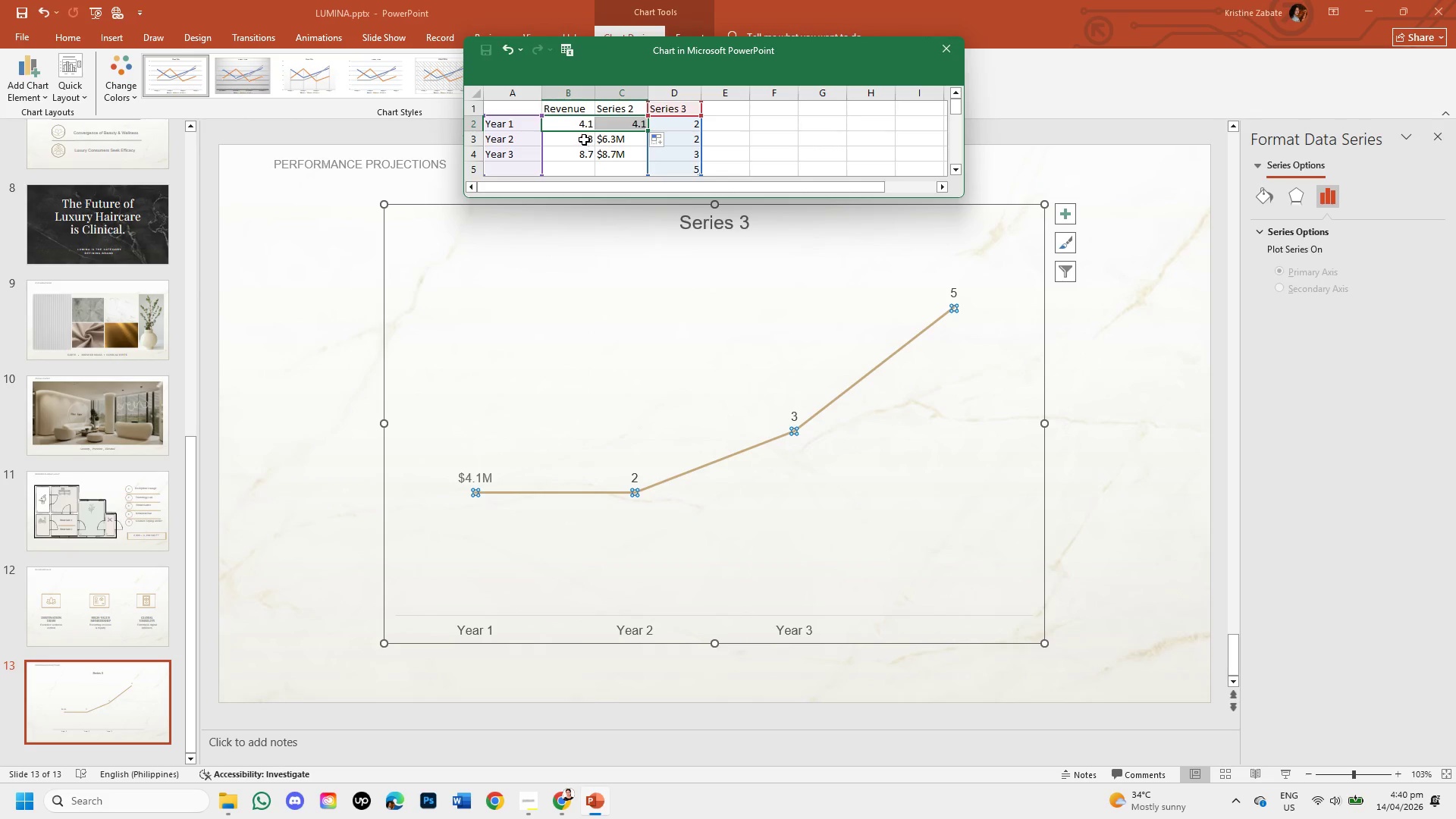 
left_click([584, 140])
 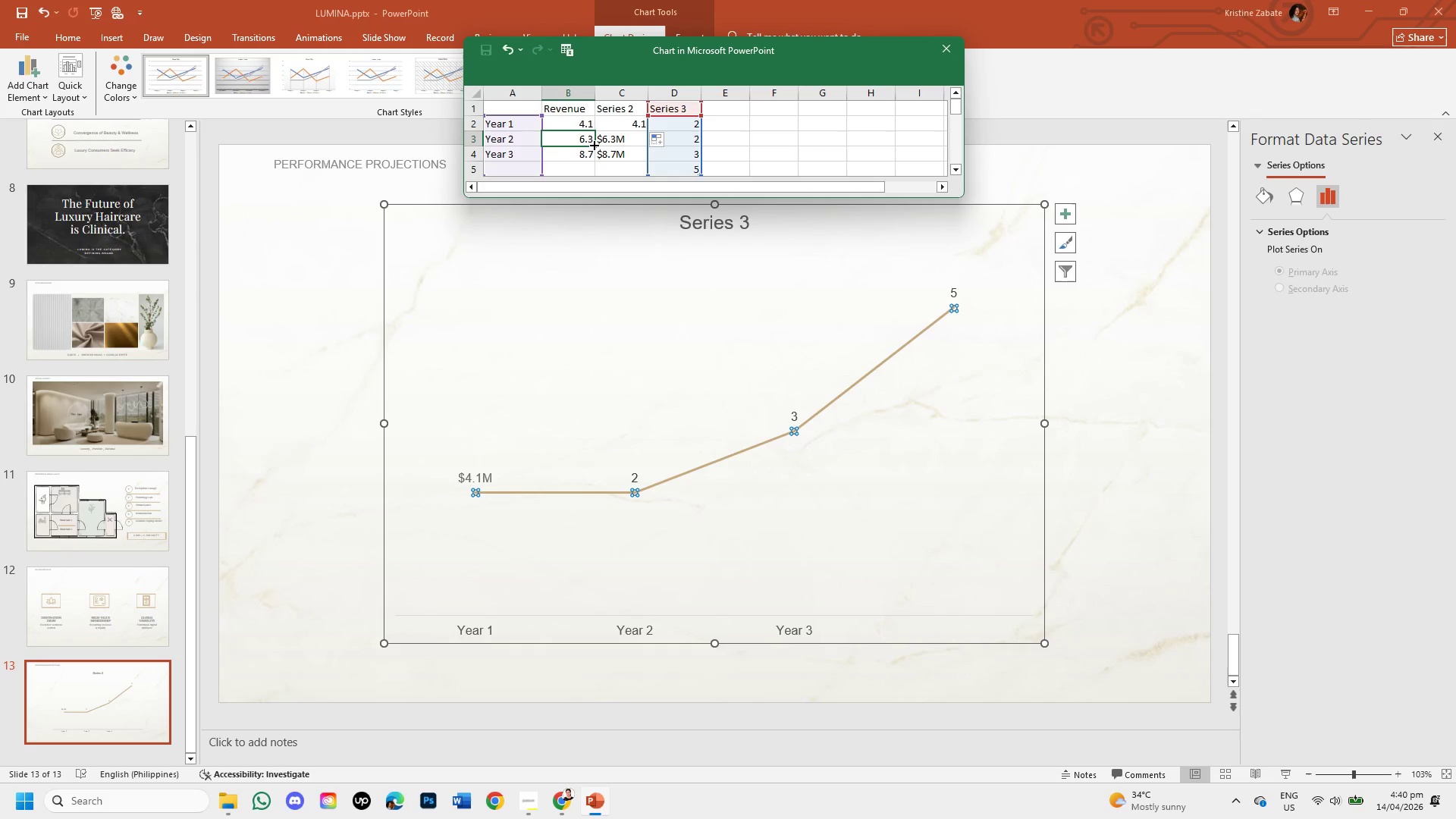 
left_click_drag(start_coordinate=[593, 144], to_coordinate=[629, 143])
 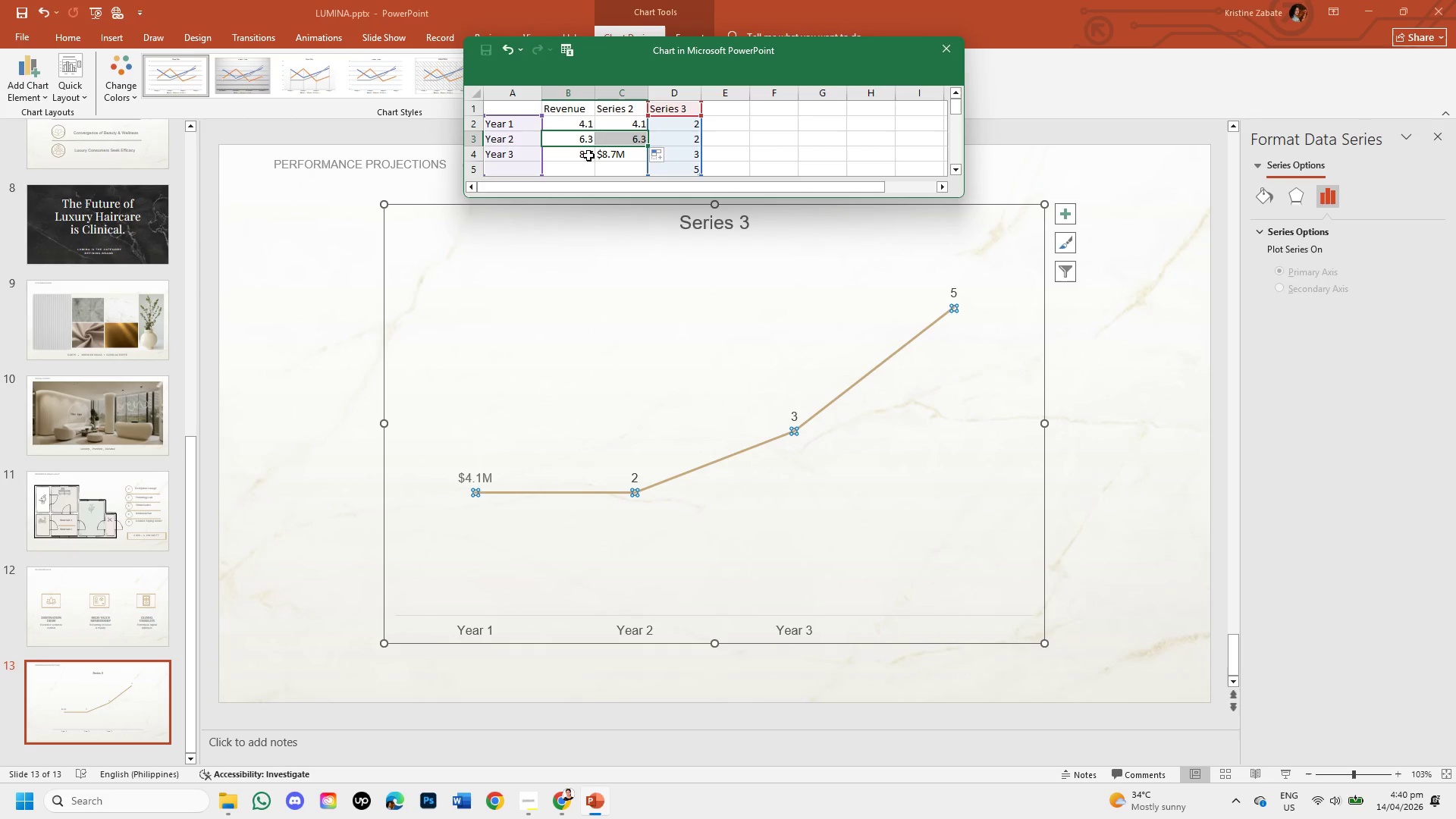 
left_click([588, 155])
 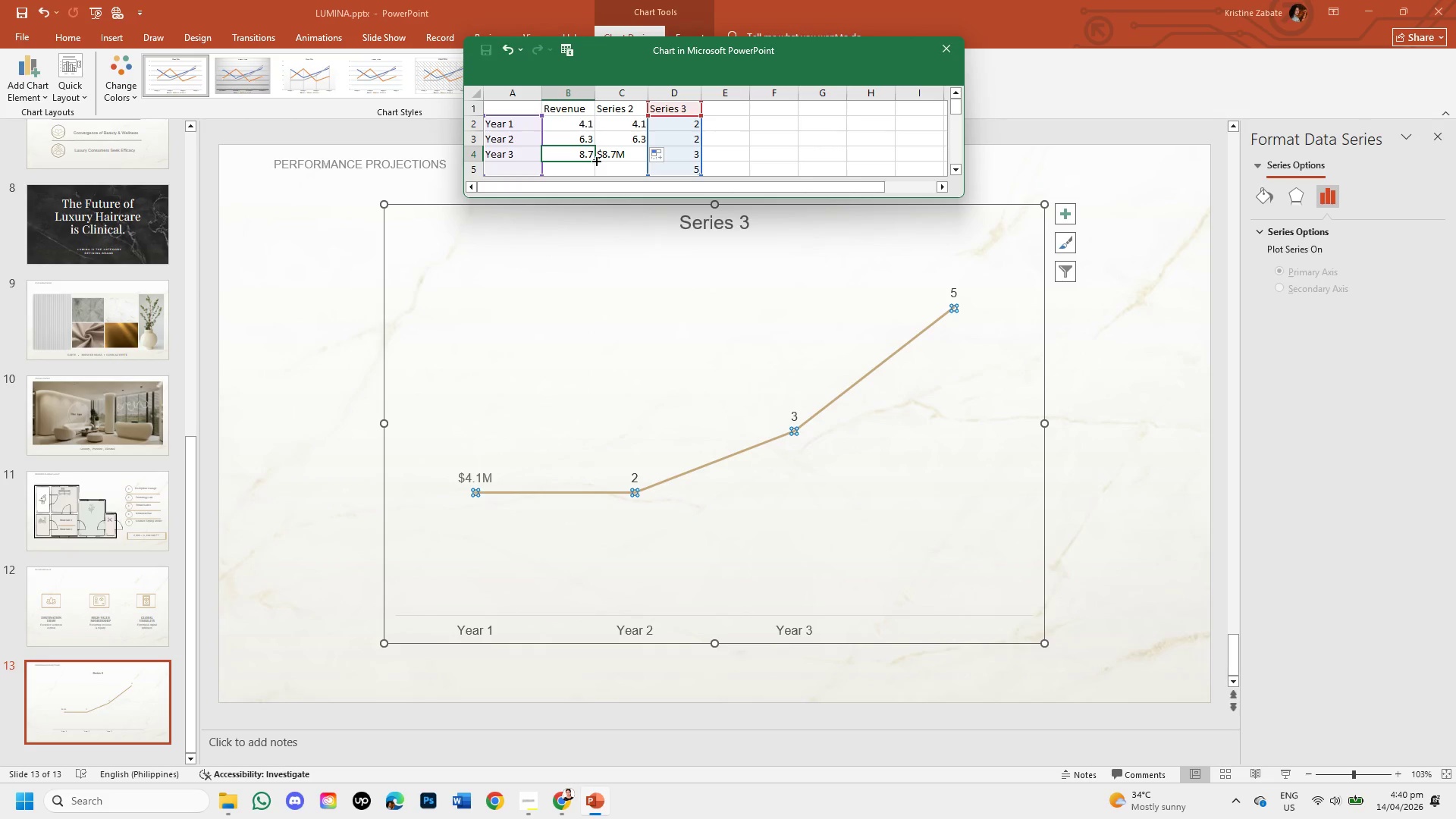 
left_click_drag(start_coordinate=[595, 160], to_coordinate=[629, 158])
 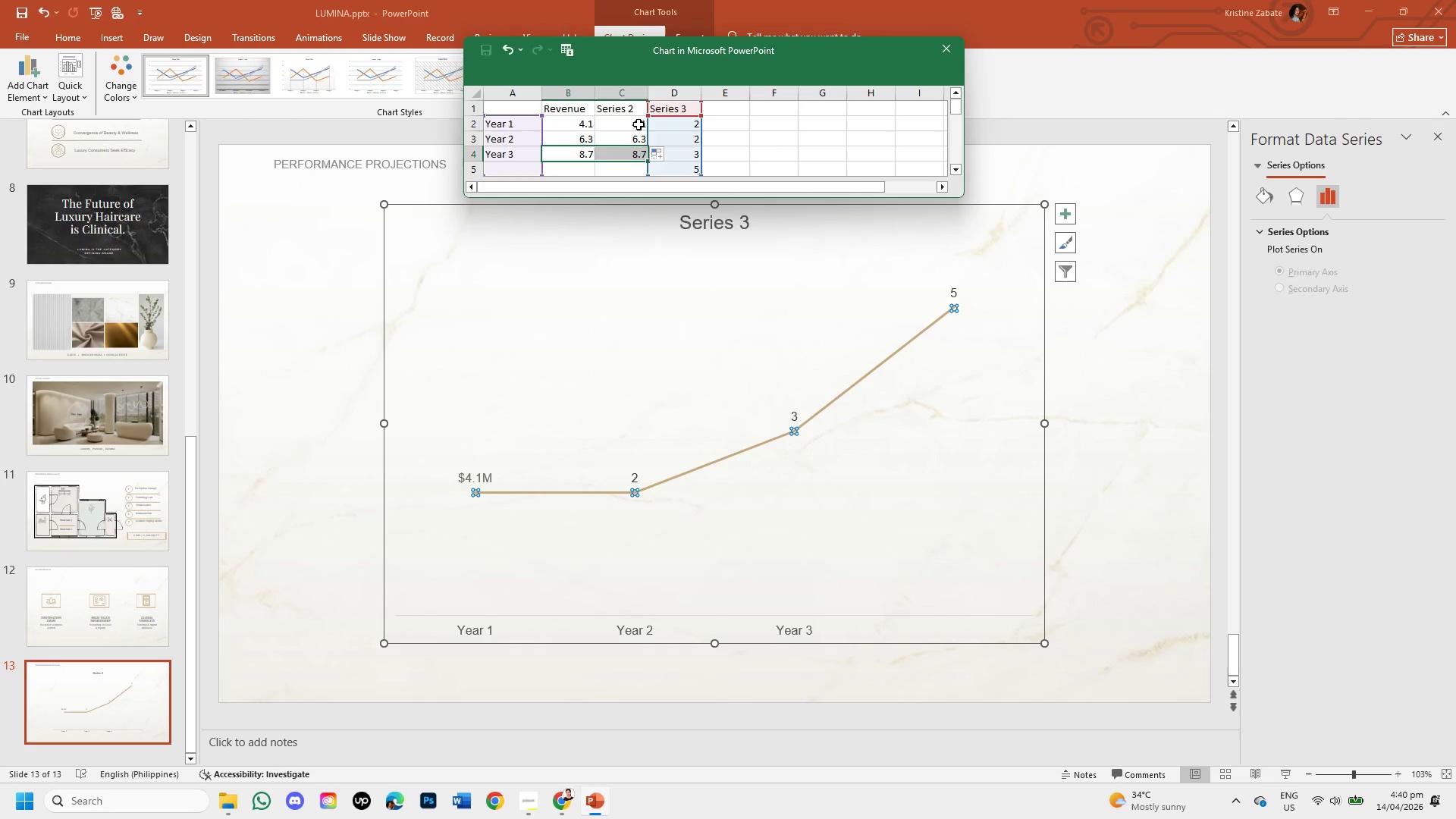 
left_click([639, 124])
 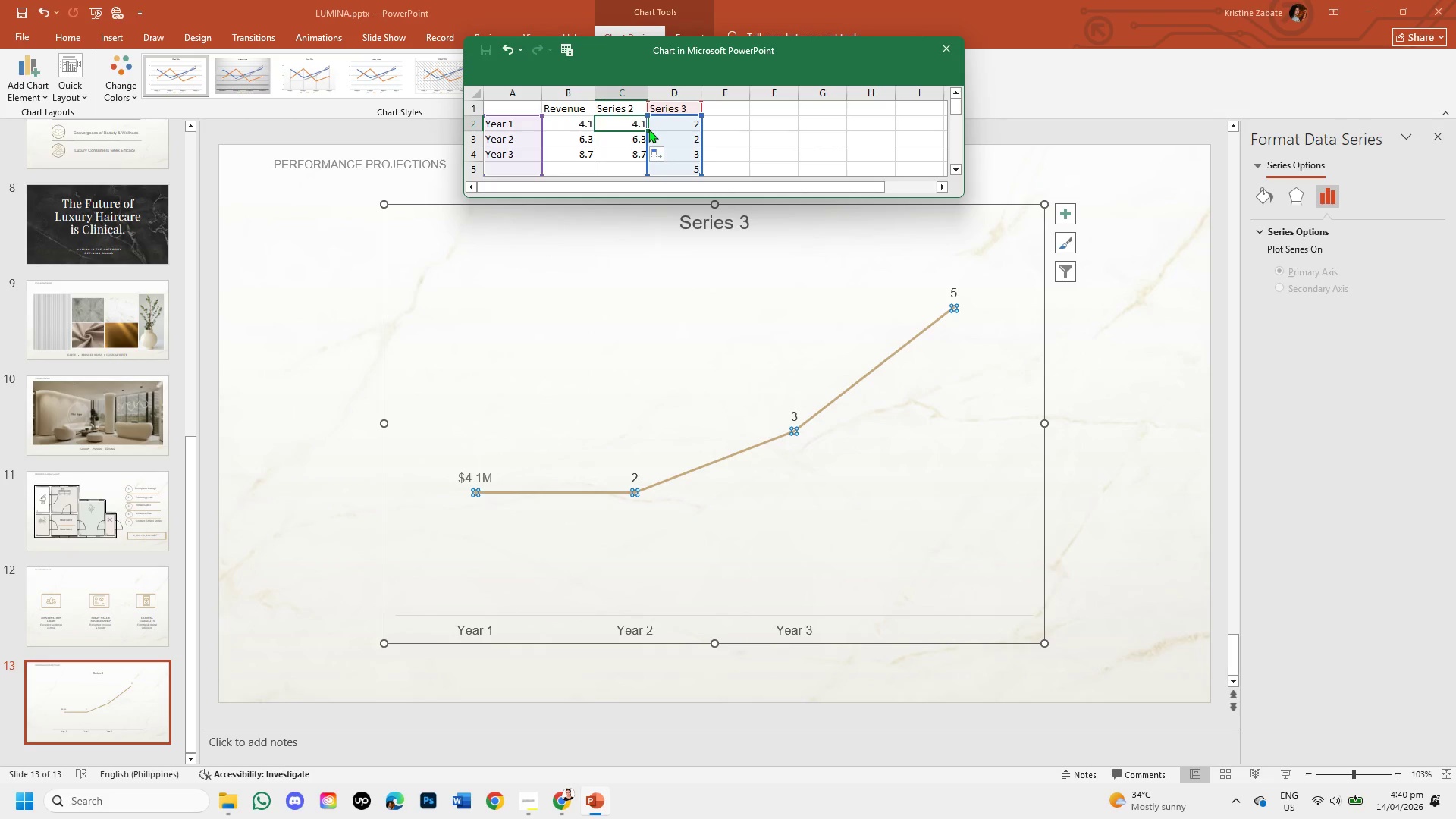 
left_click([648, 129])
 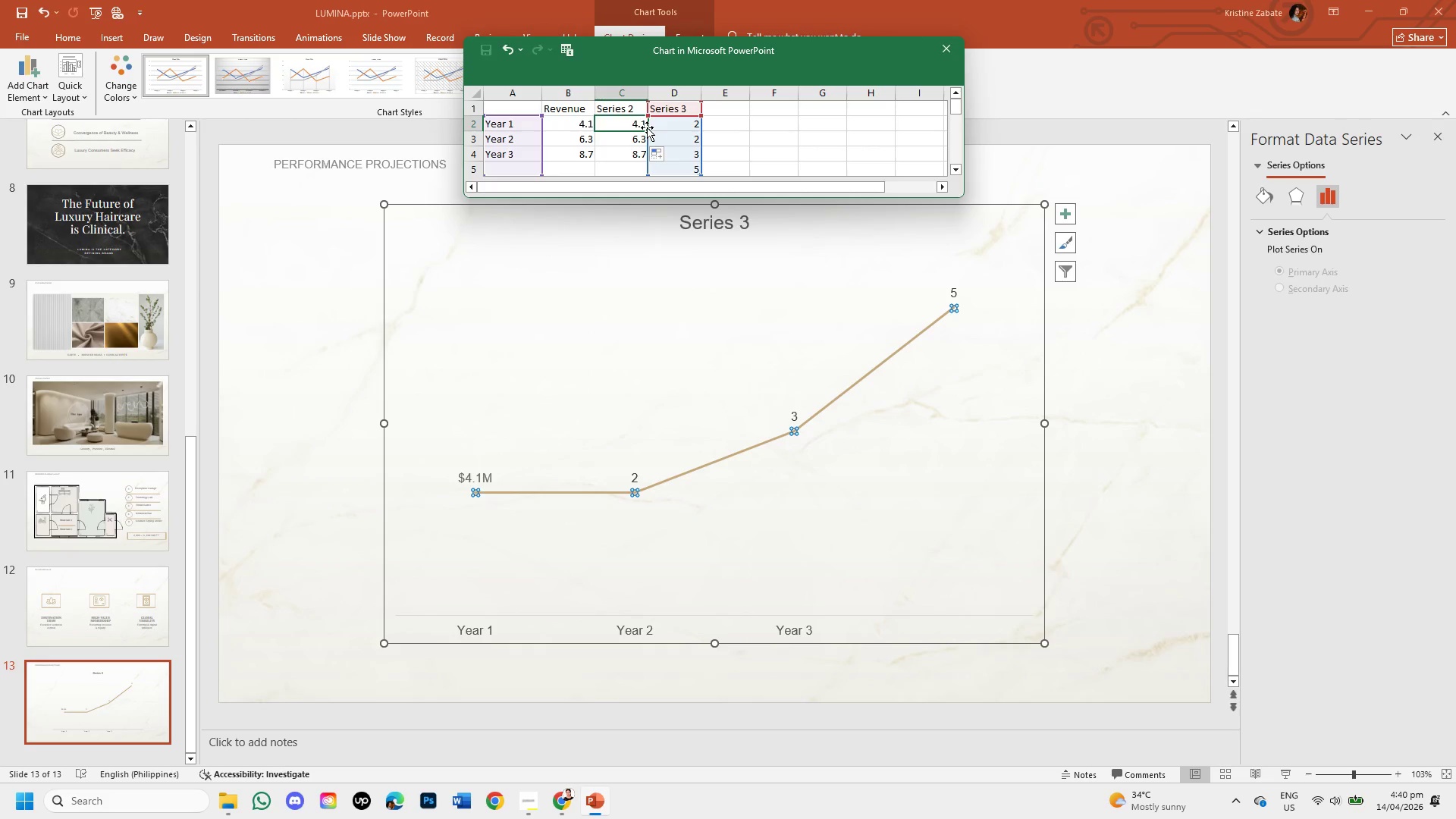 
left_click_drag(start_coordinate=[647, 129], to_coordinate=[687, 127])
 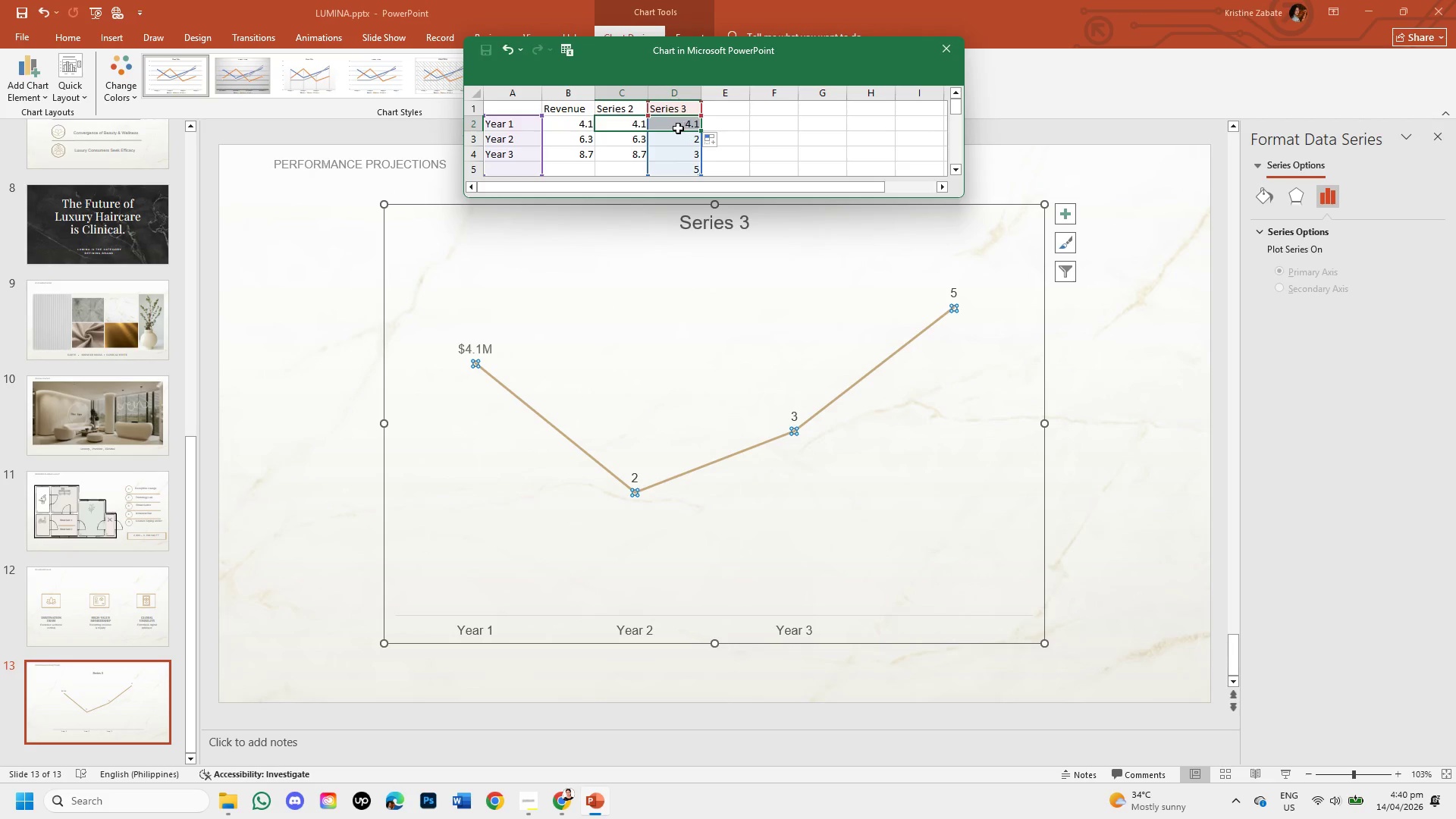 
left_click([639, 134])
 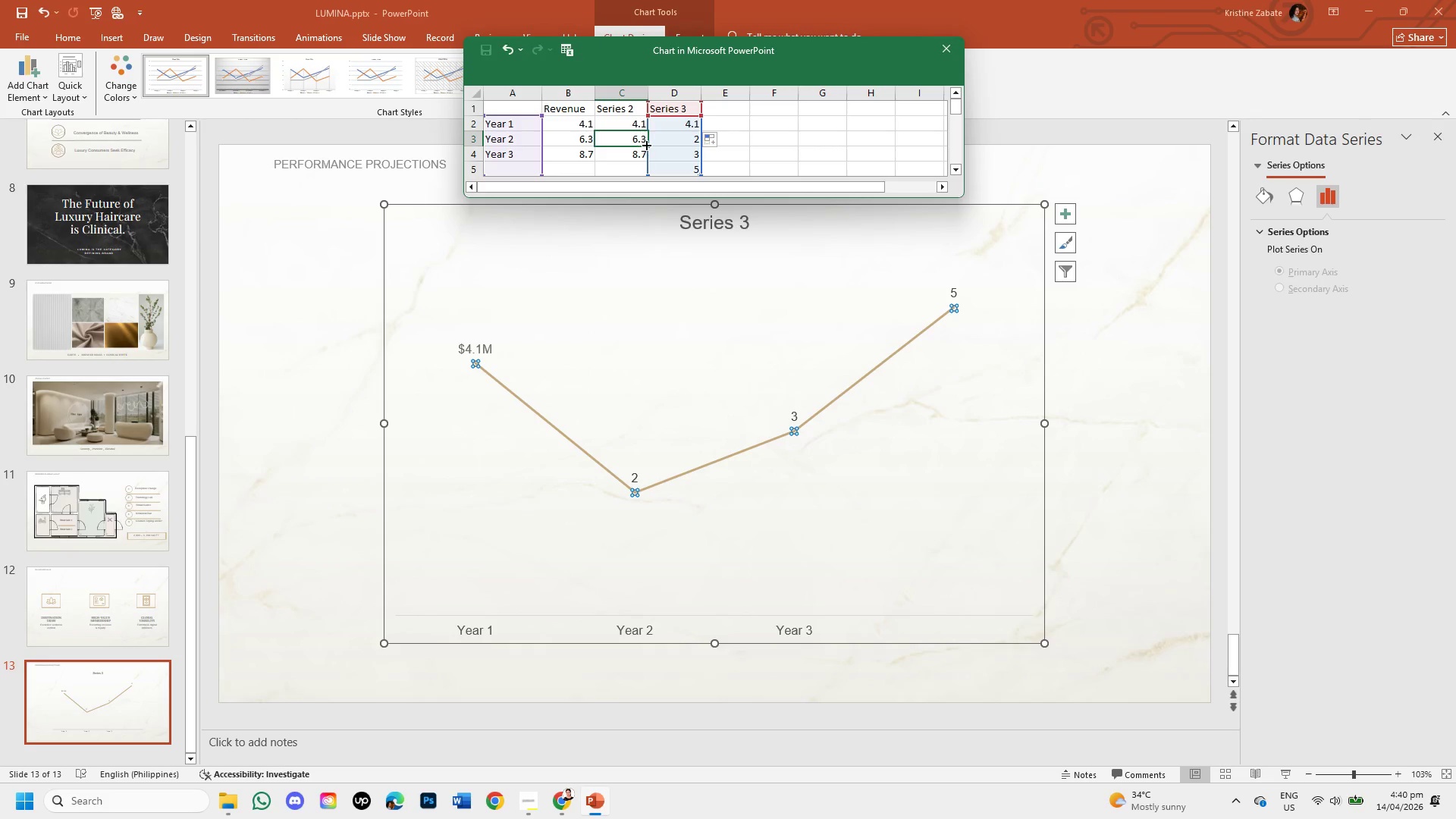 
left_click_drag(start_coordinate=[645, 144], to_coordinate=[693, 143])
 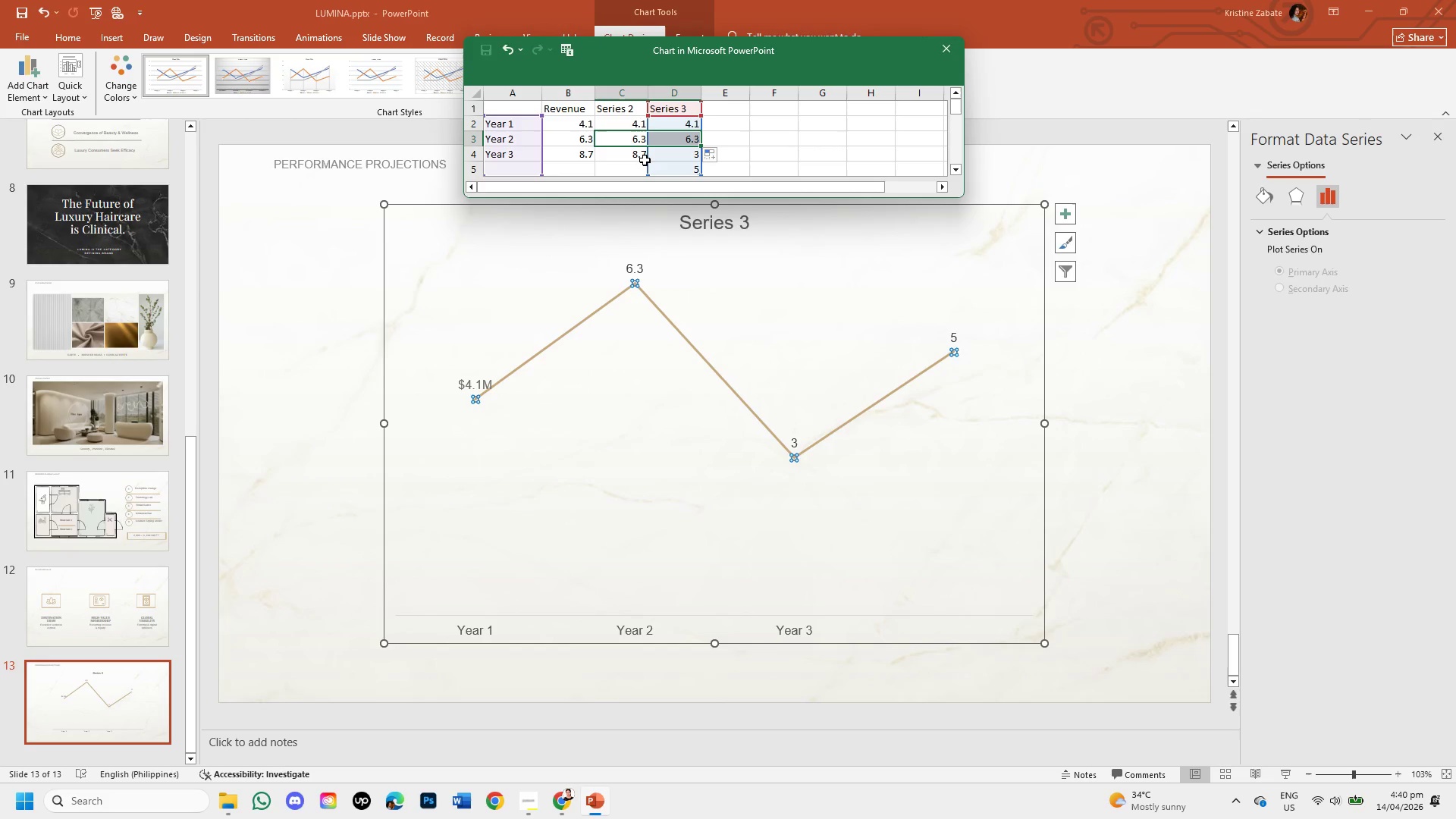 
left_click([635, 158])
 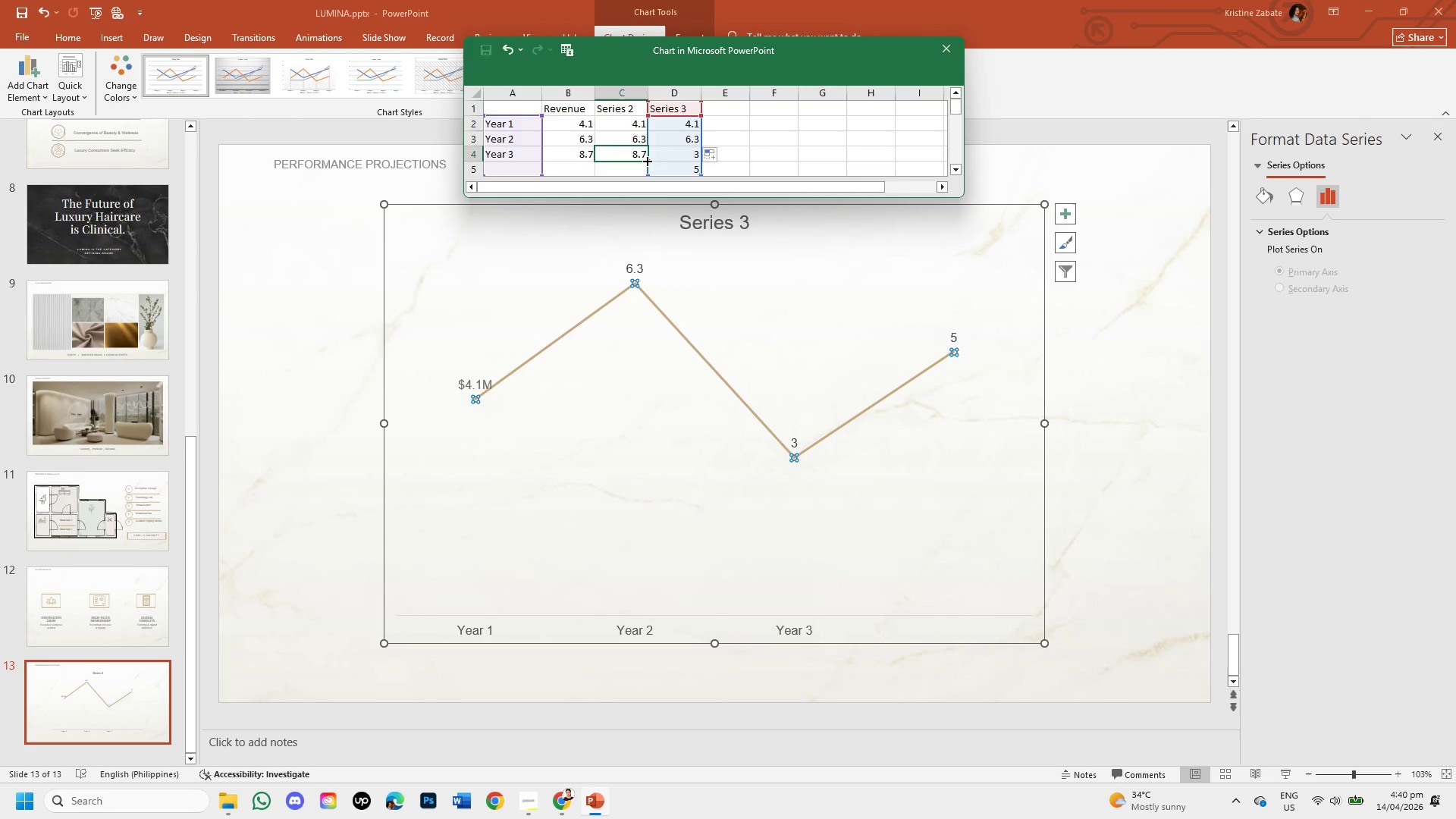 
left_click_drag(start_coordinate=[646, 158], to_coordinate=[695, 158])
 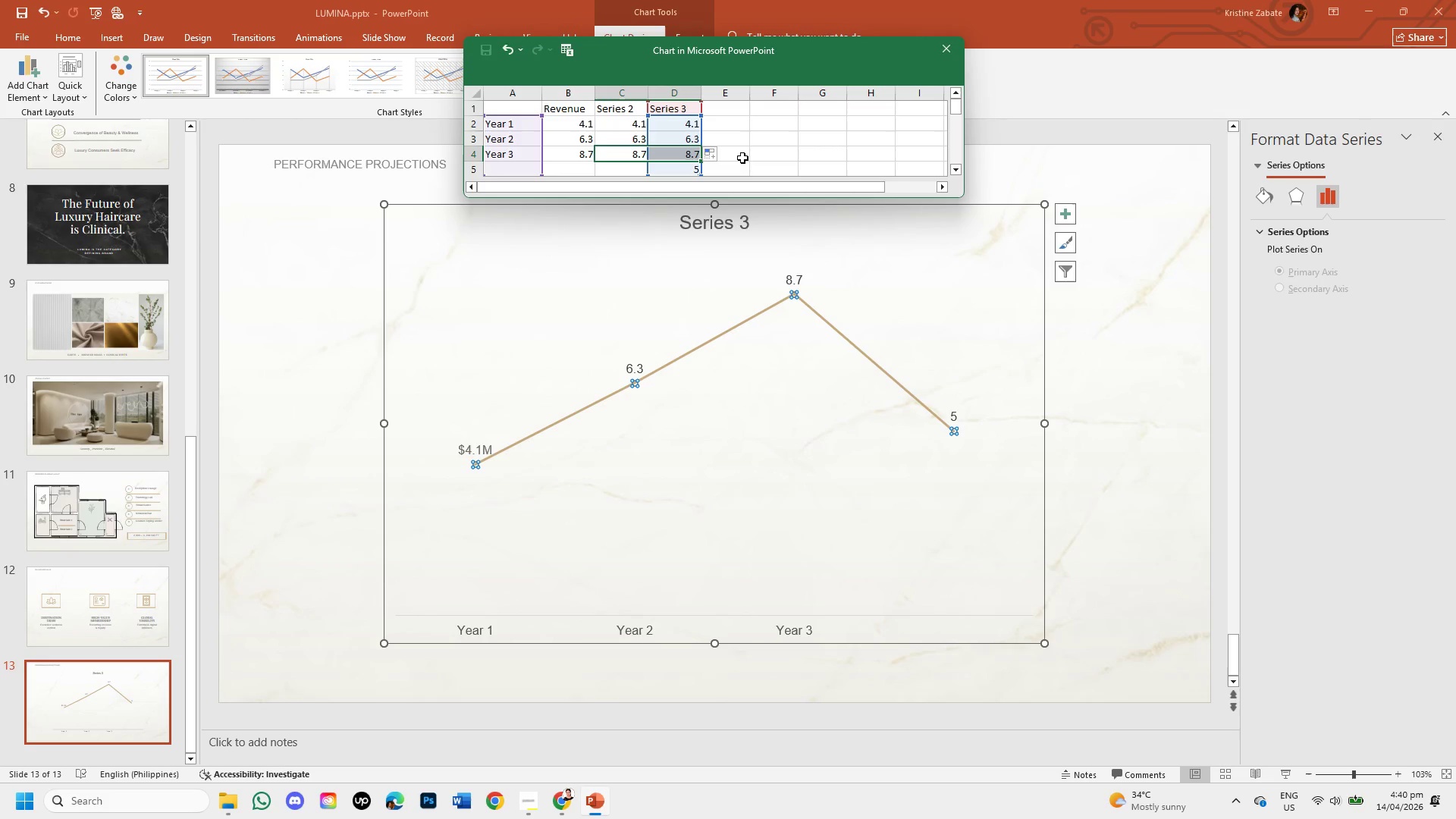 
wait(16.56)
 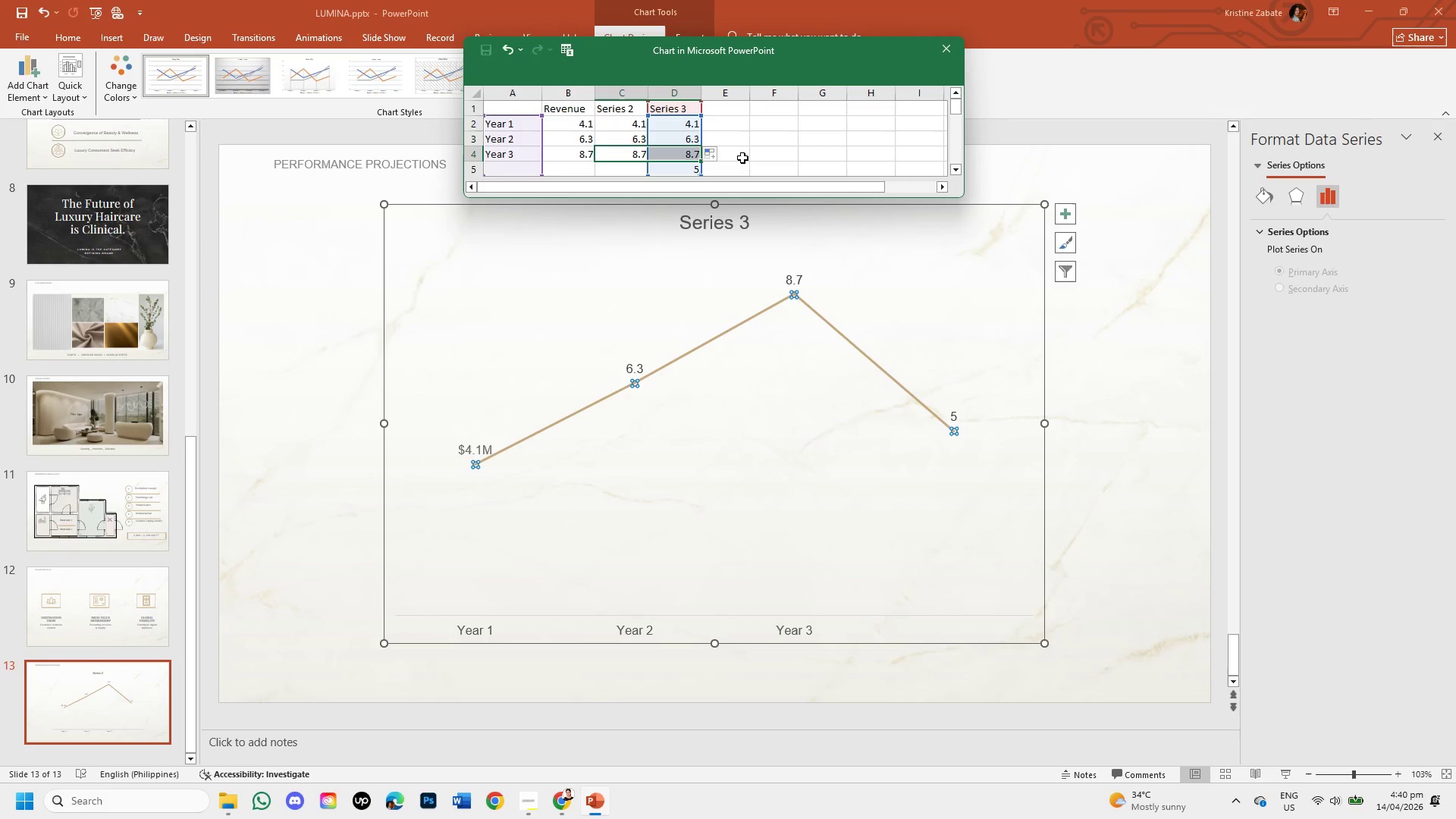 
left_click([685, 171])
 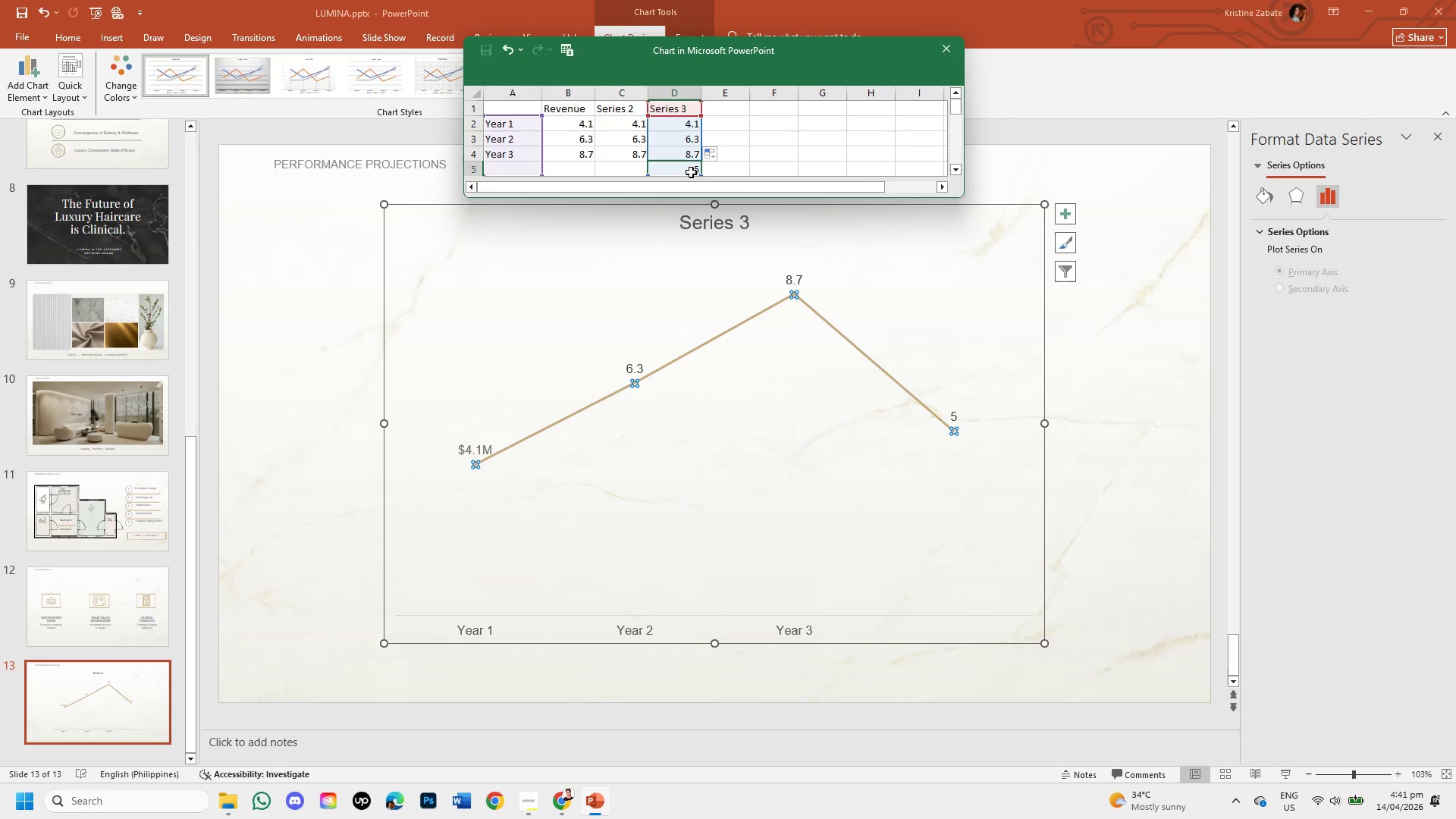 
double_click([691, 172])
 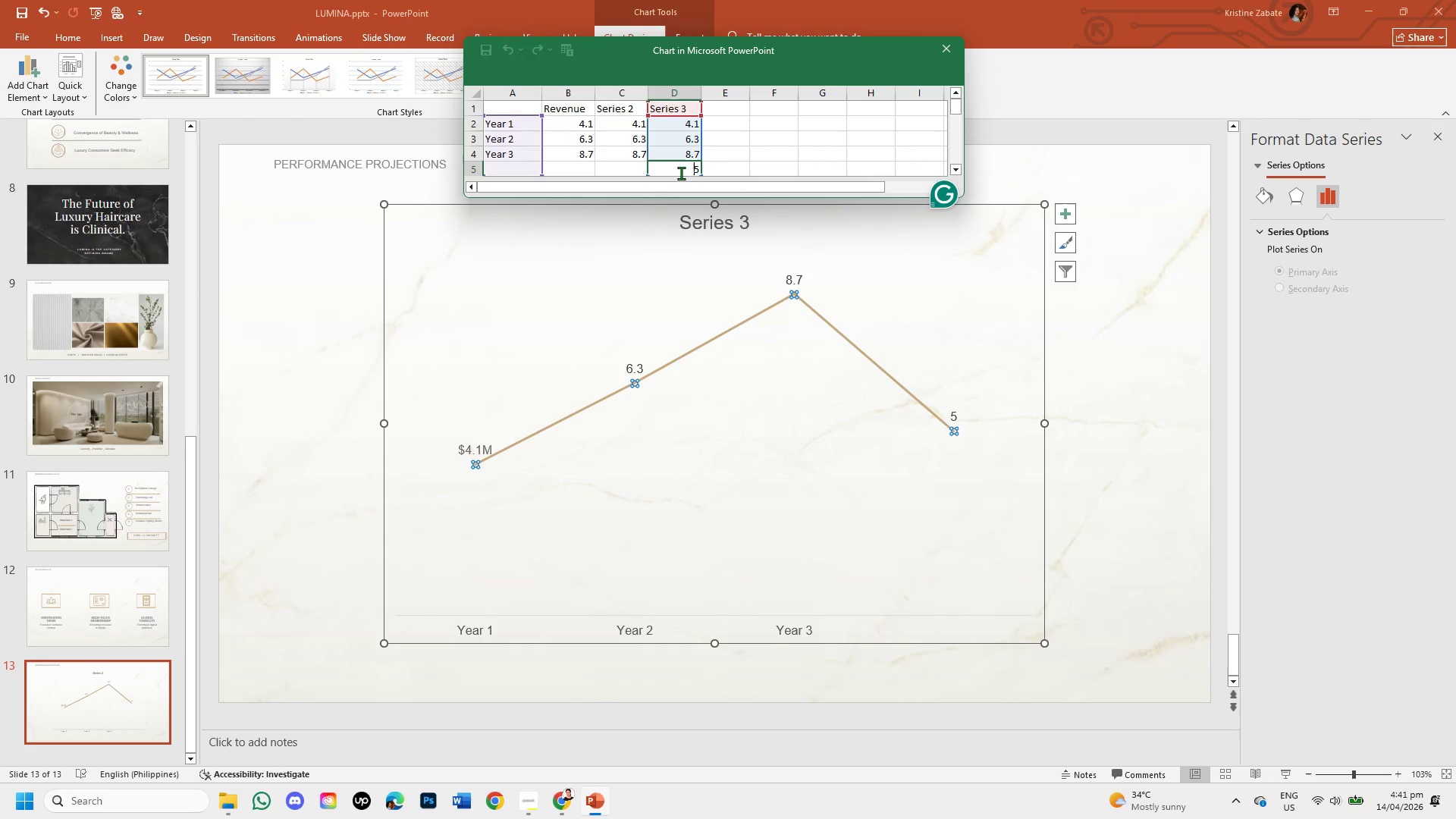 
left_click_drag(start_coordinate=[681, 173], to_coordinate=[708, 174])
 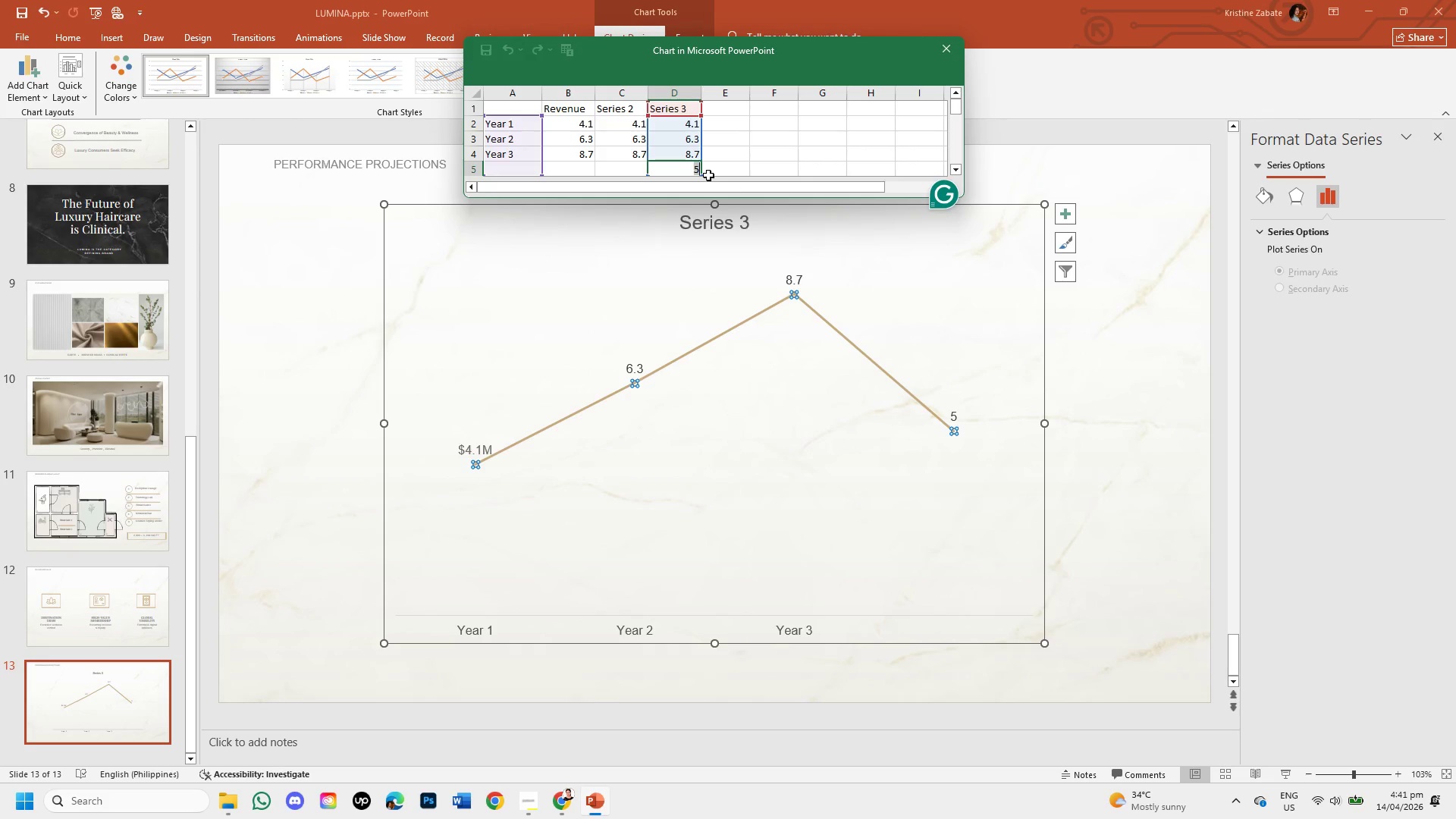 
key(Backspace)
 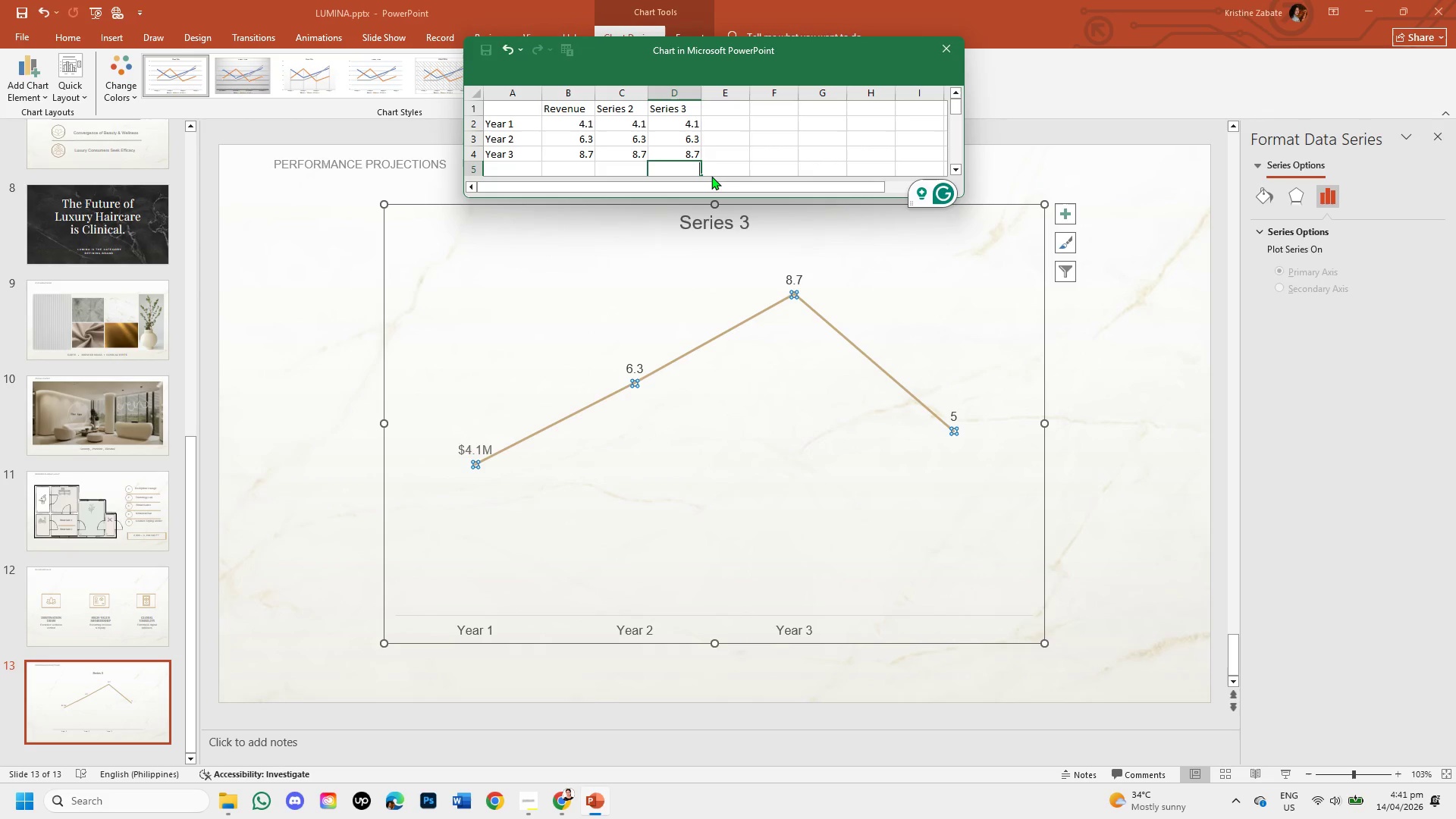 
left_click([719, 171])
 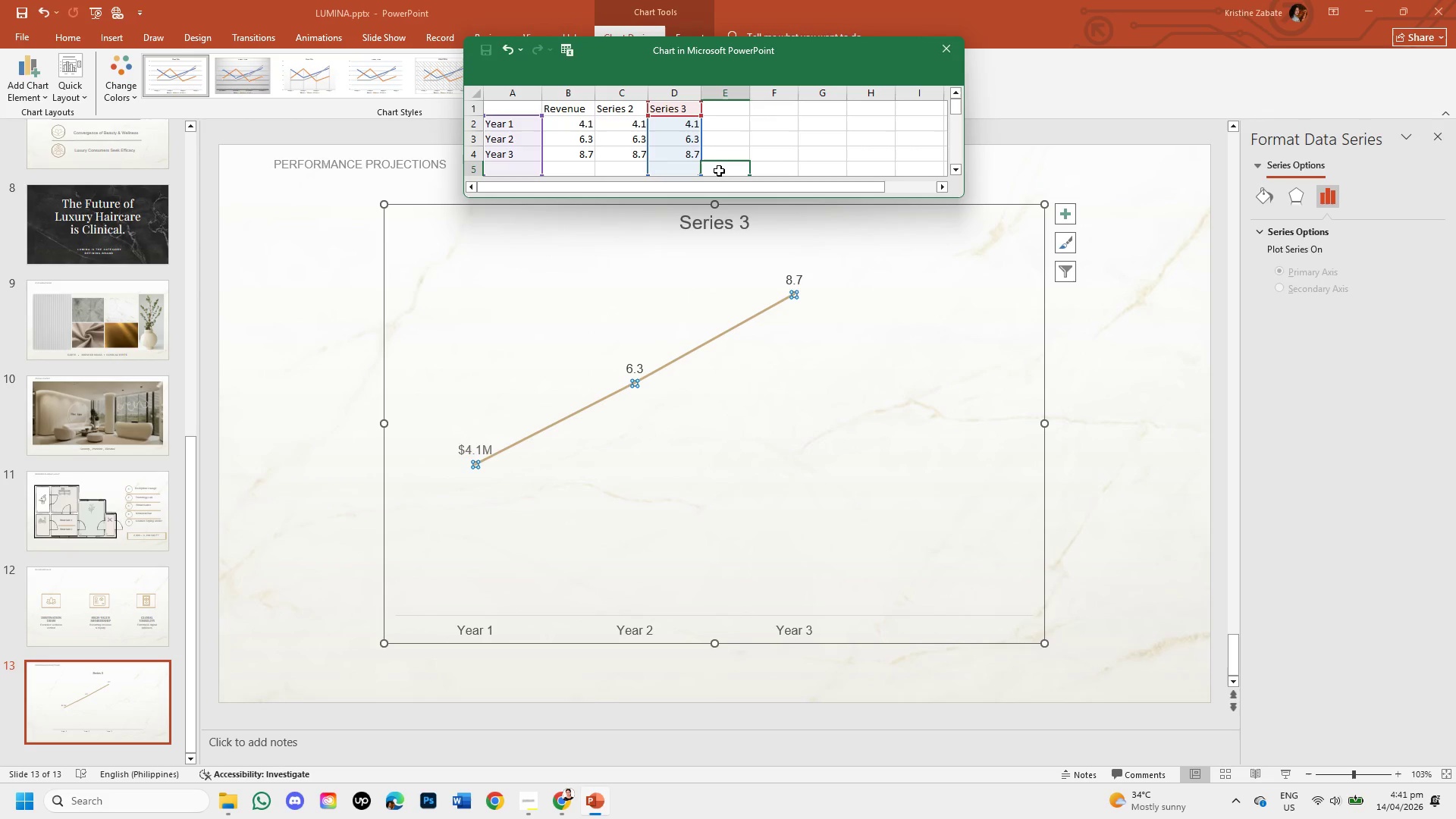 
left_click([849, 401])
 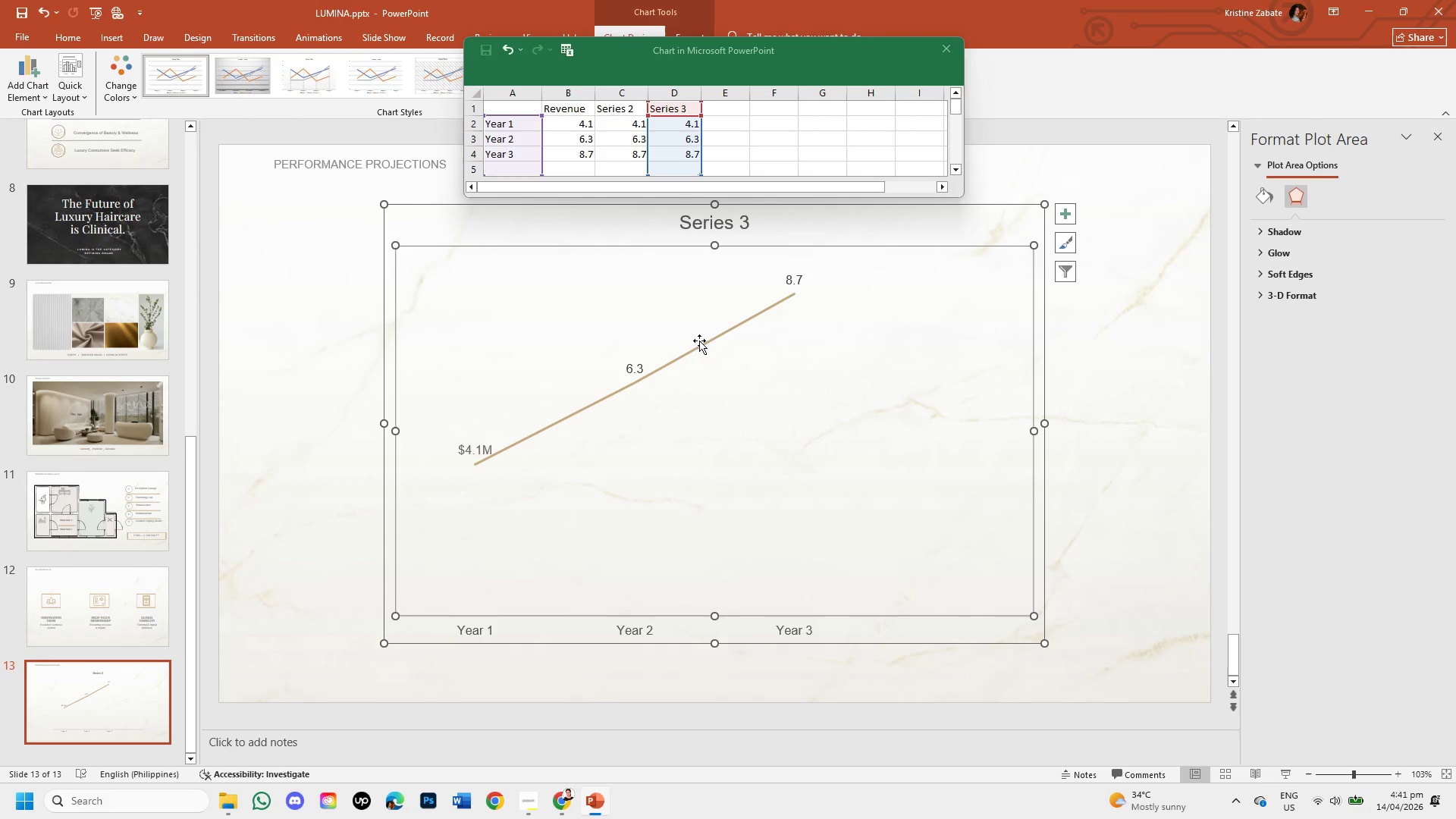 
left_click([702, 345])
 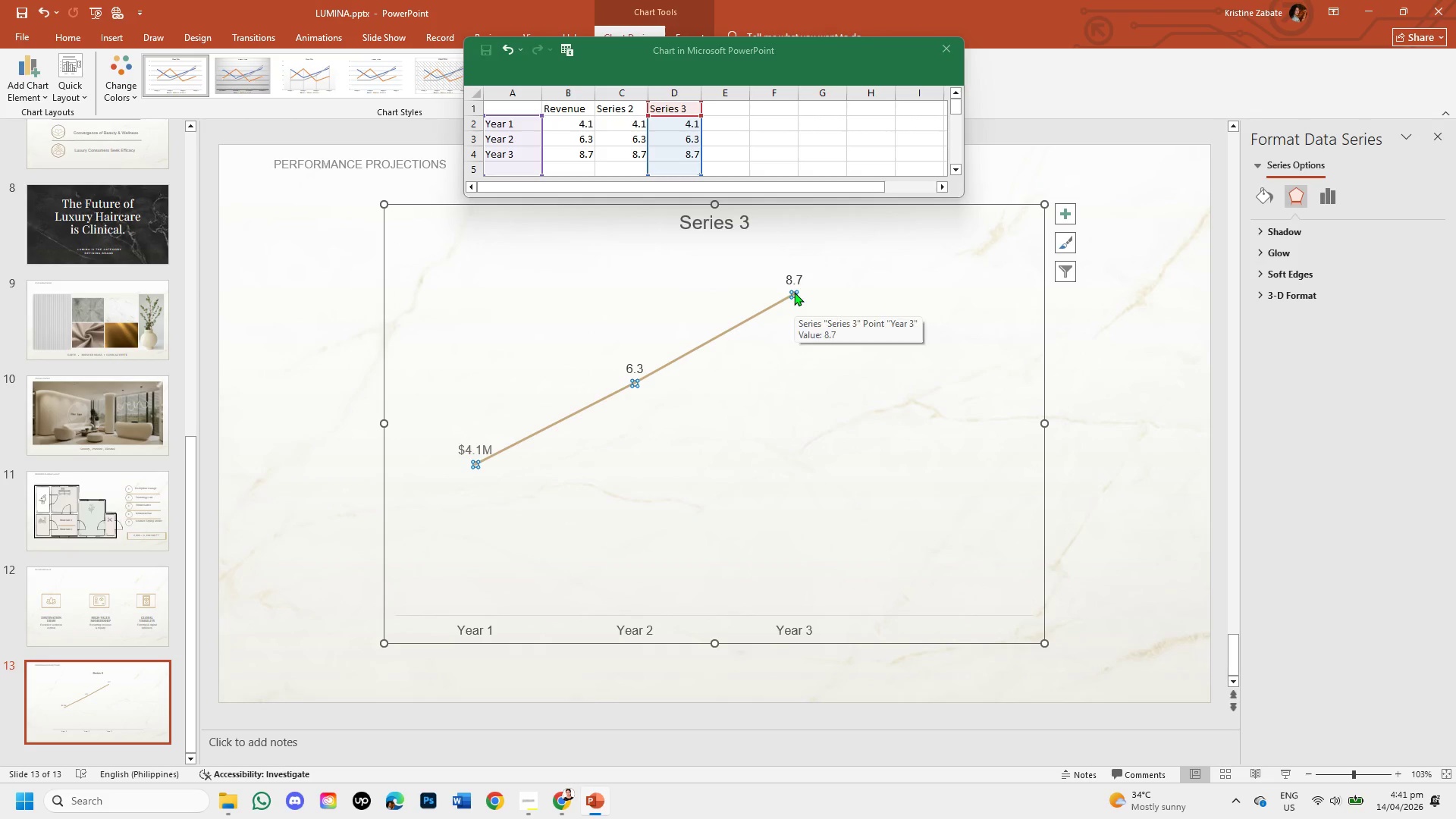 
left_click_drag(start_coordinate=[794, 292], to_coordinate=[864, 266])
 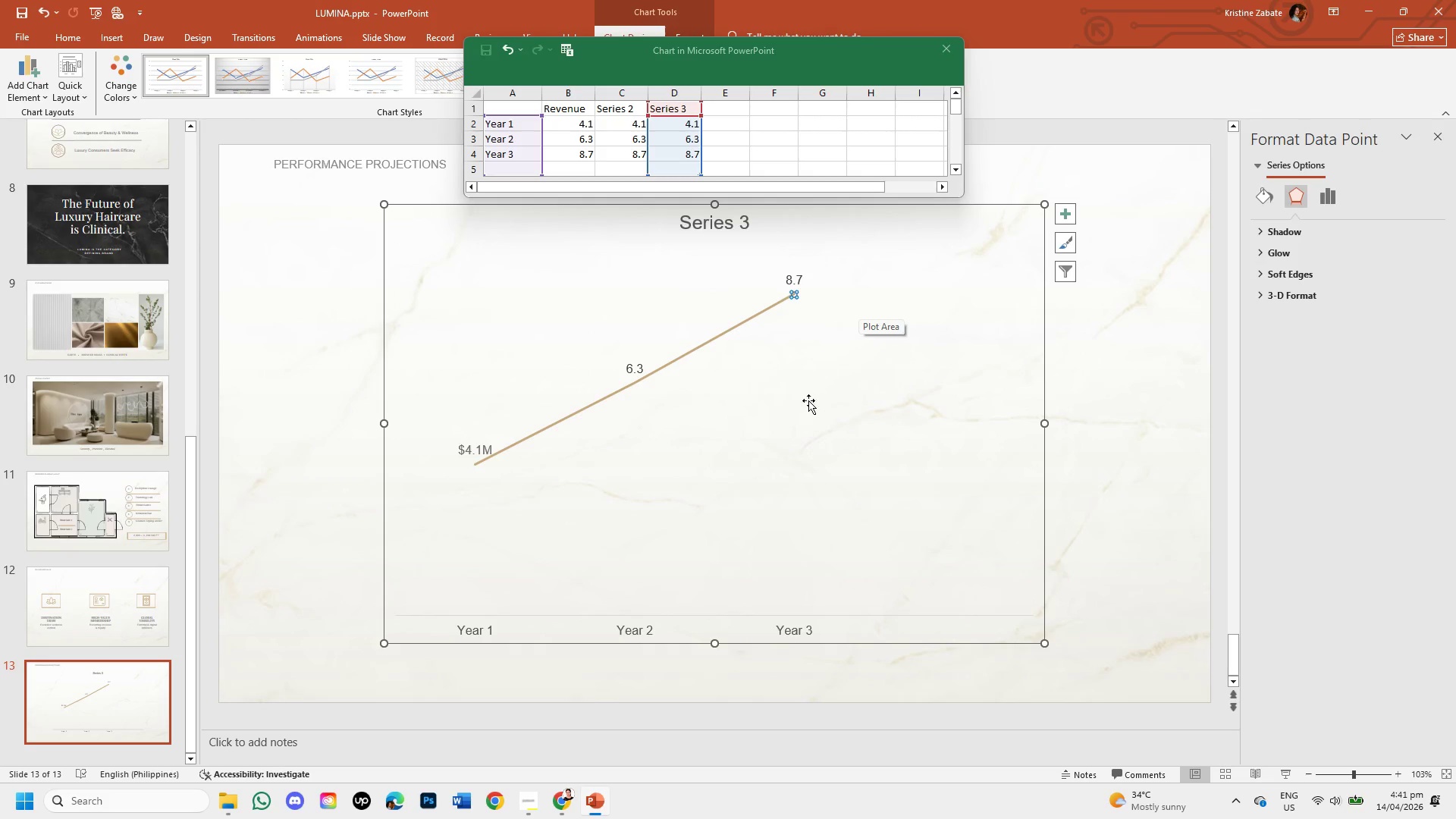 
left_click([780, 434])
 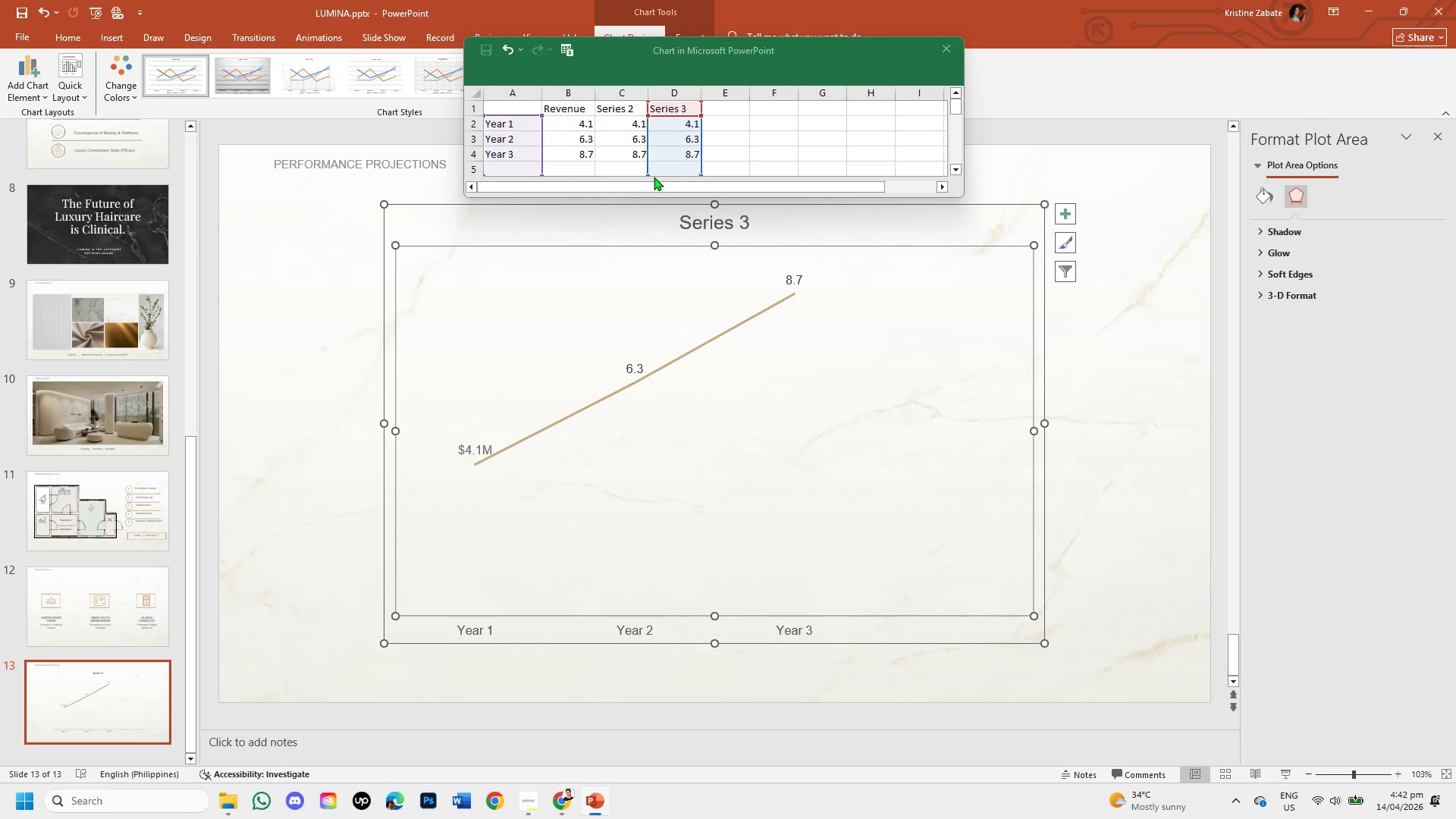 
wait(54.33)
 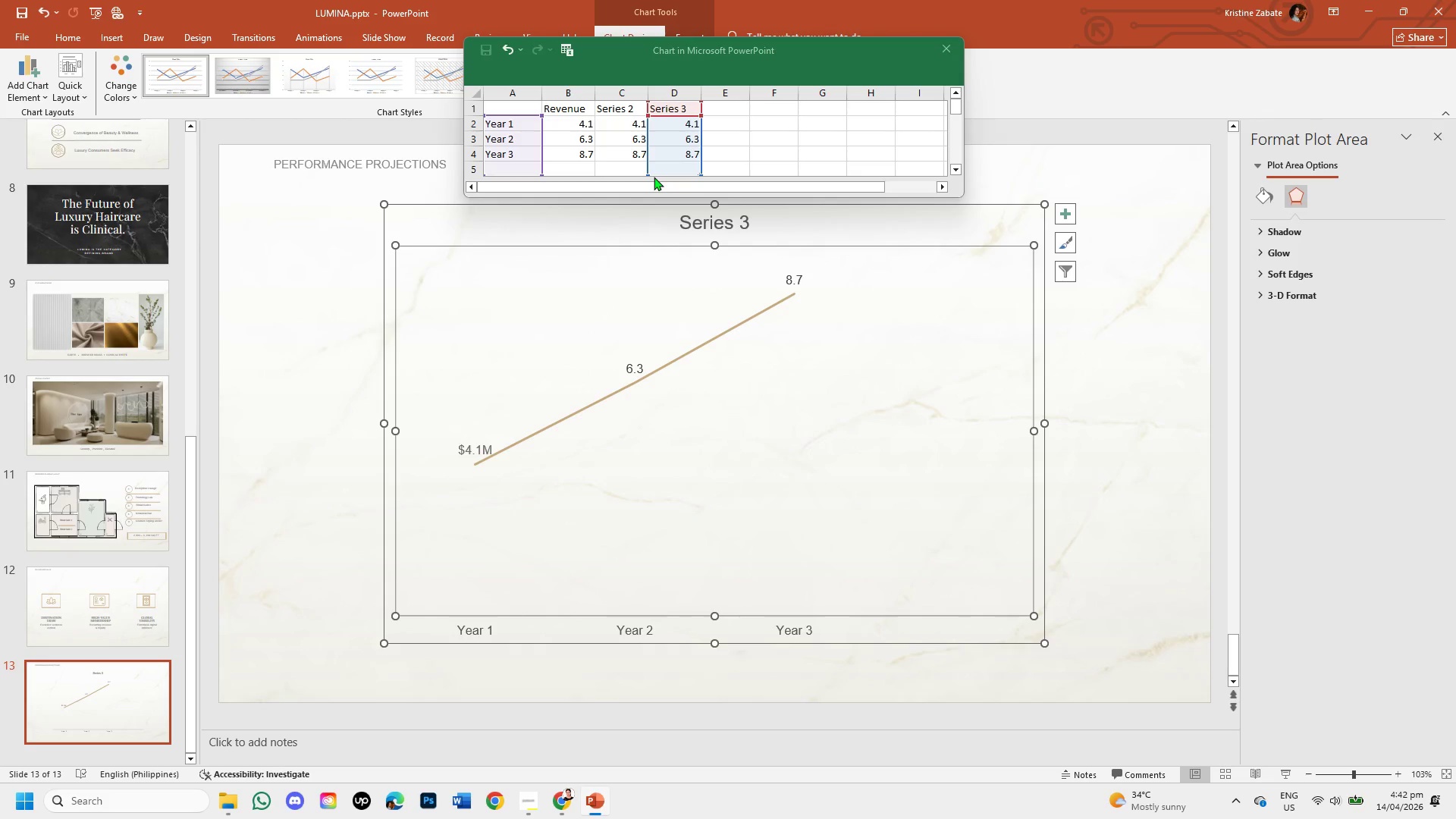 
left_click([294, 469])
 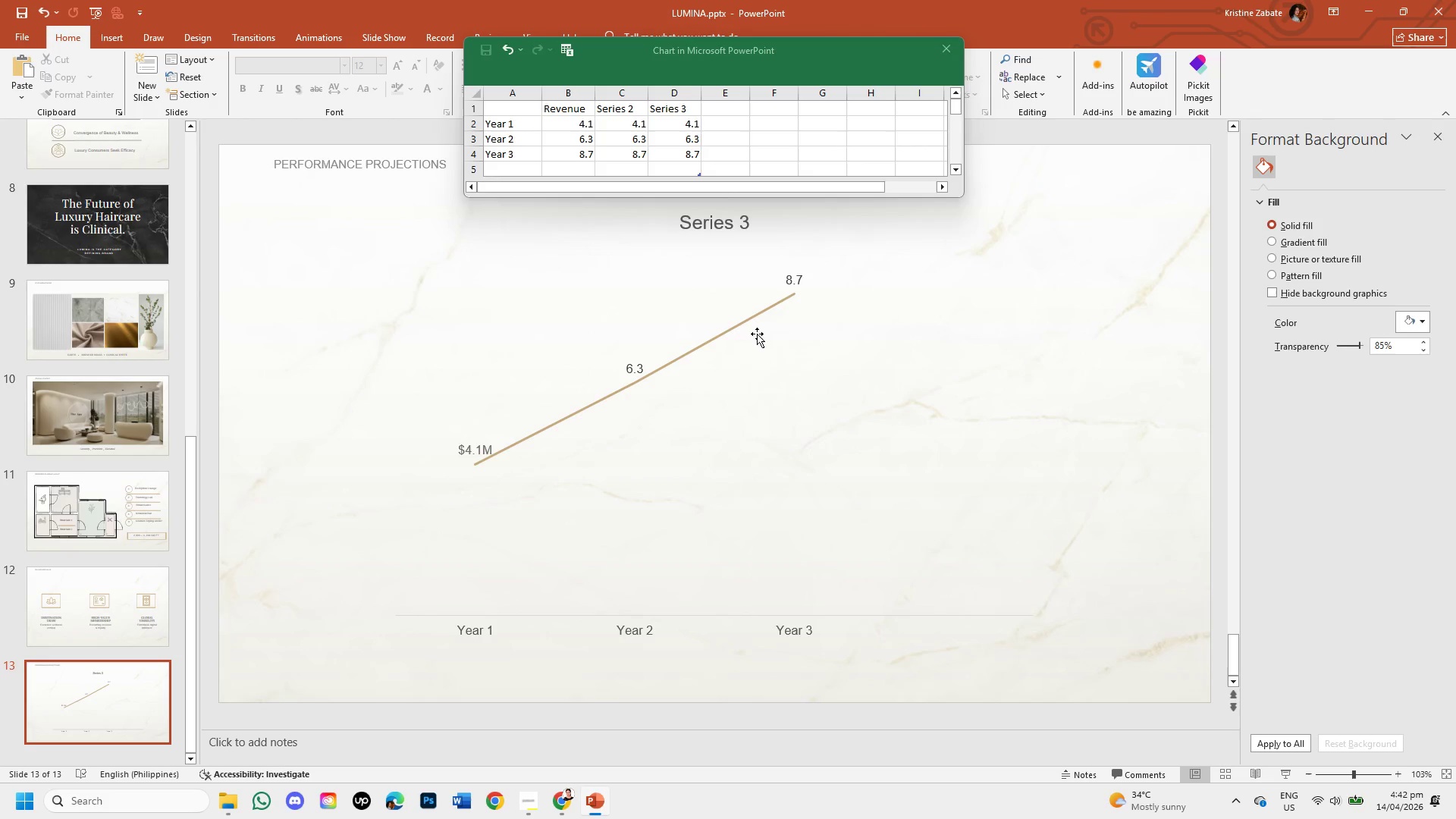 
left_click([759, 312])
 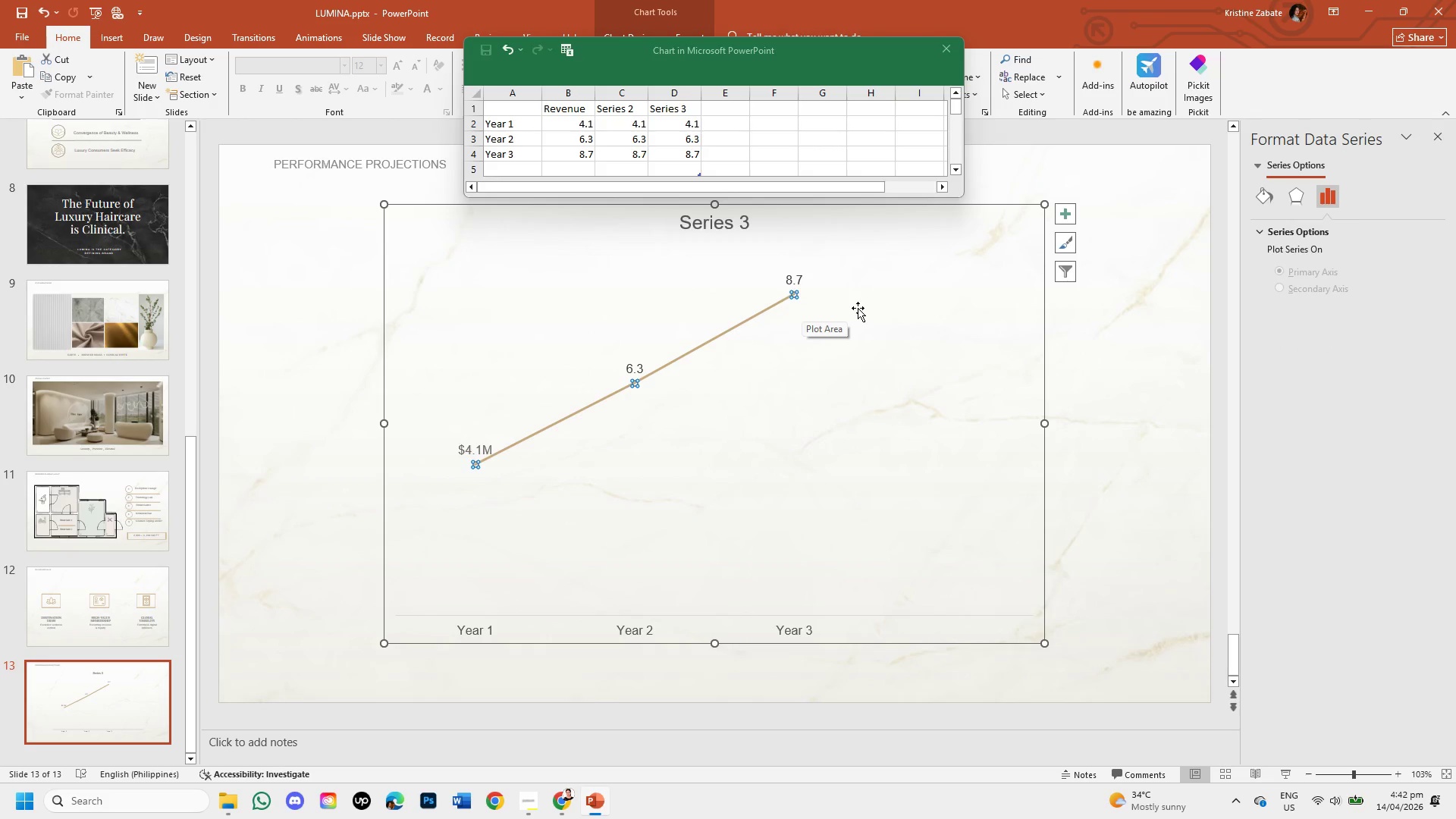 
wait(16.88)
 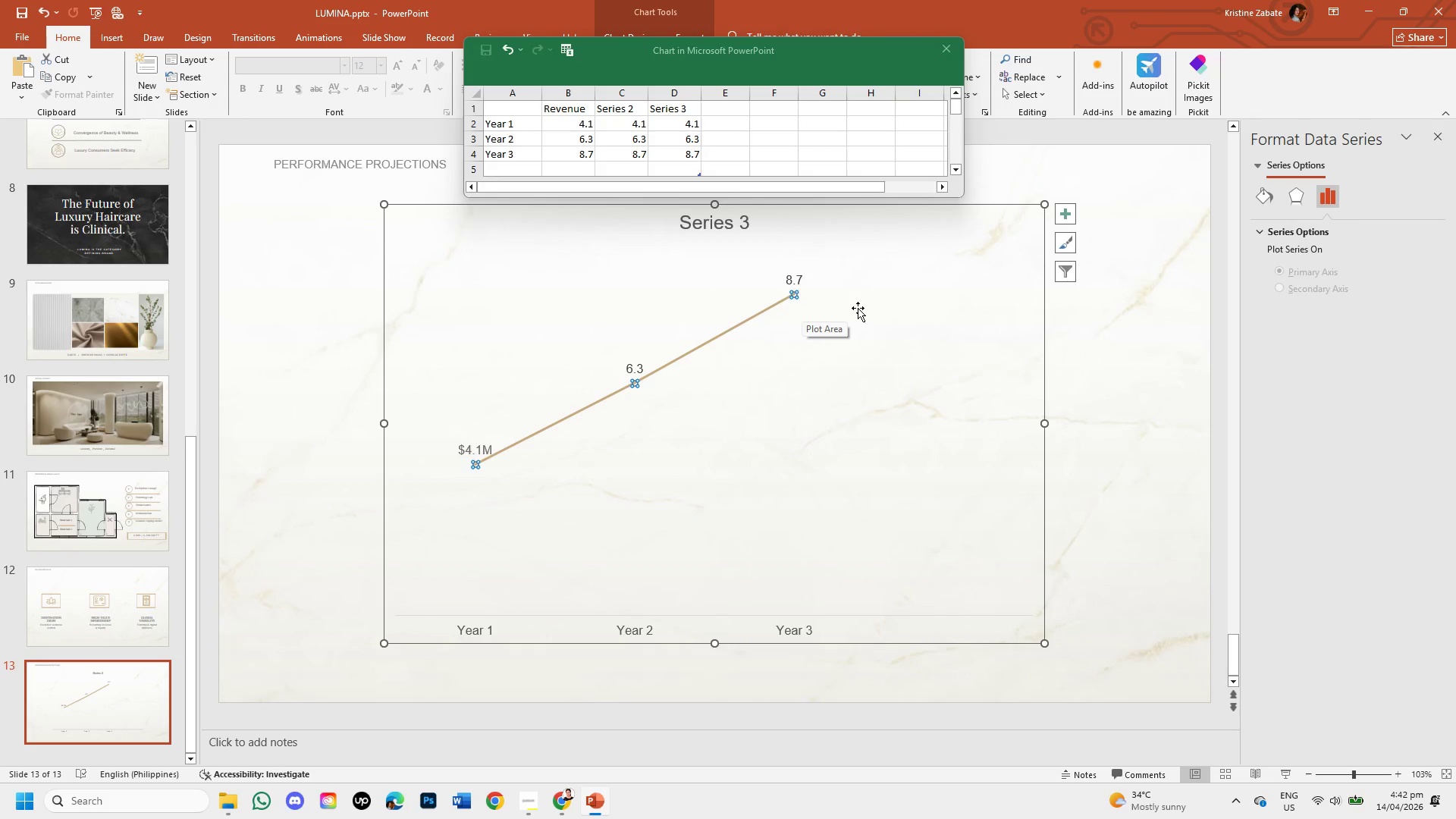 
left_click([796, 292])
 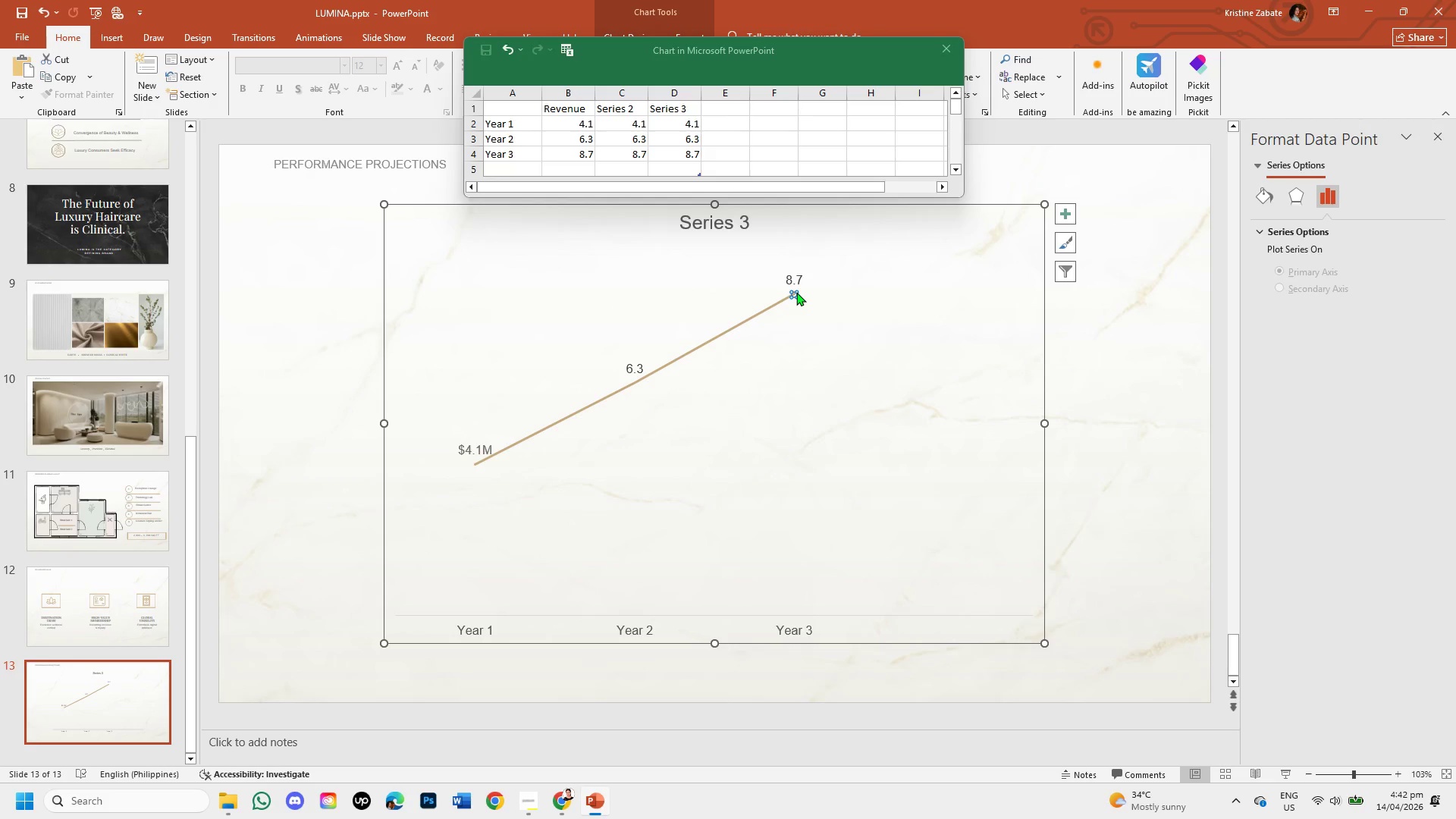 
wait(8.67)
 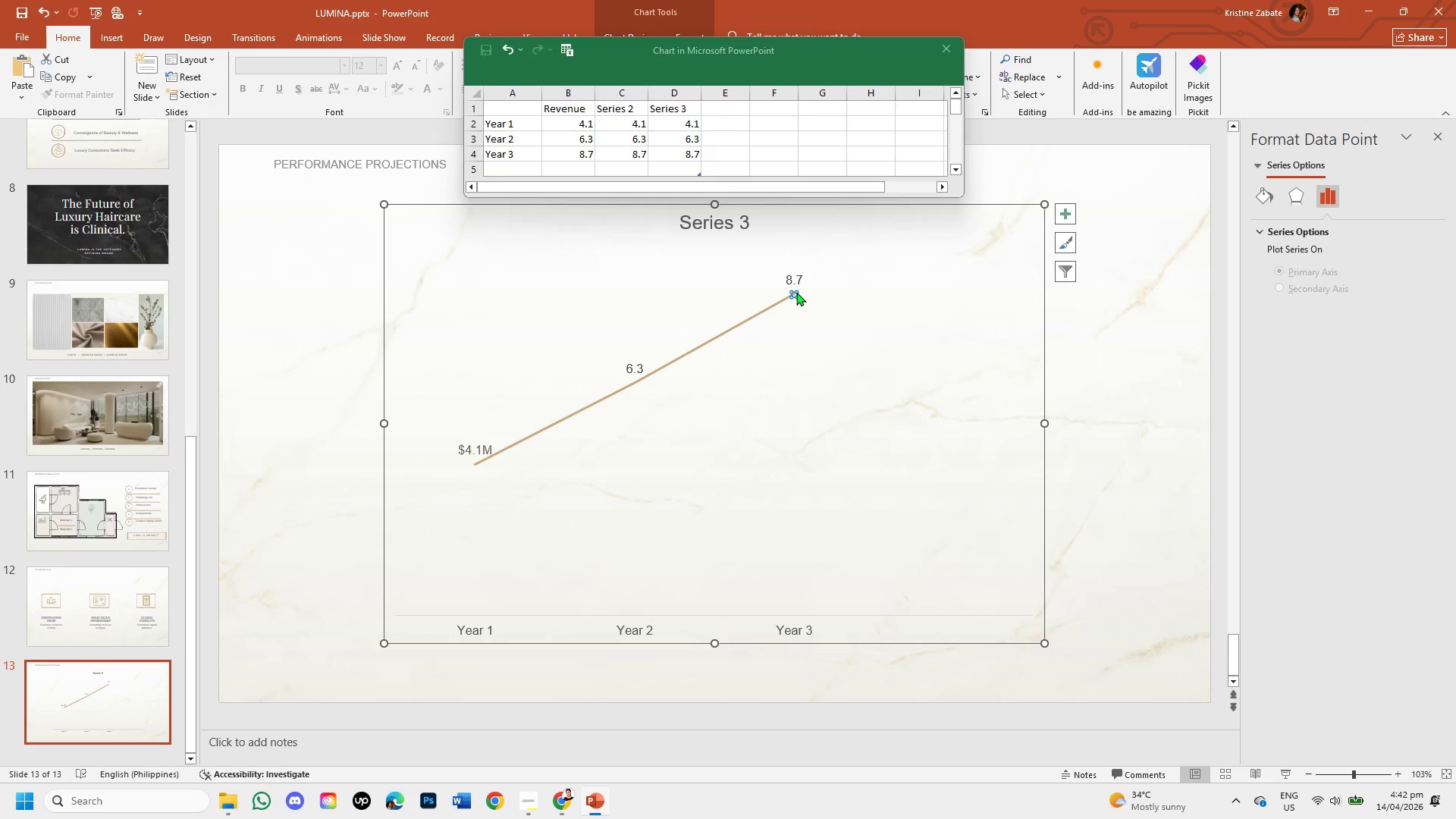 
left_click_drag(start_coordinate=[1041, 318], to_coordinate=[1061, 219])
 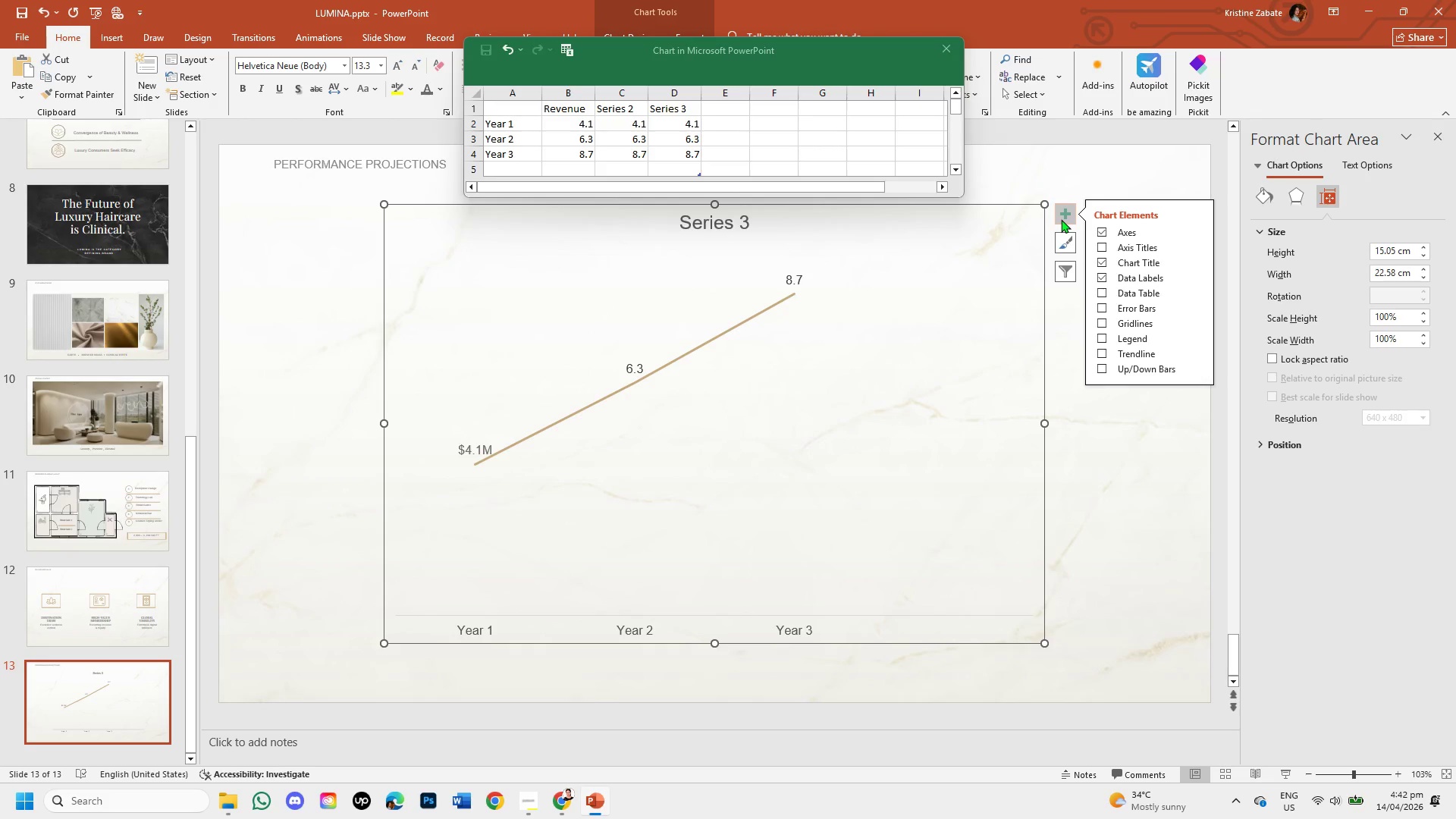 
left_click([1061, 219])
 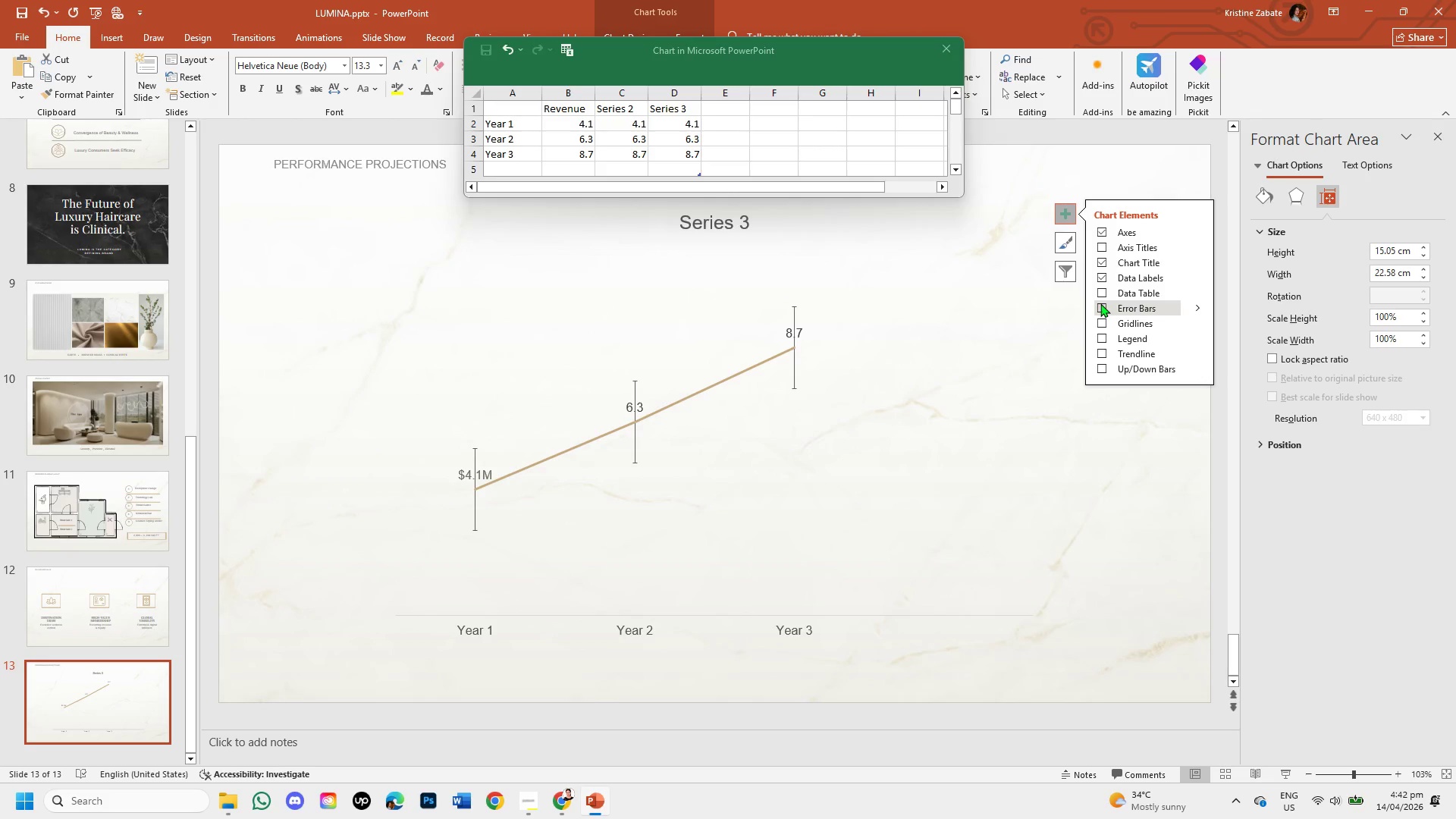 
wait(9.97)
 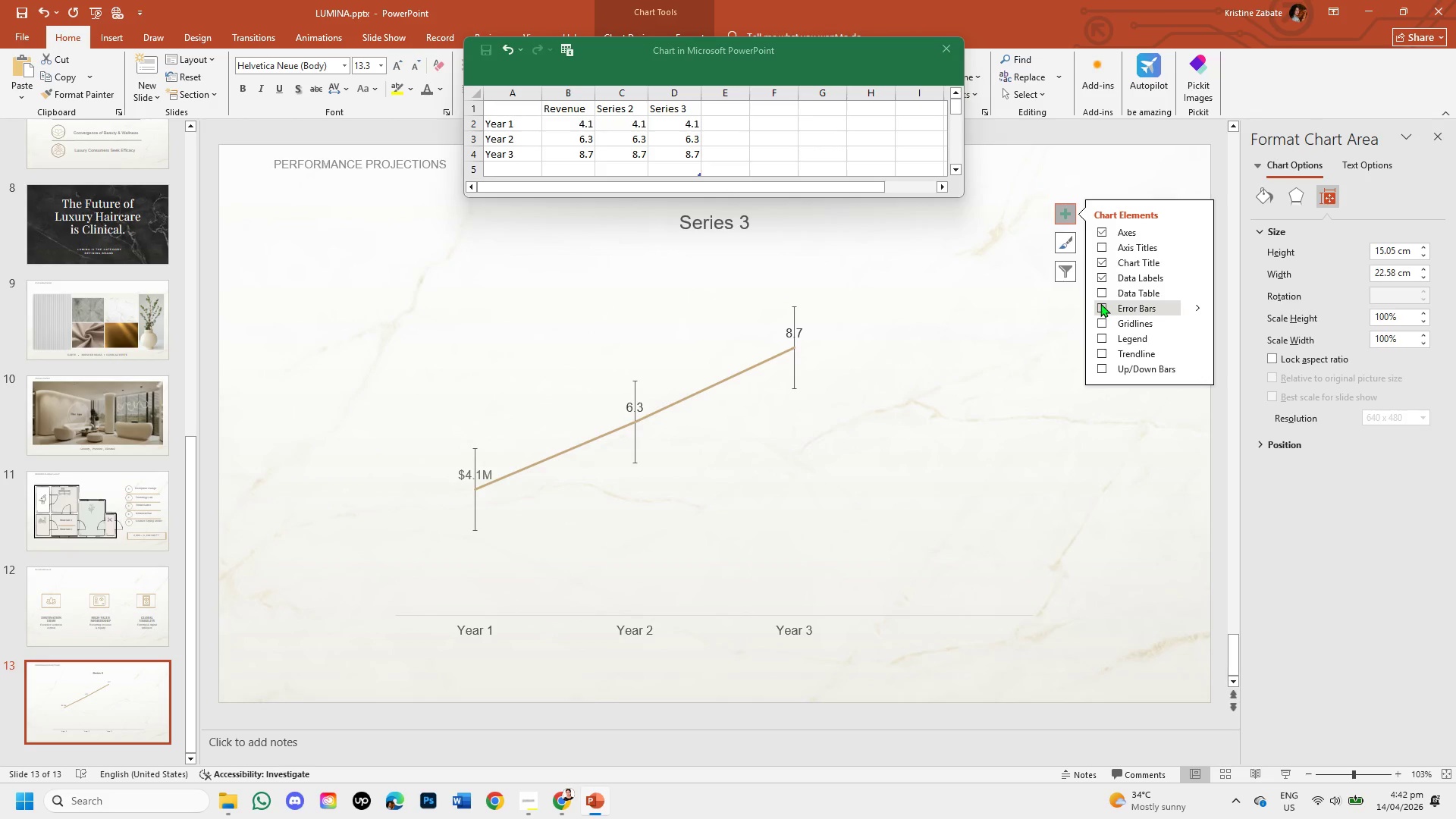 
left_click([1128, 460])
 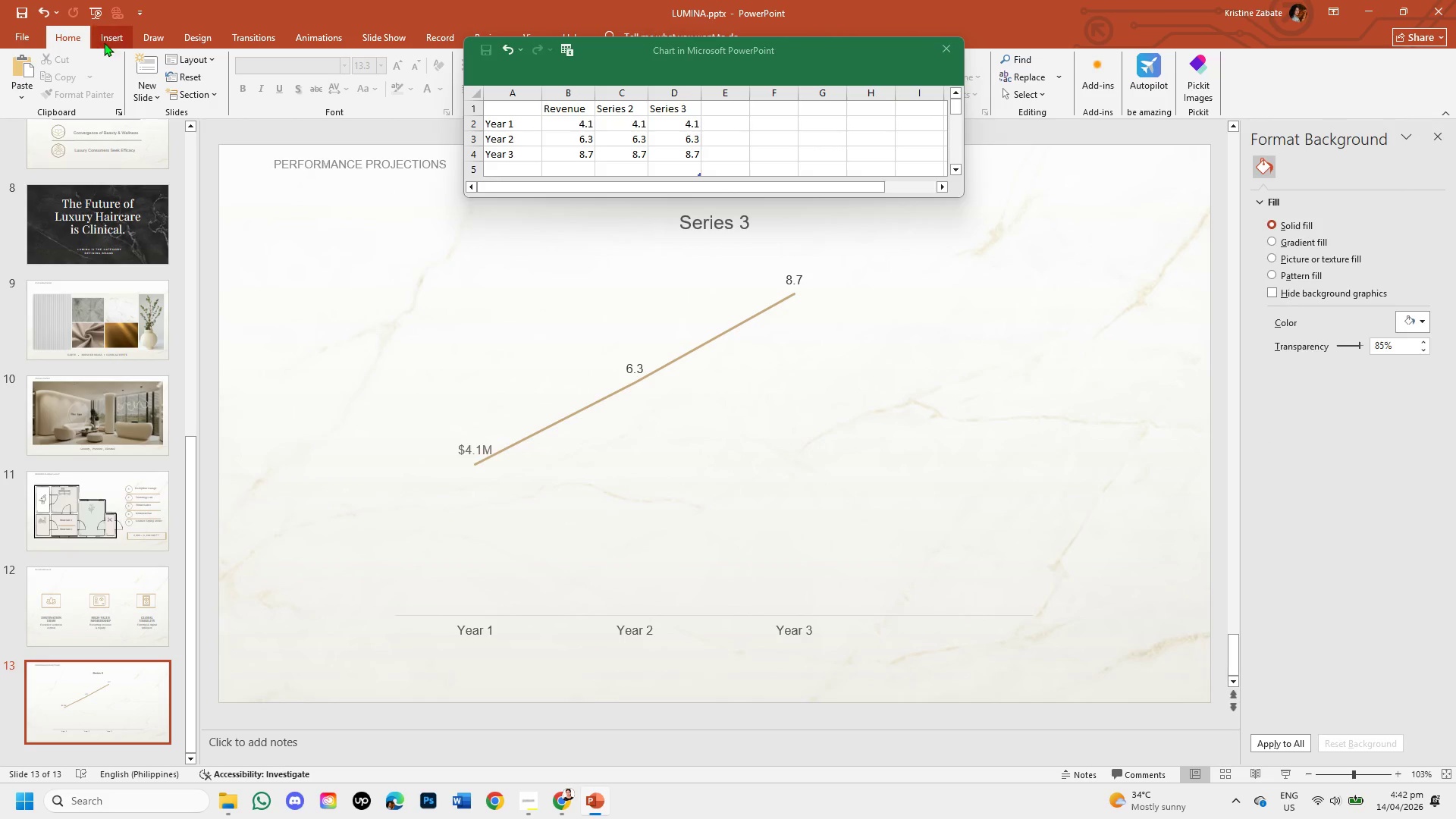 
left_click([111, 42])
 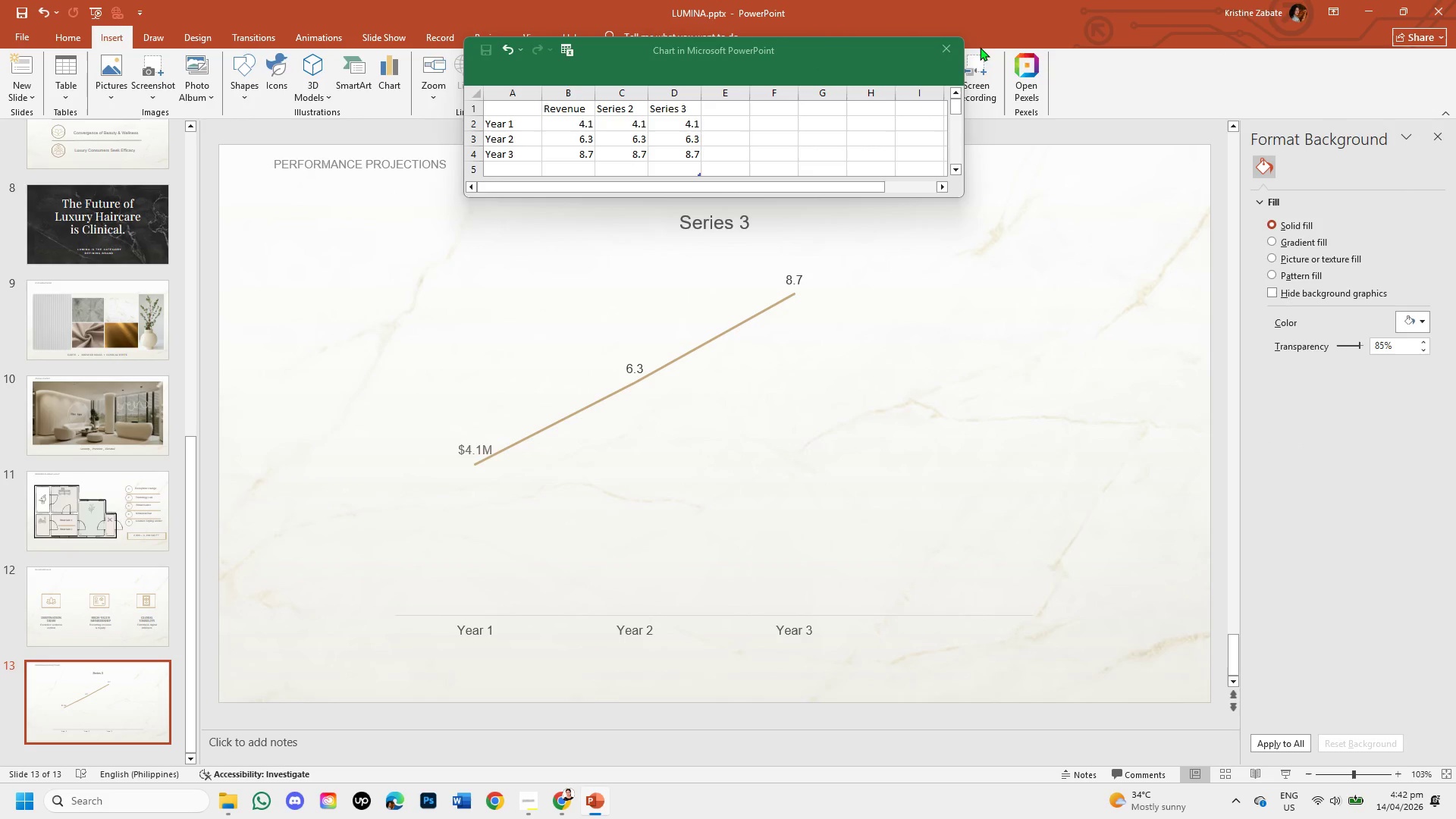 
left_click([946, 43])
 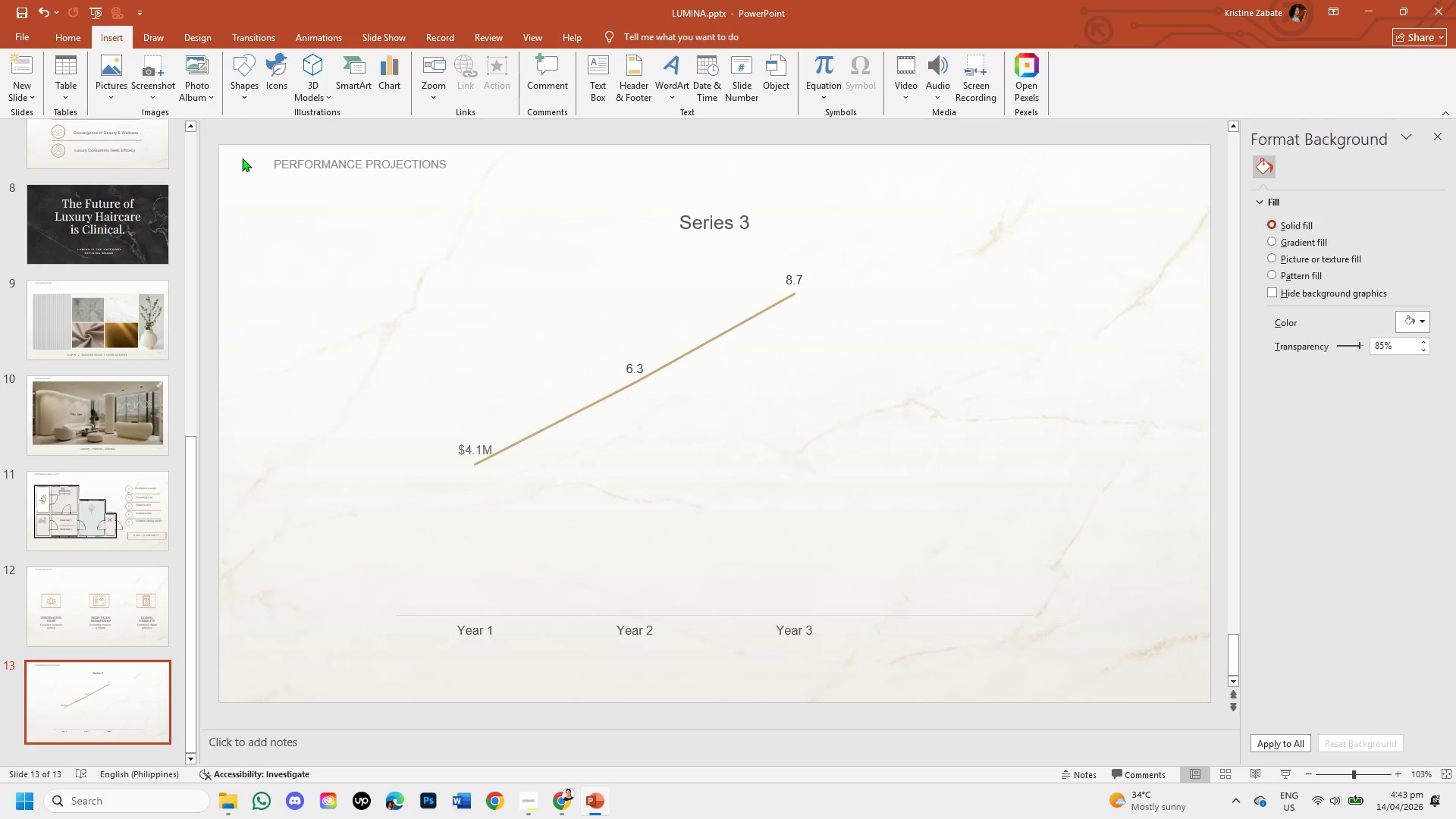 
wait(16.11)
 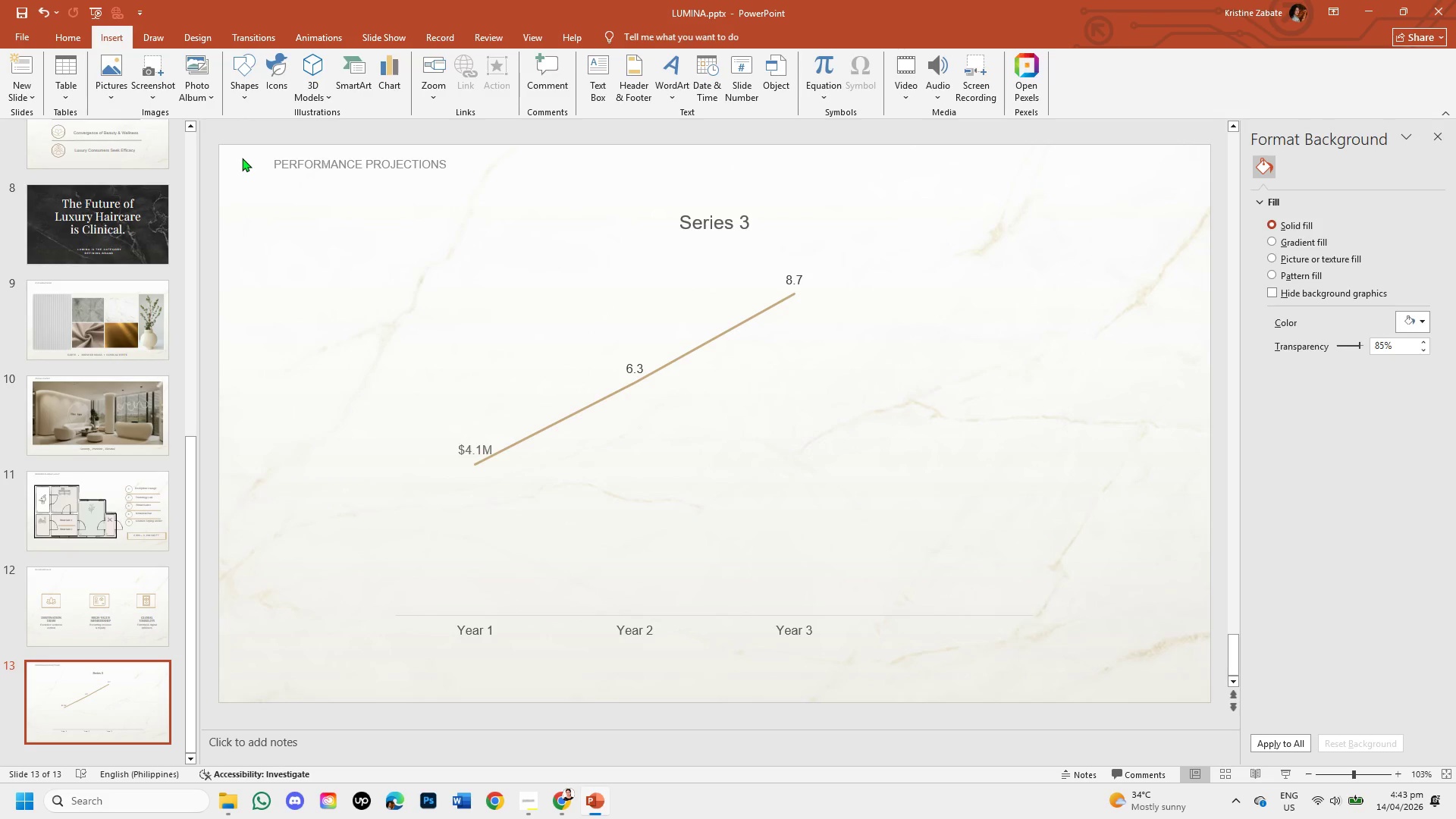 
double_click([647, 370])
 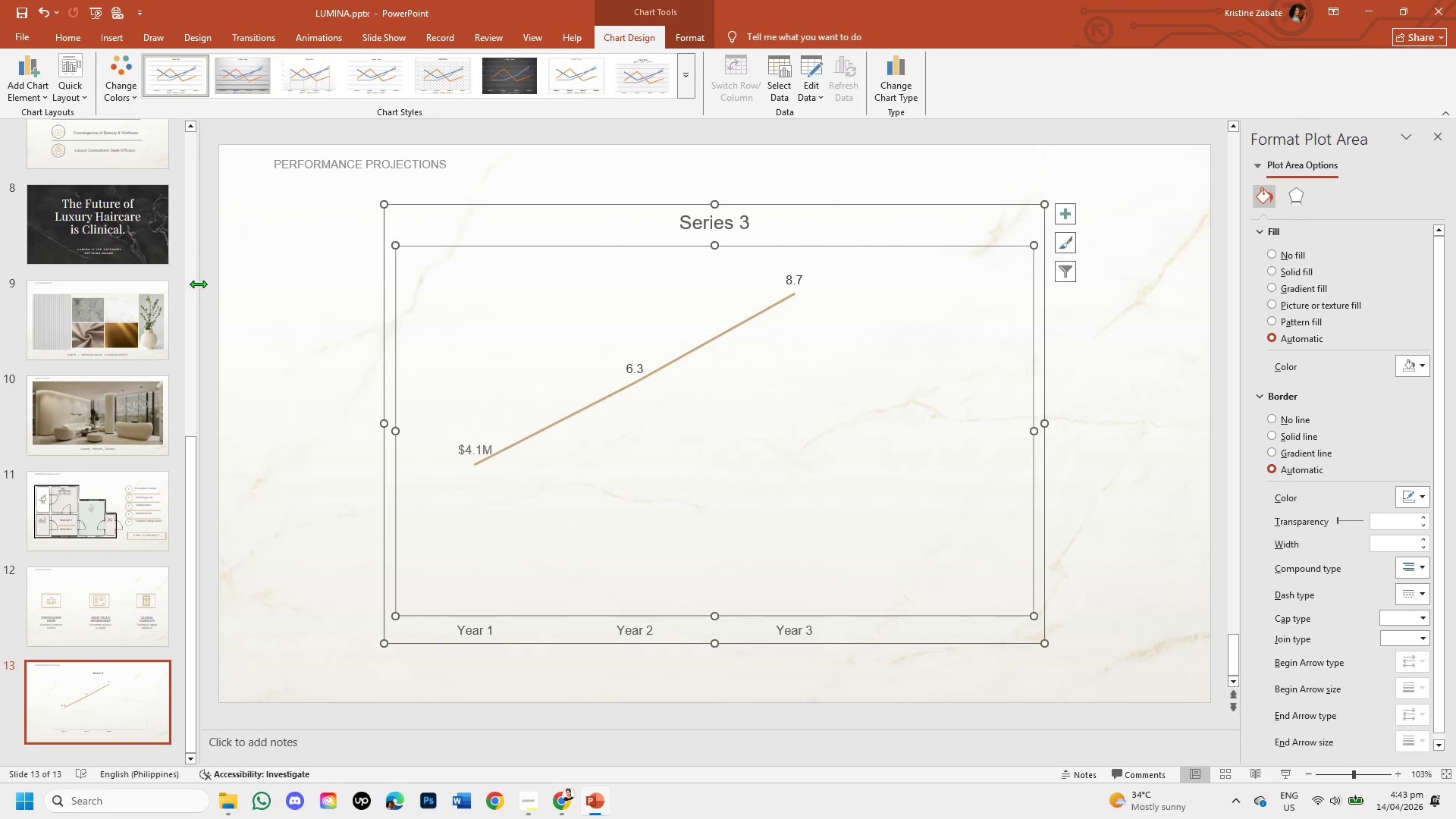 
left_click([82, 93])
 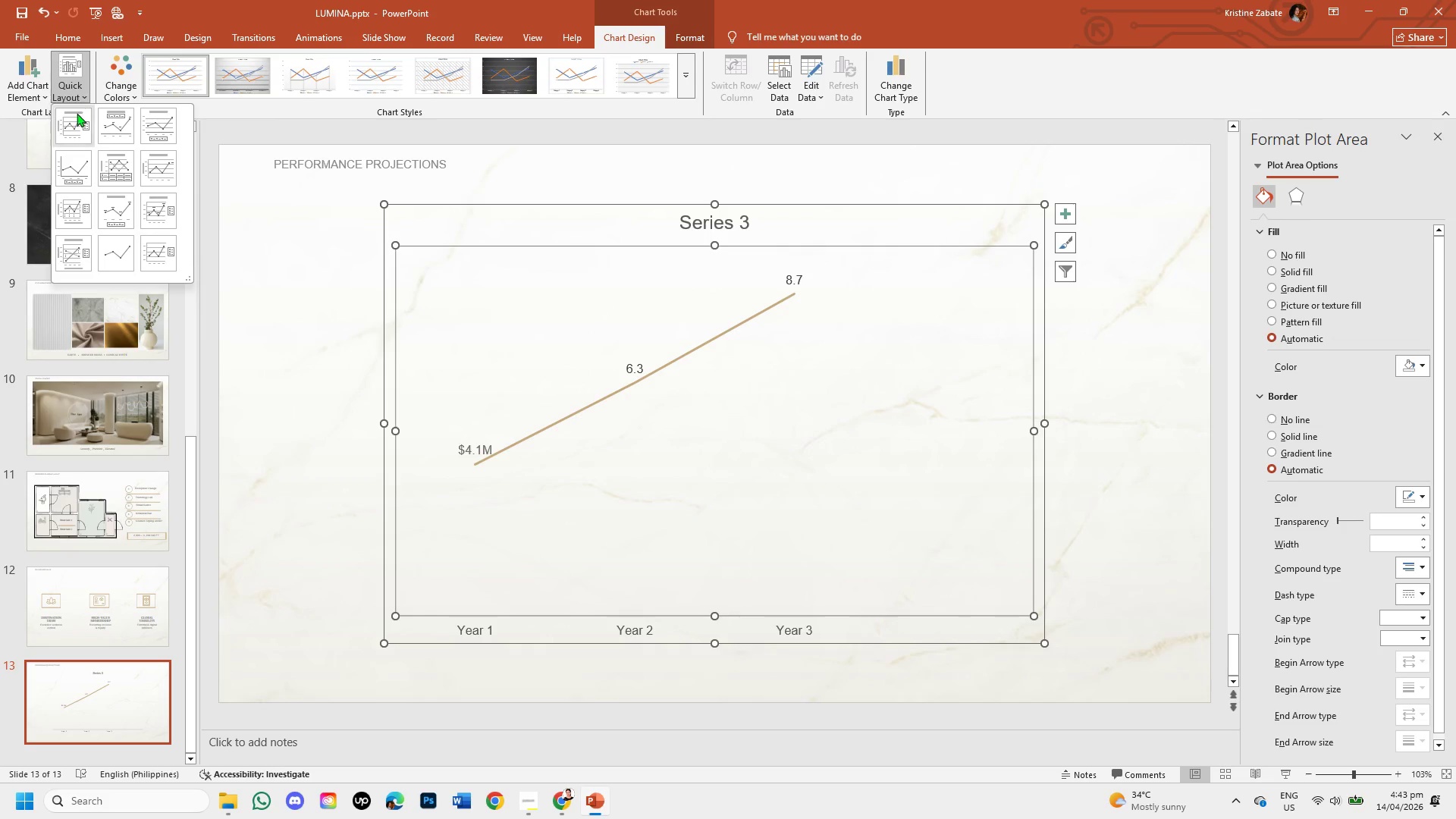 
mouse_move([90, 130])
 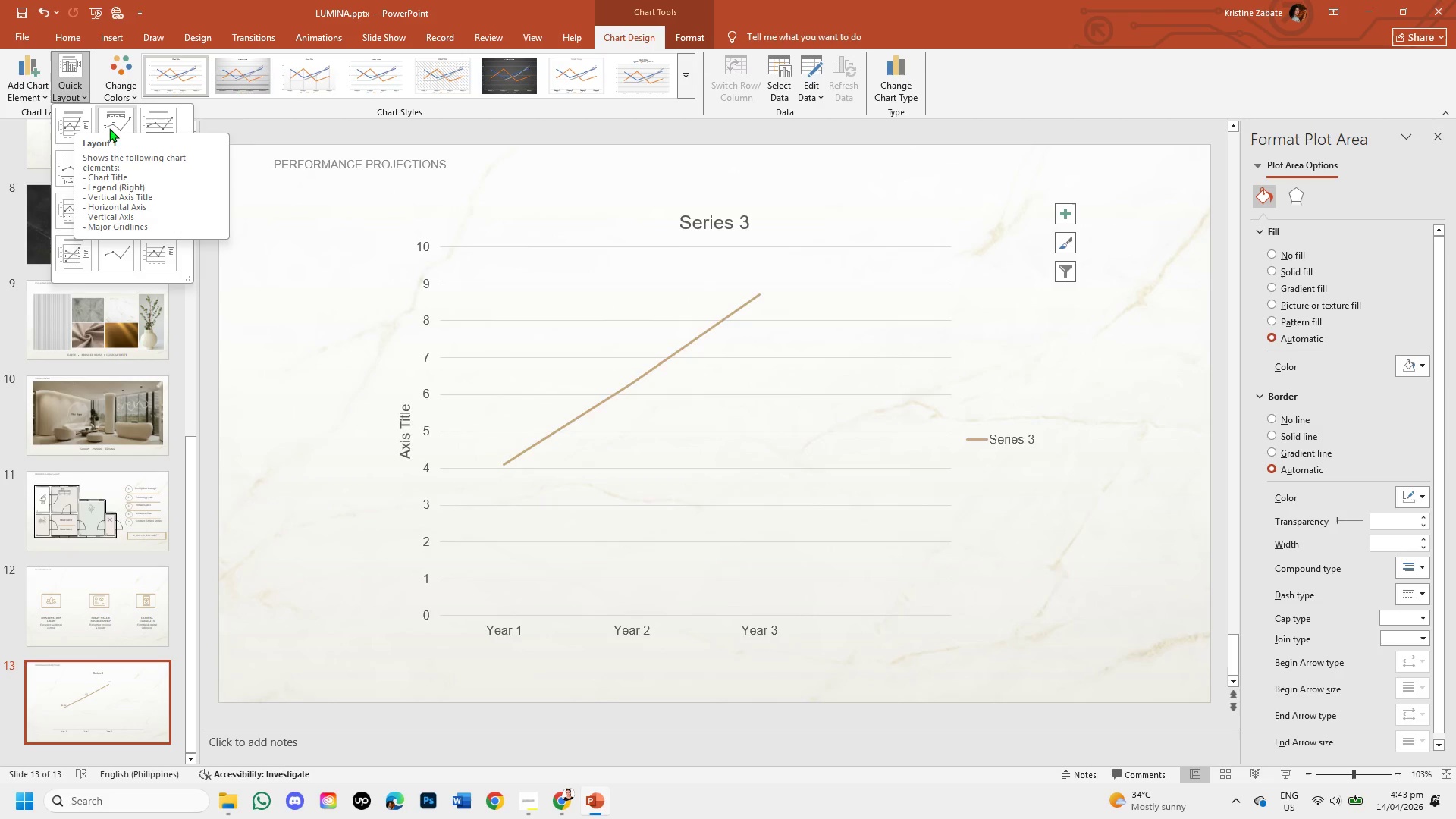 
mouse_move([127, 127])
 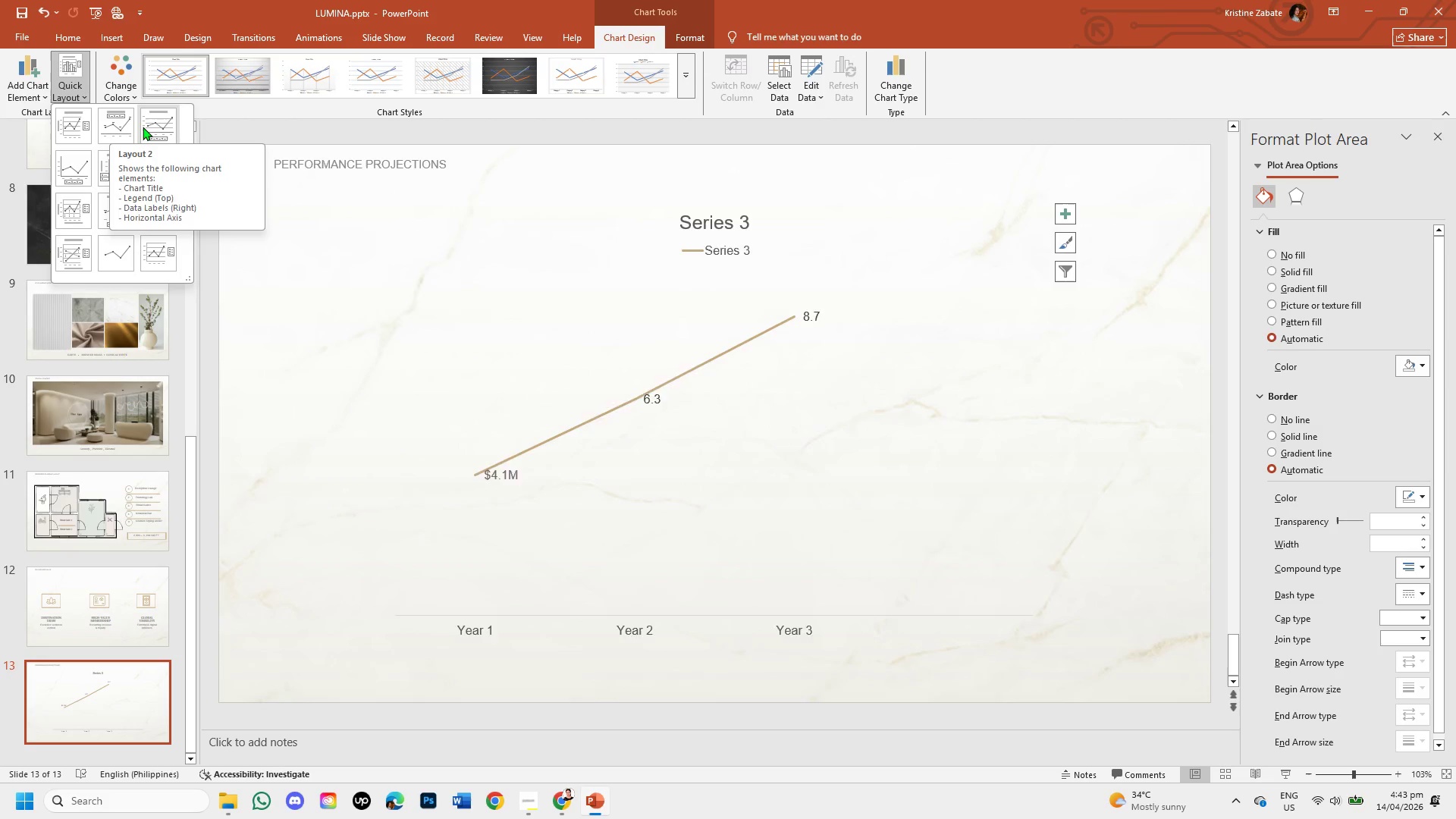 
mouse_move([126, 130])
 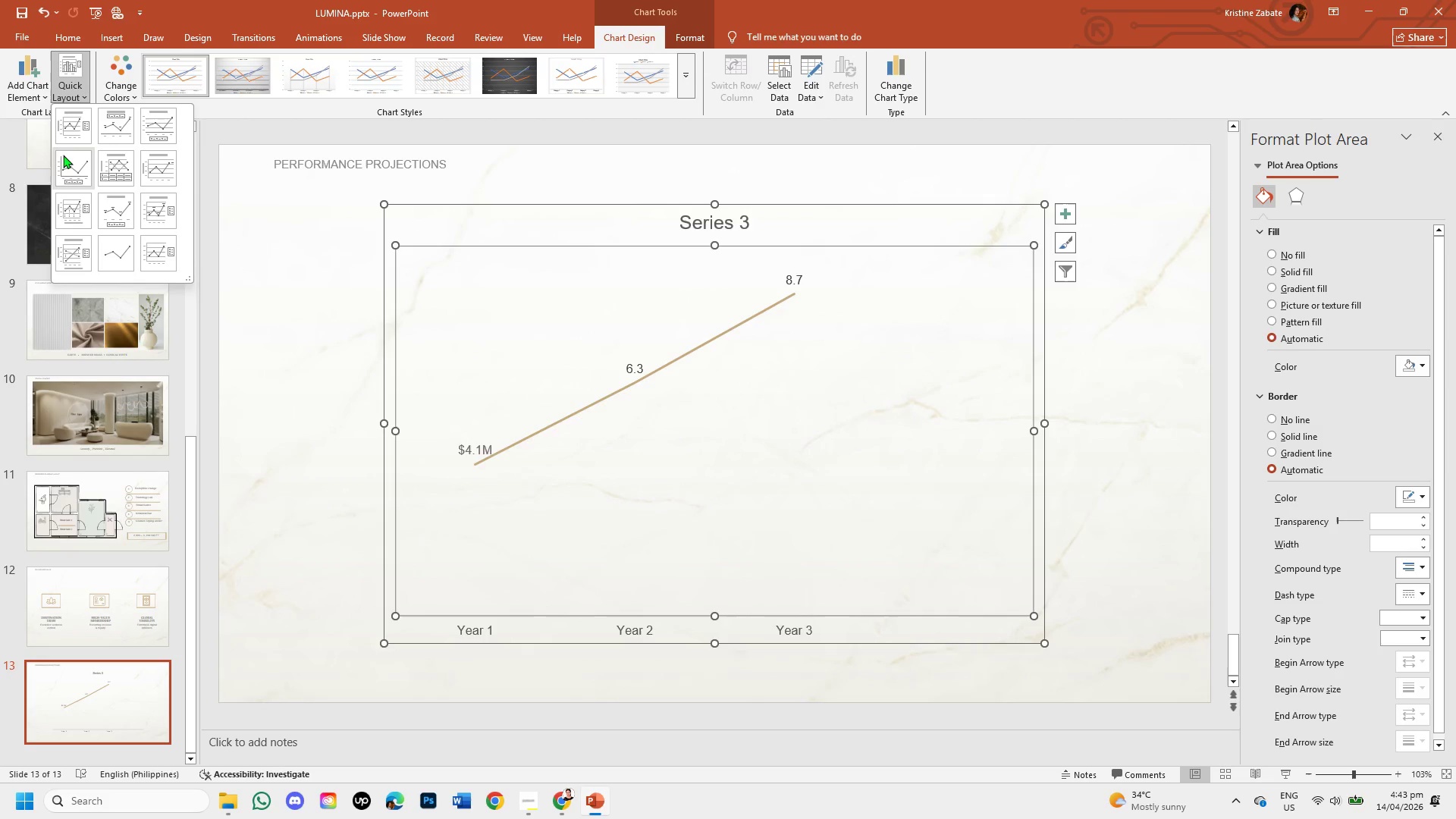 
mouse_move([79, 165])
 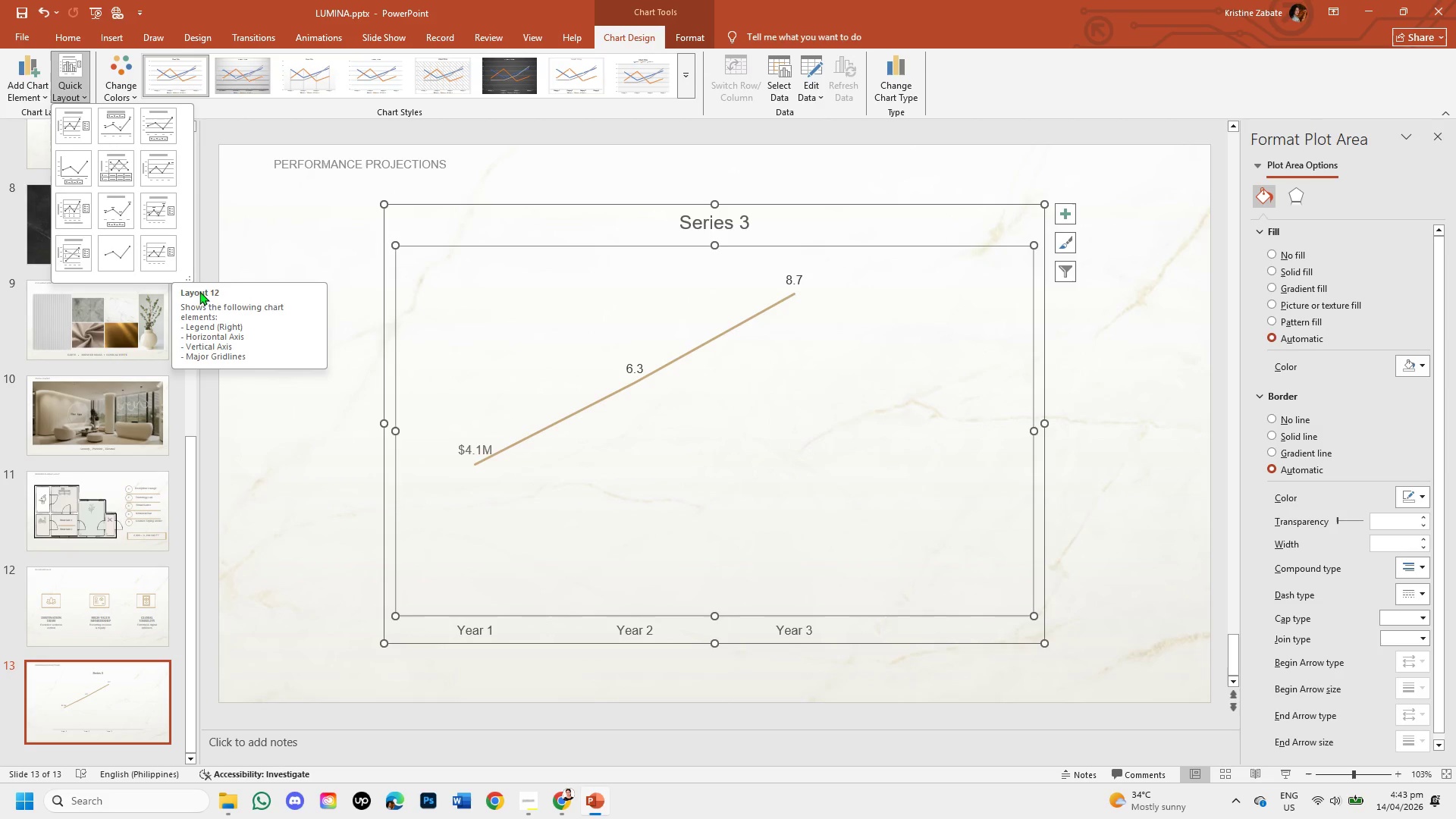 
wait(6.89)
 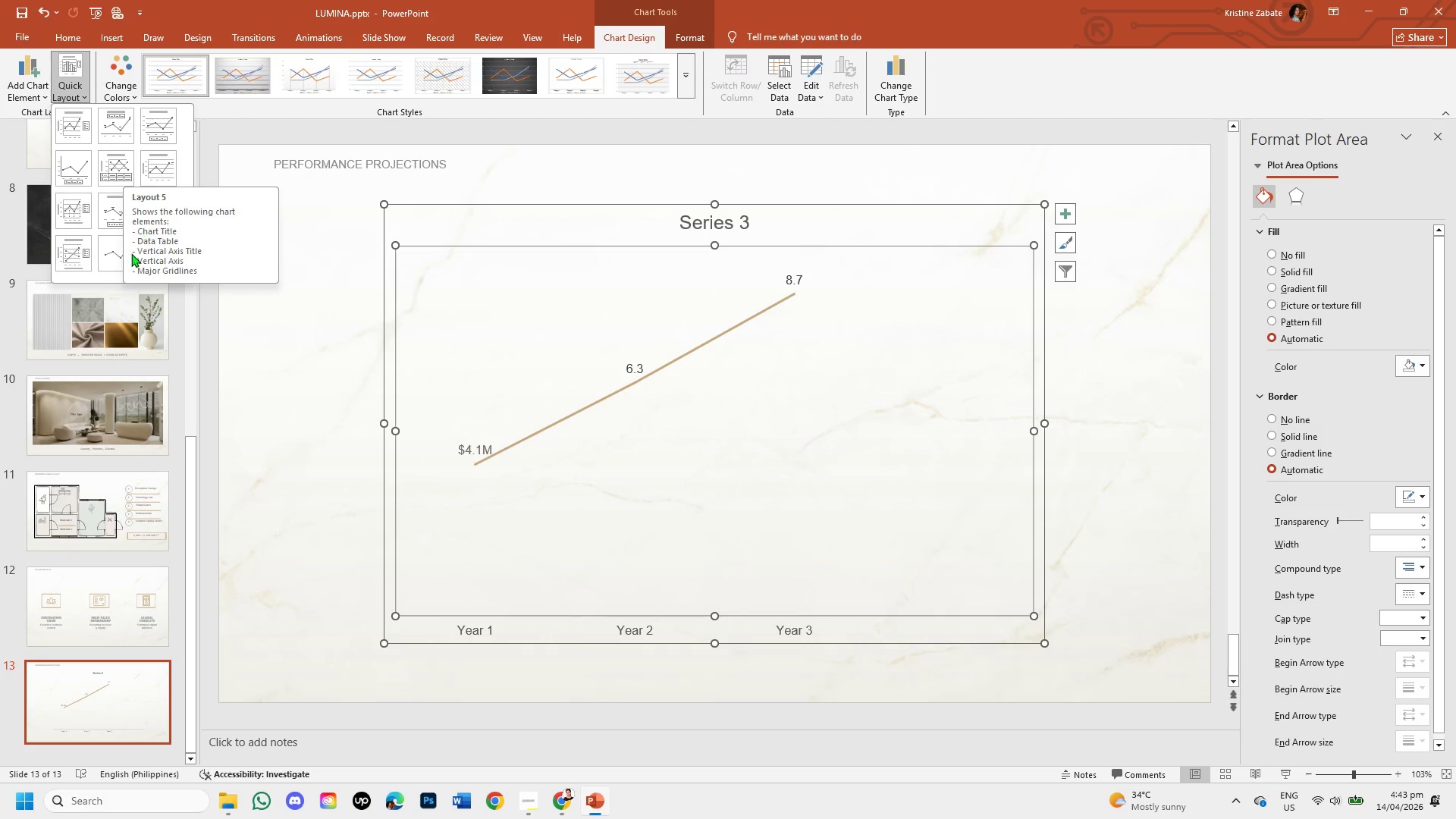 
left_click([294, 239])
 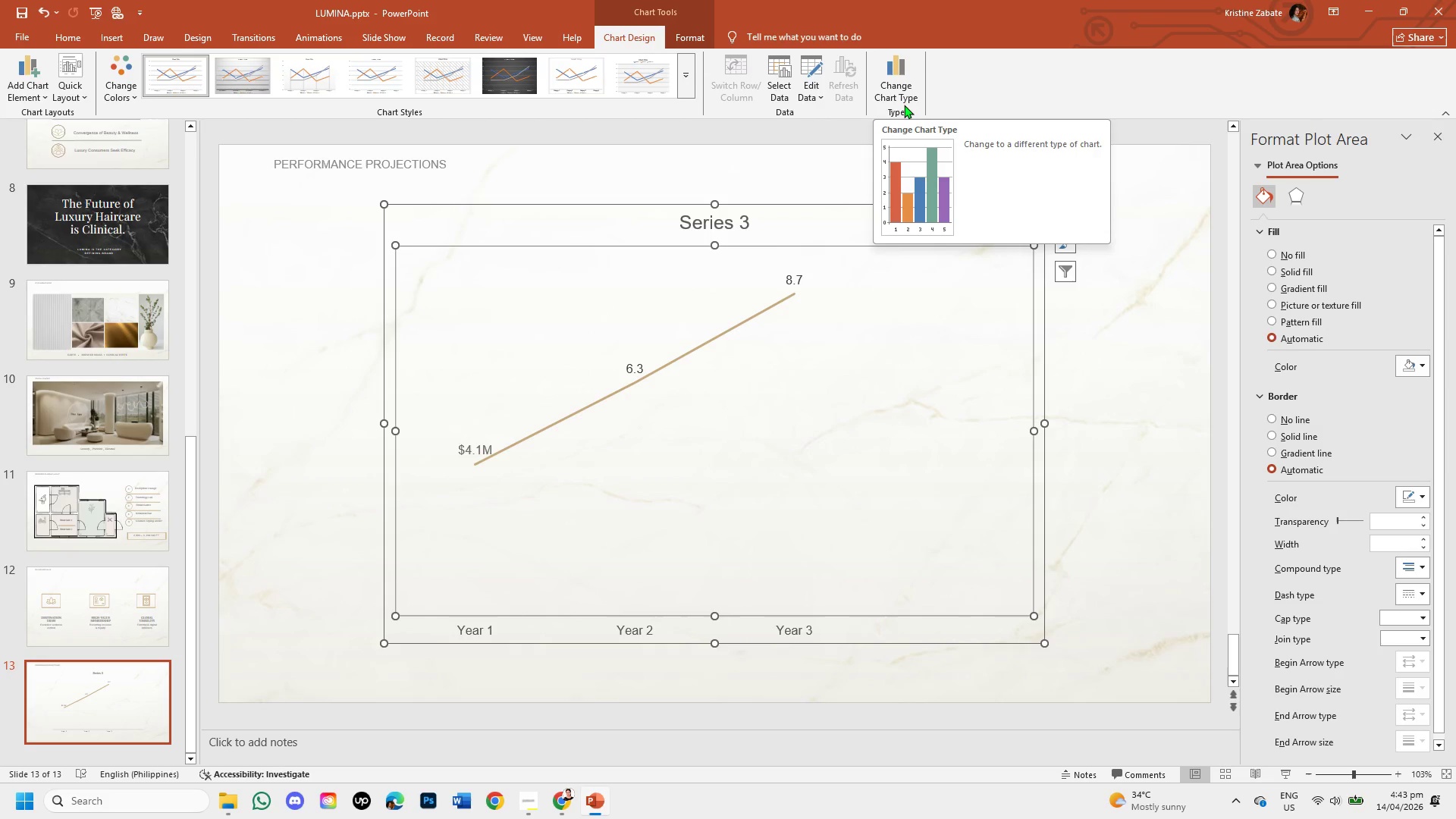 
wait(8.3)
 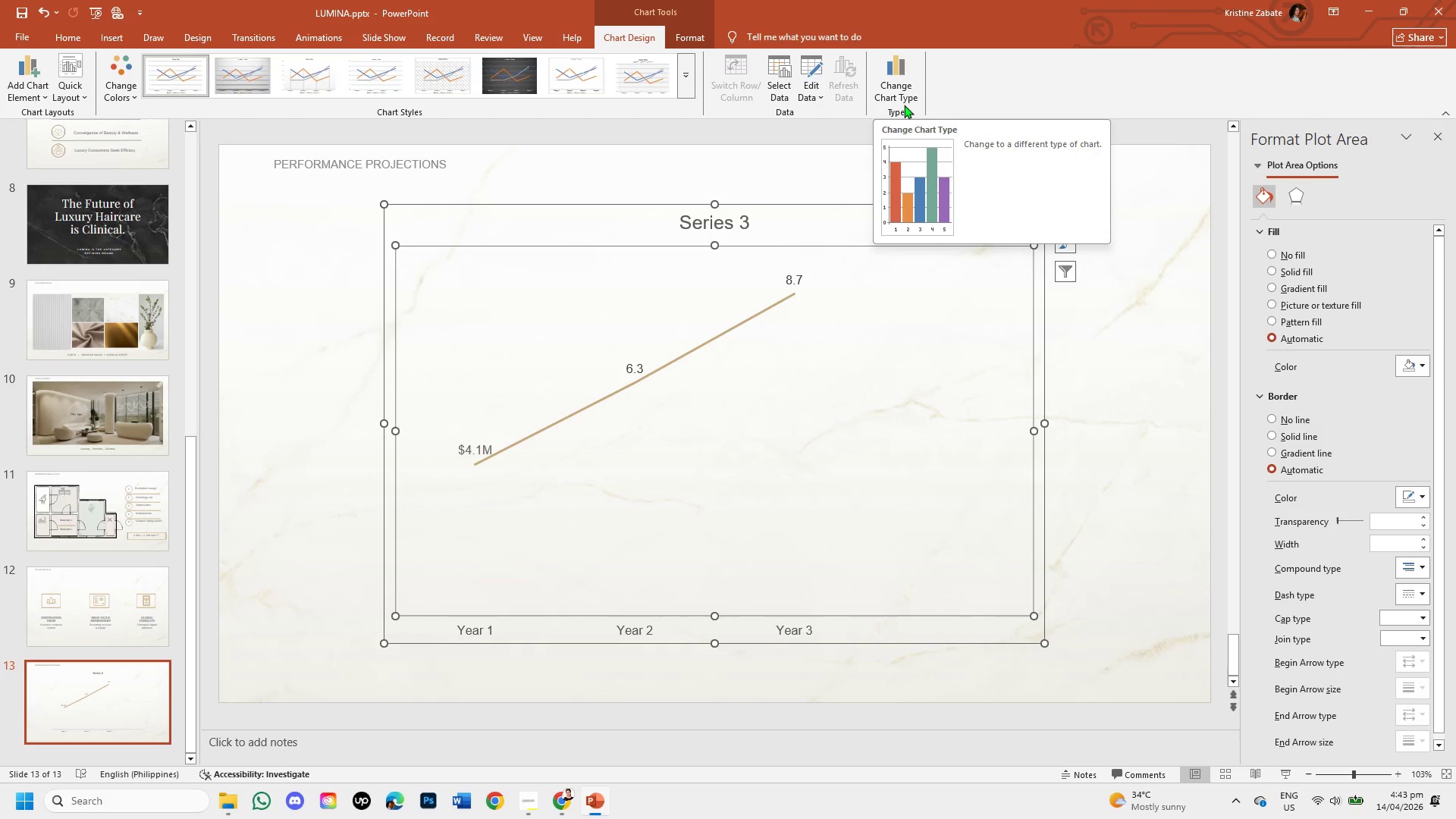 
left_click([30, 89])
 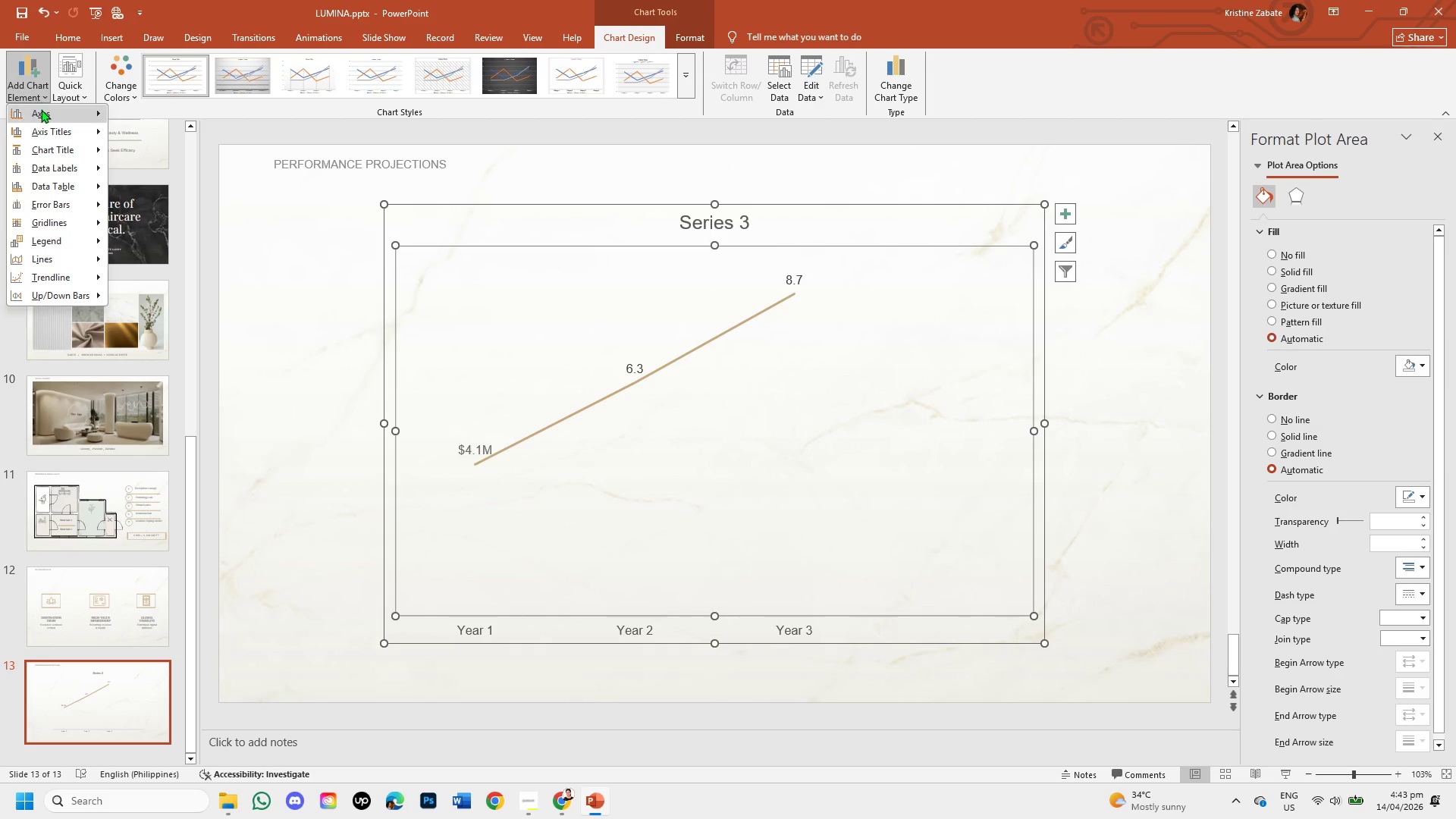 
mouse_move([57, 136])
 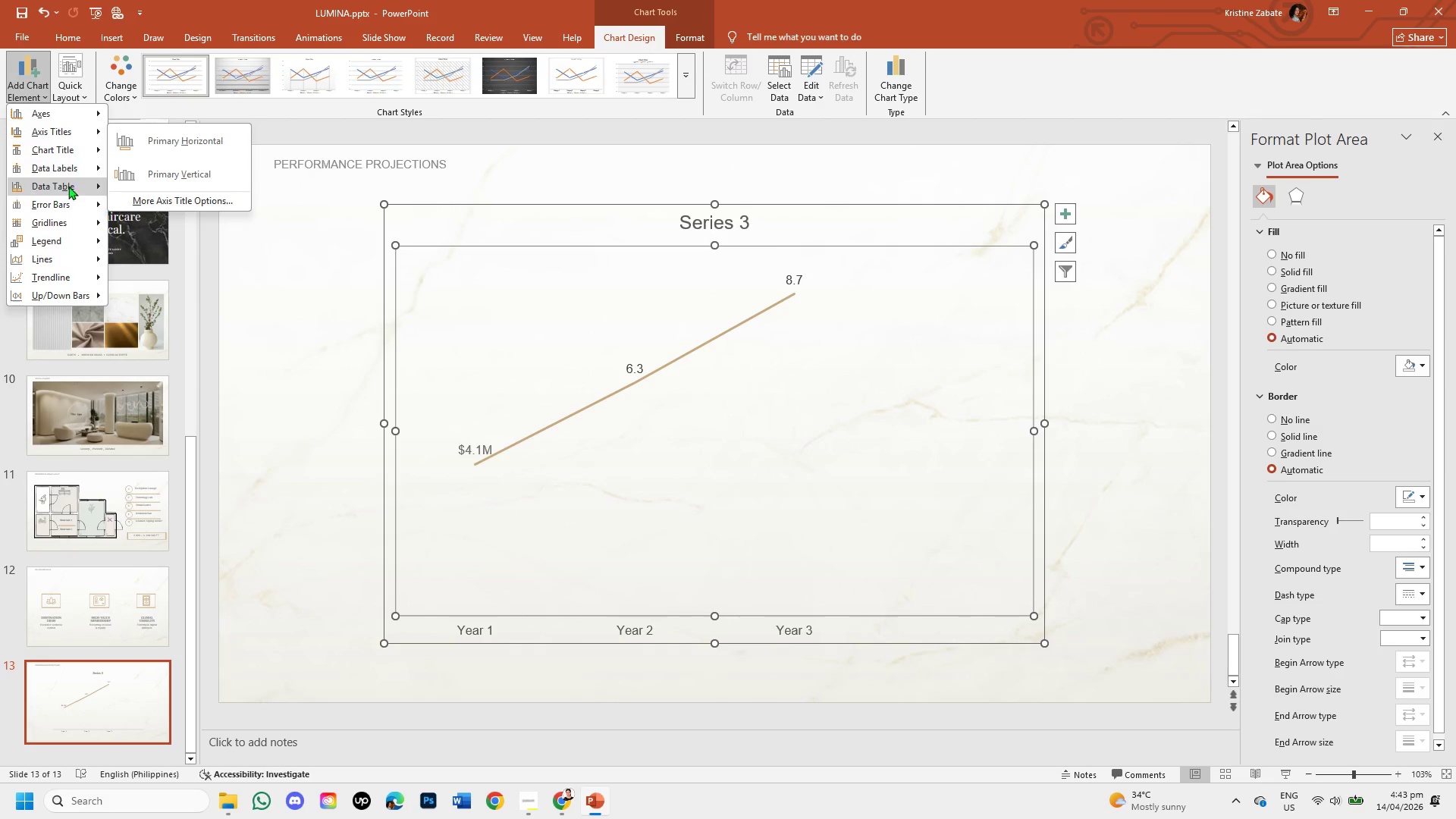 
mouse_move([69, 218])
 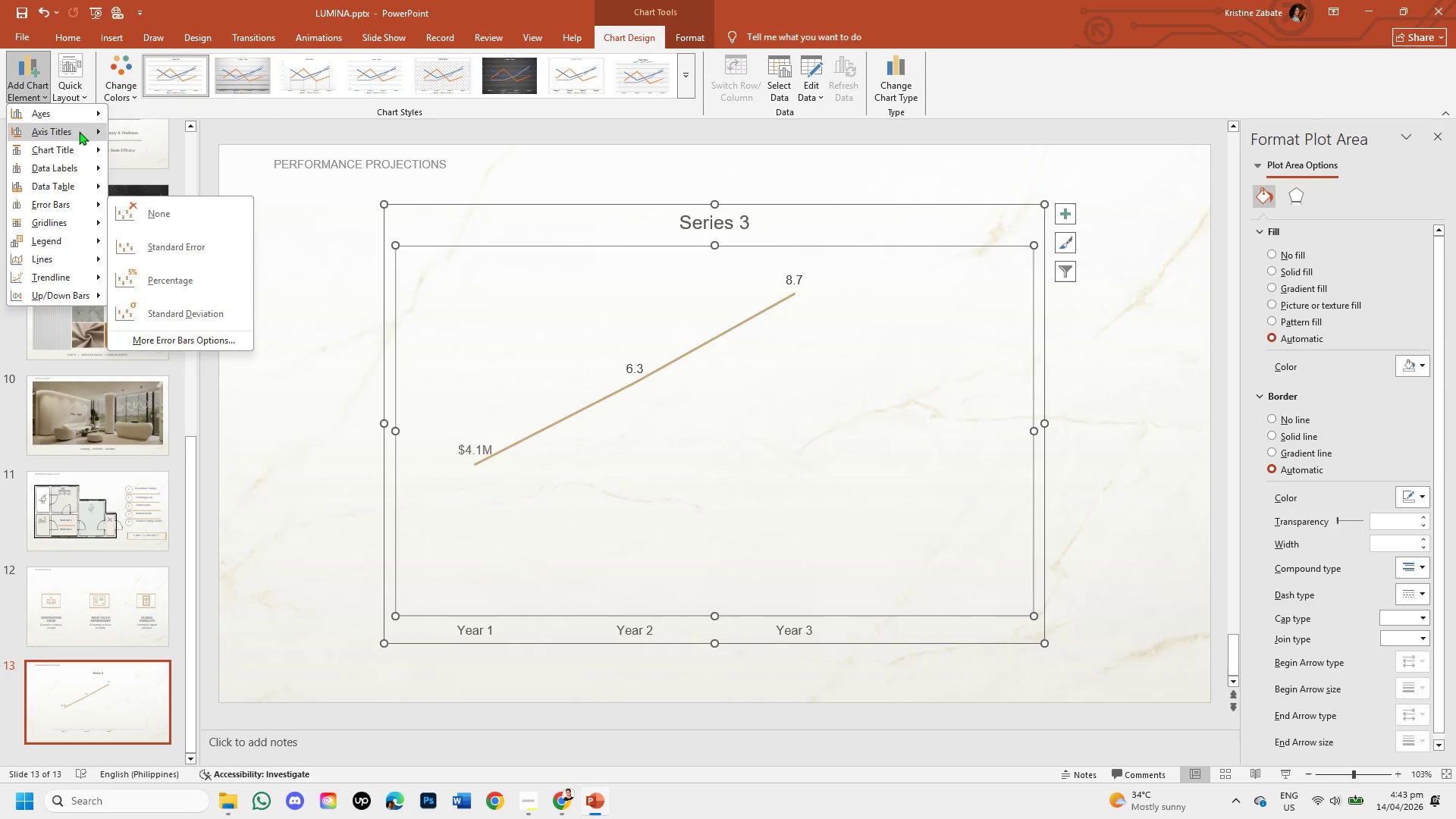 
mouse_move([111, 145])
 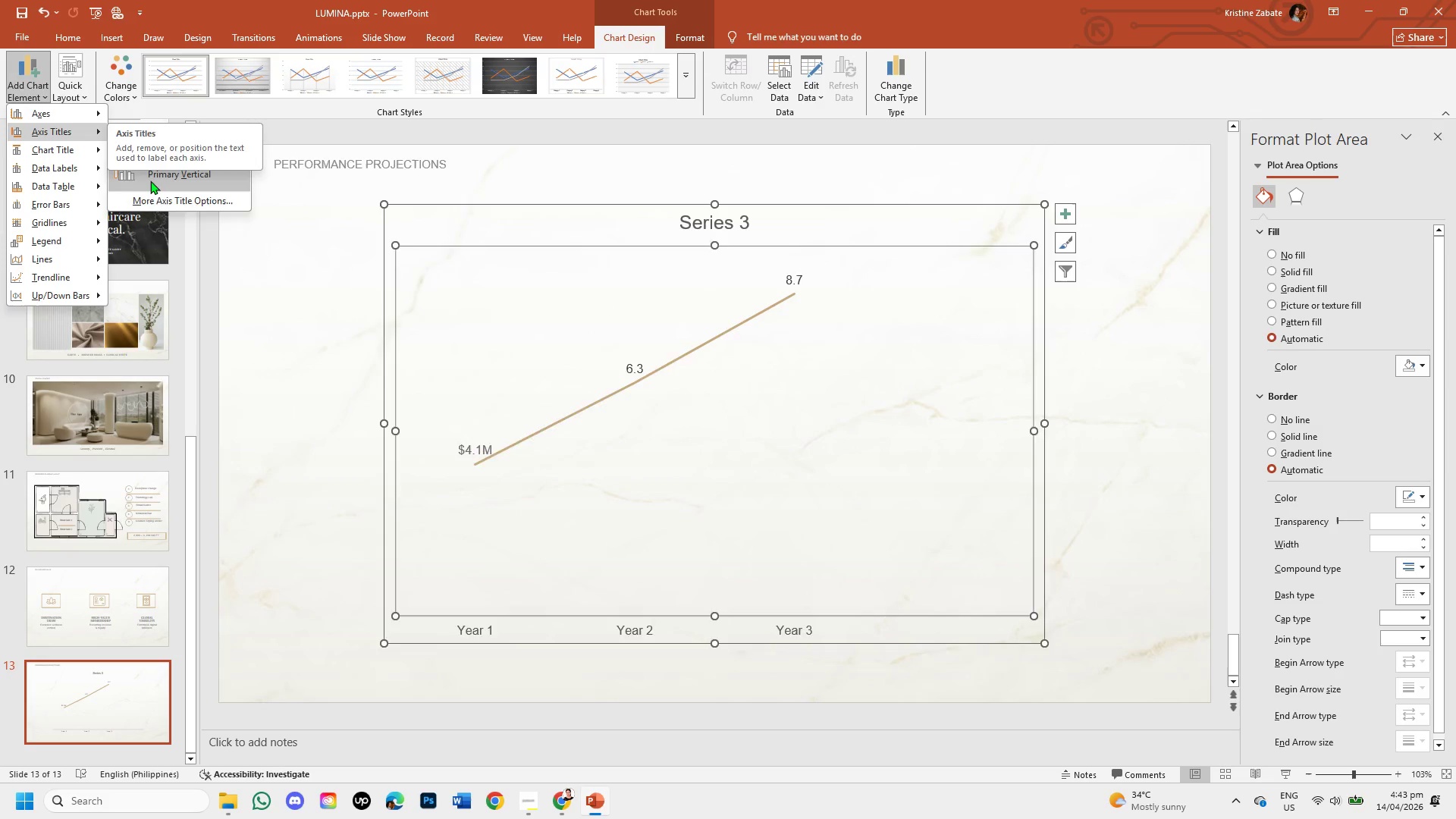 
mouse_move([177, 193])
 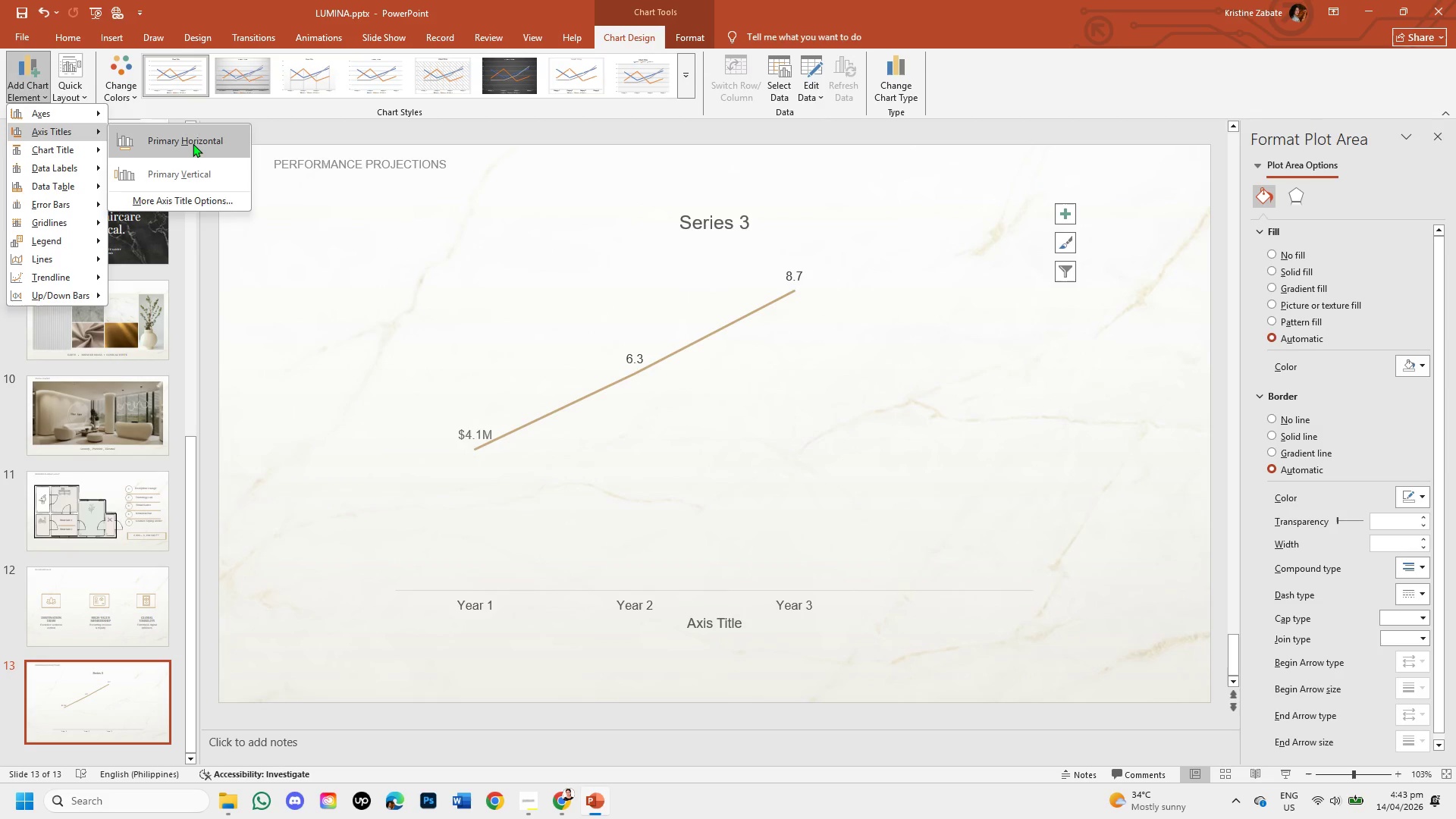 
wait(6.21)
 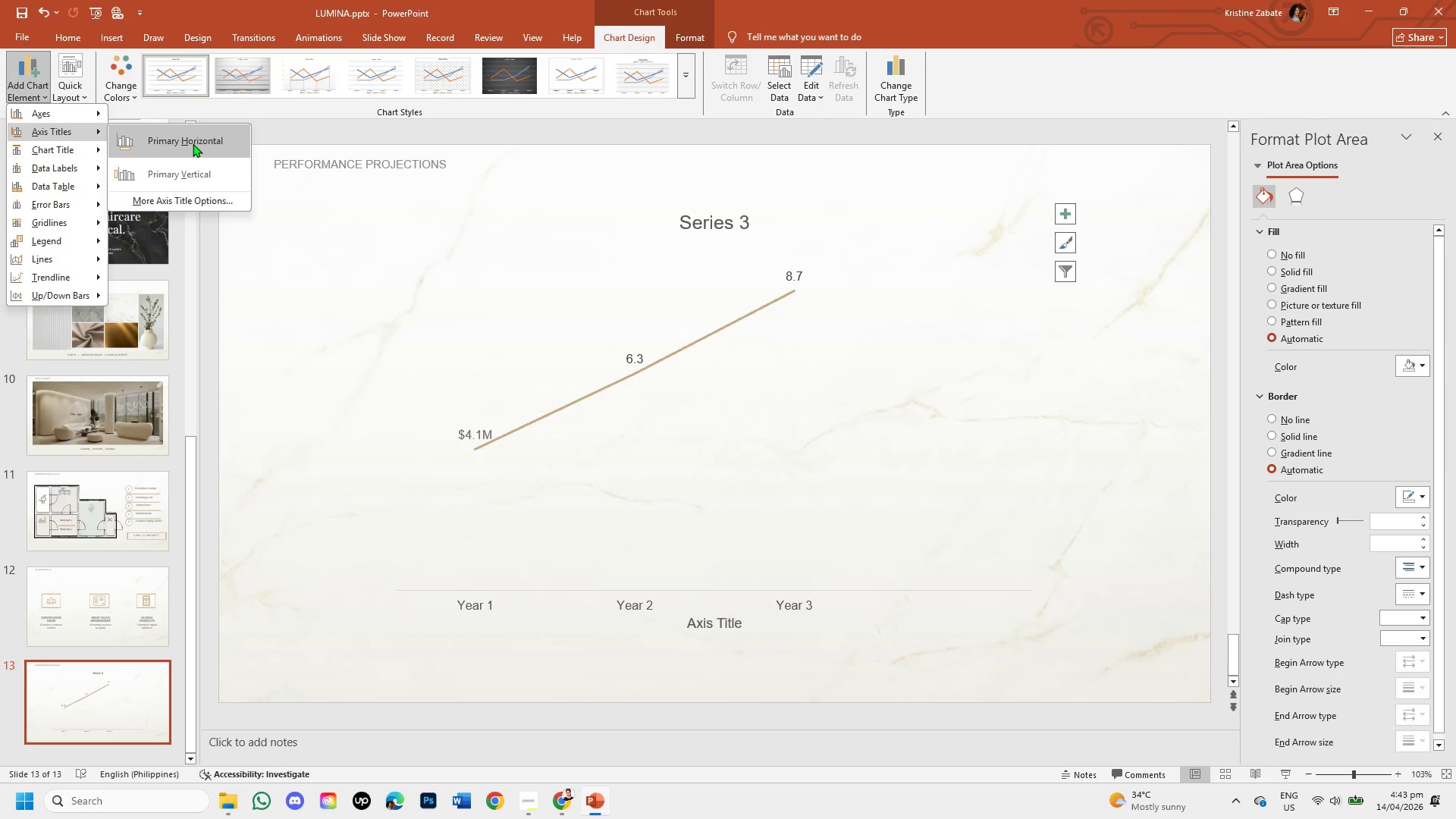 
left_click([193, 143])
 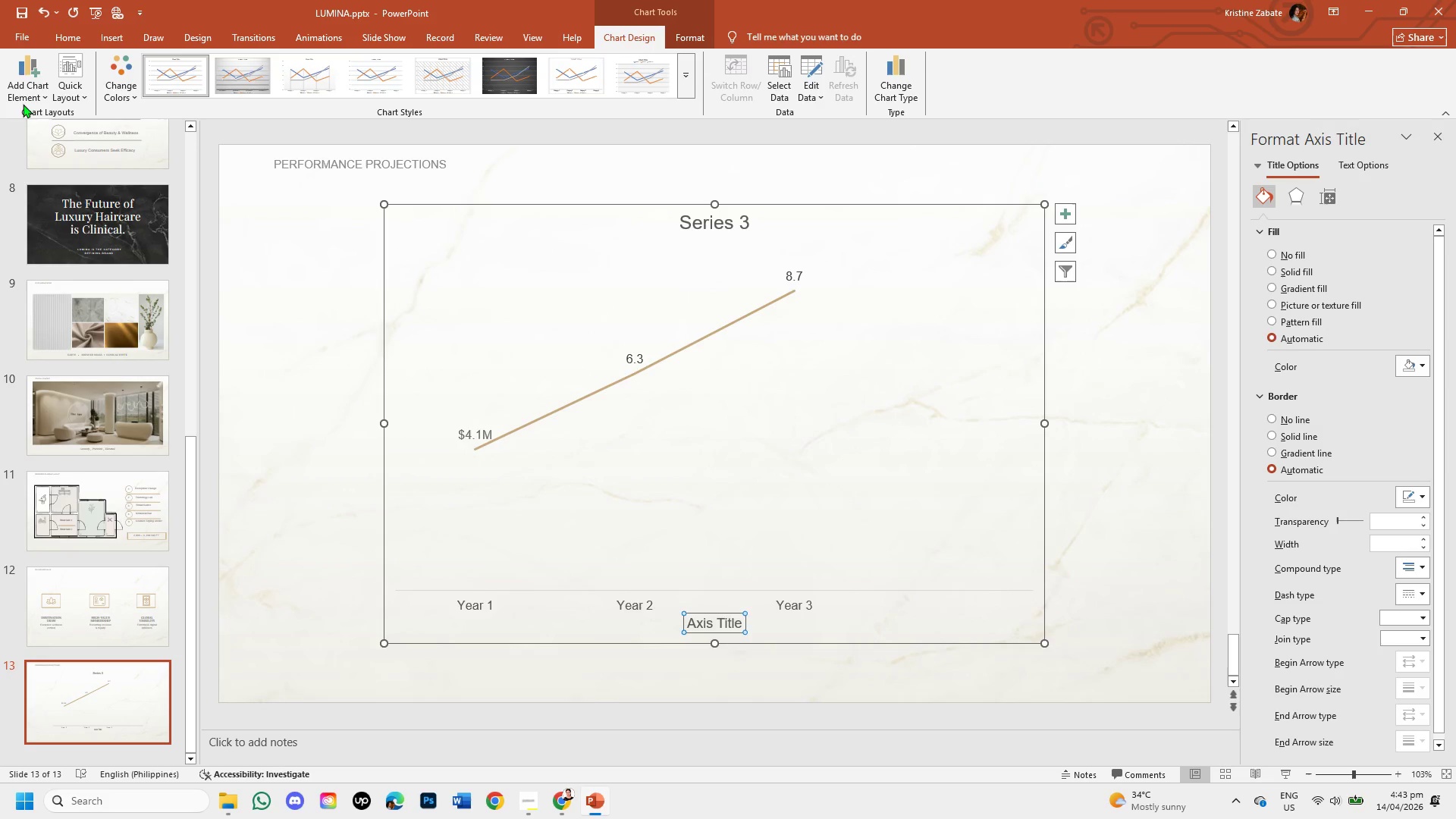 
left_click([42, 99])
 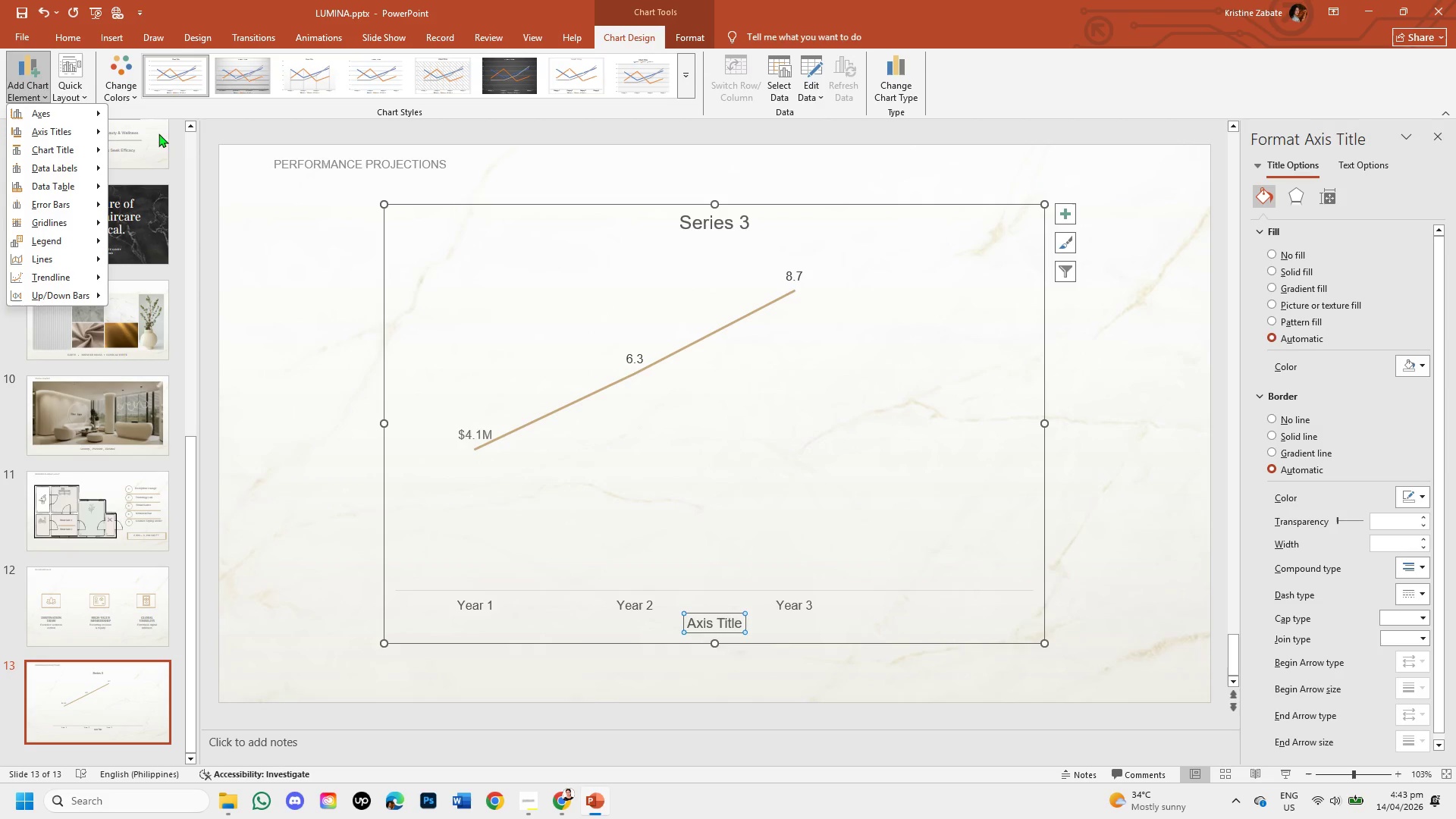 
mouse_move([133, 125])
 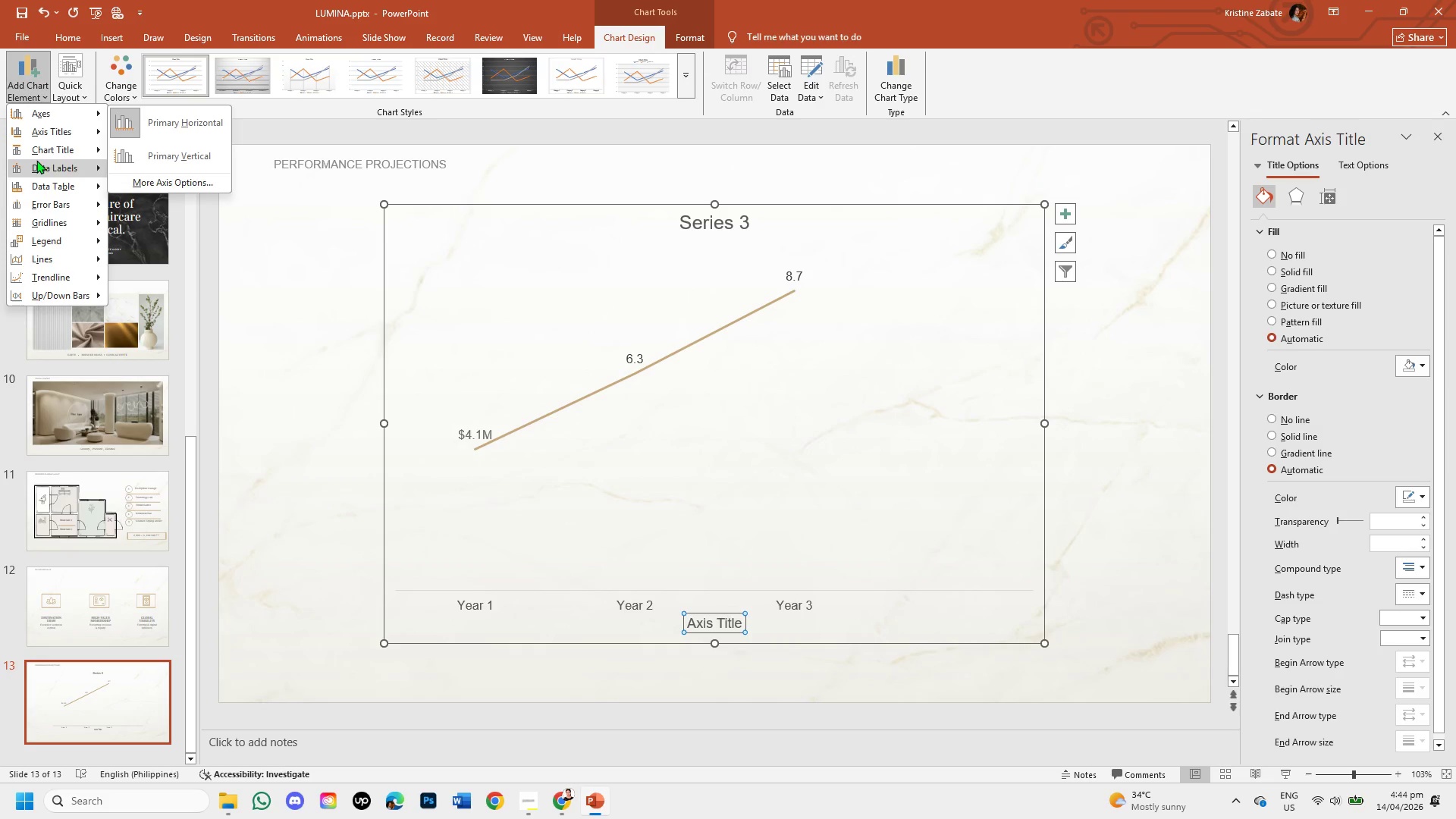 
mouse_move([90, 149])
 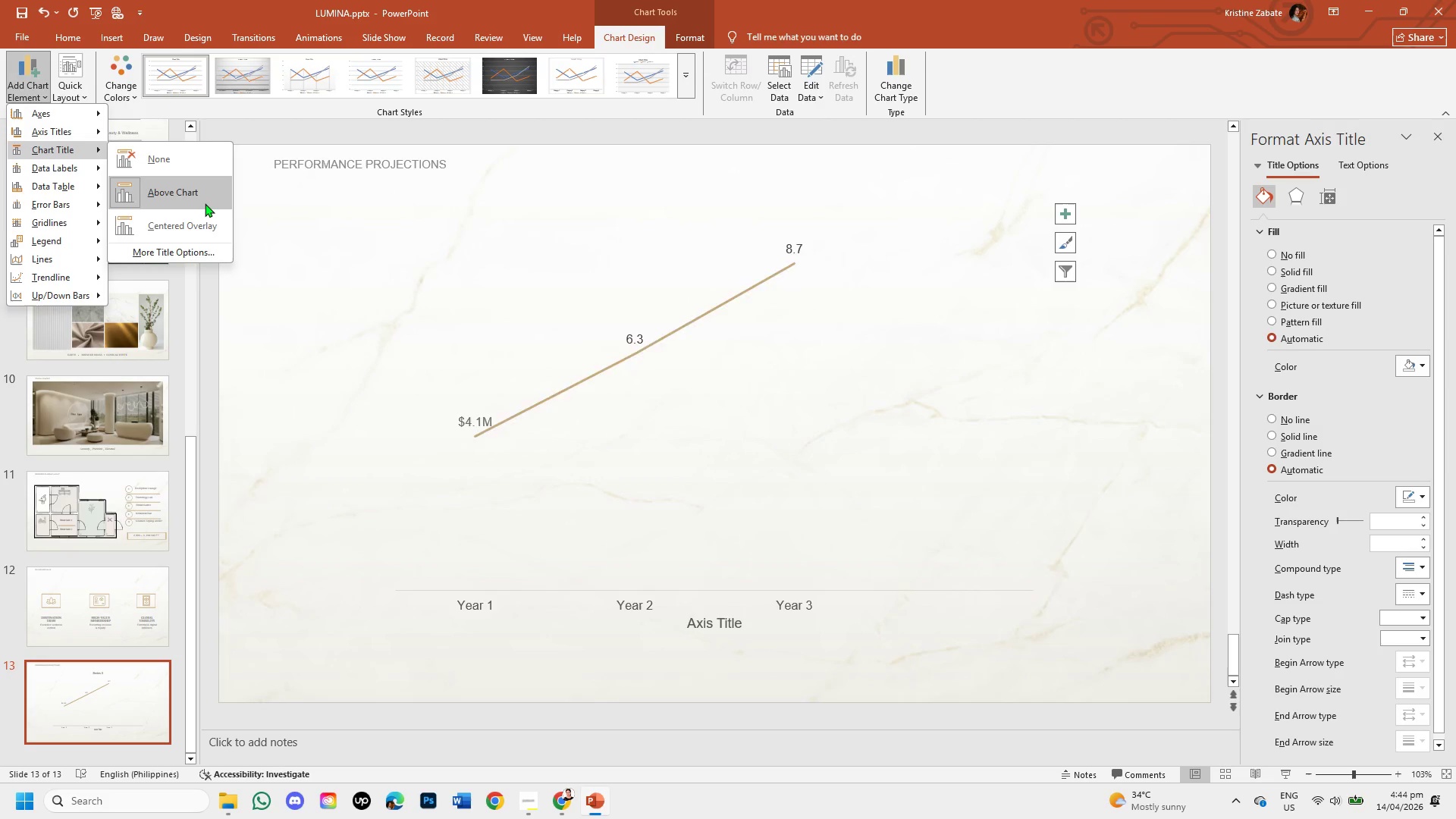 
wait(10.99)
 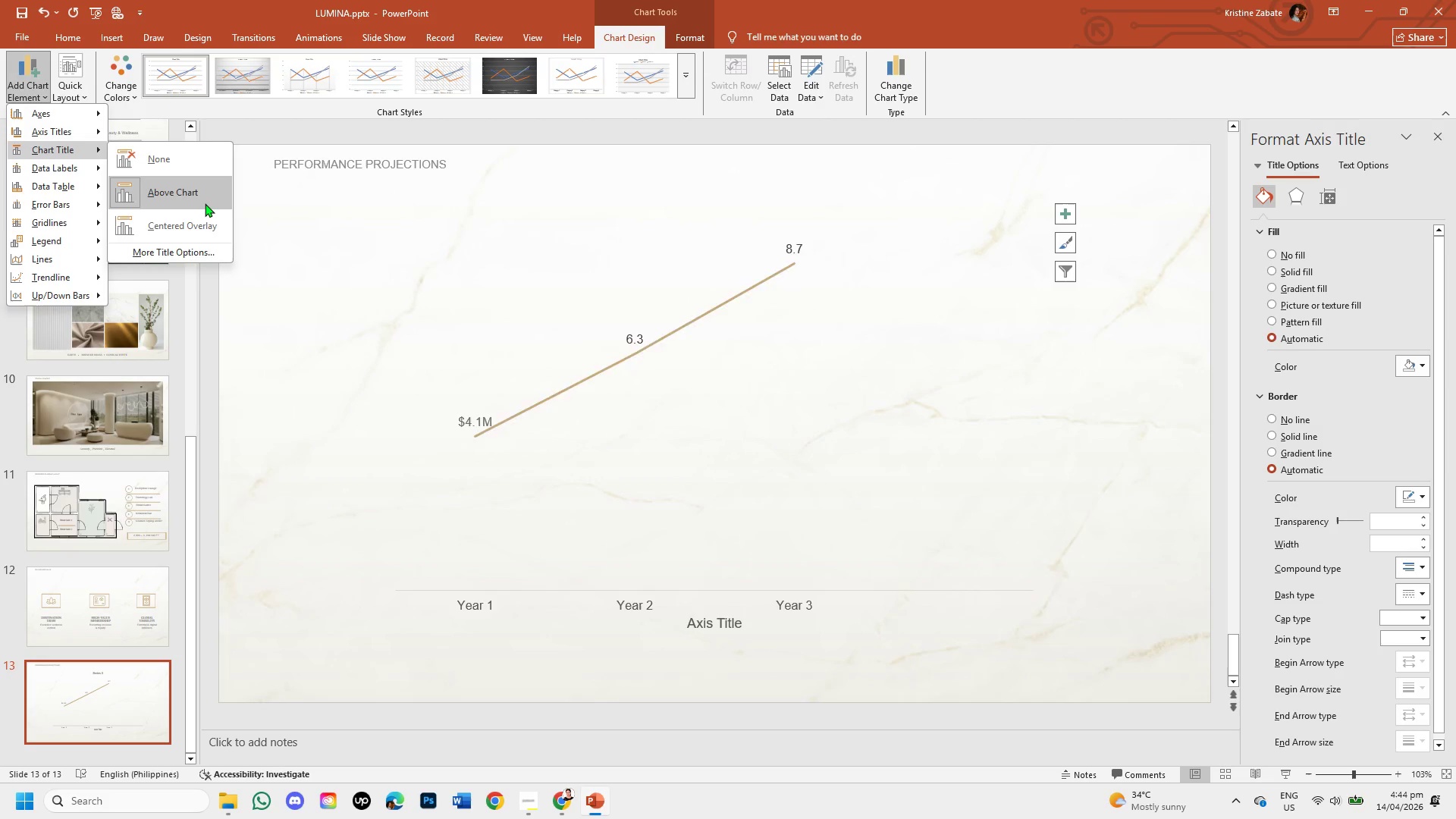 
left_click([200, 206])
 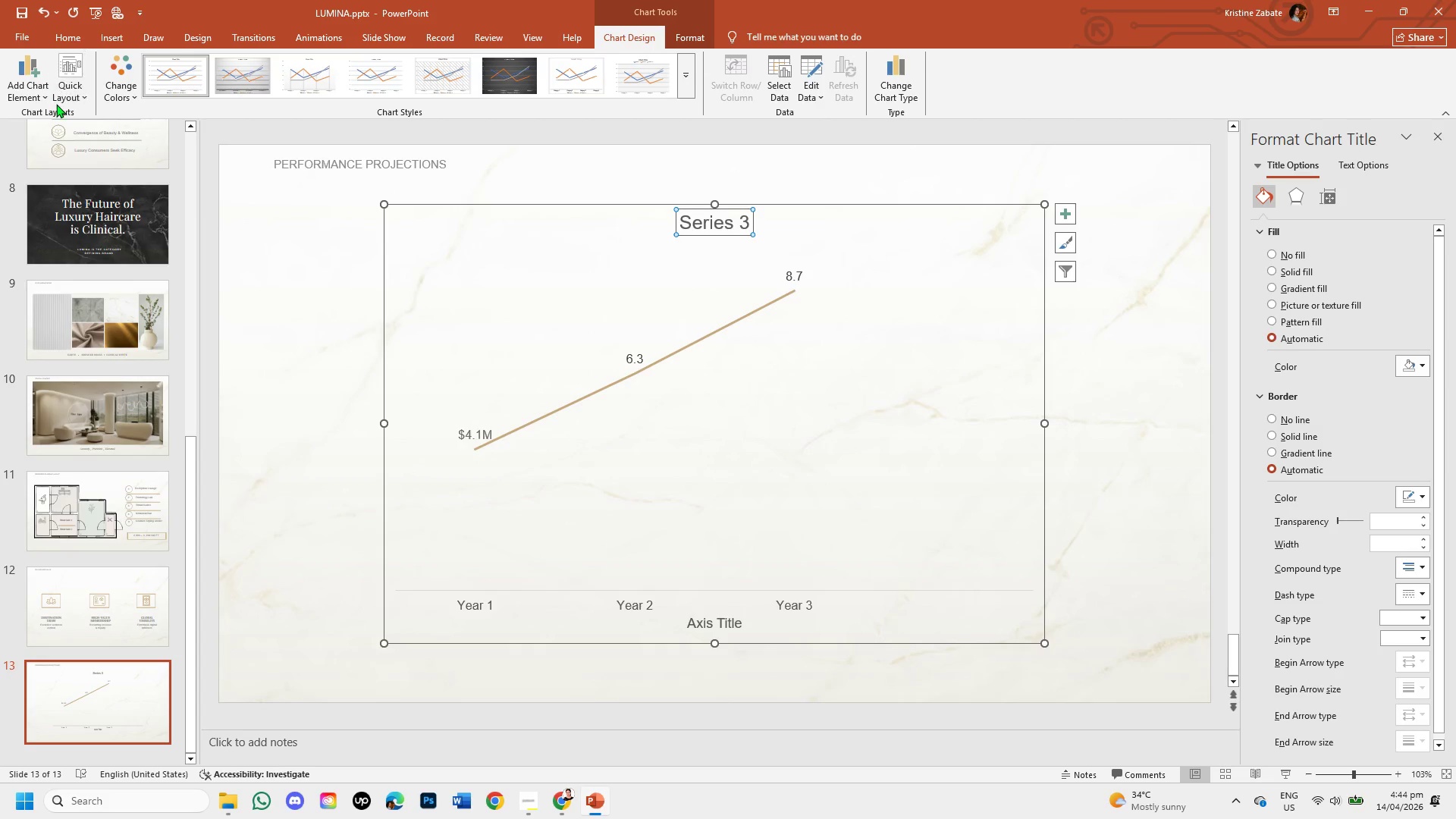 
left_click([46, 98])
 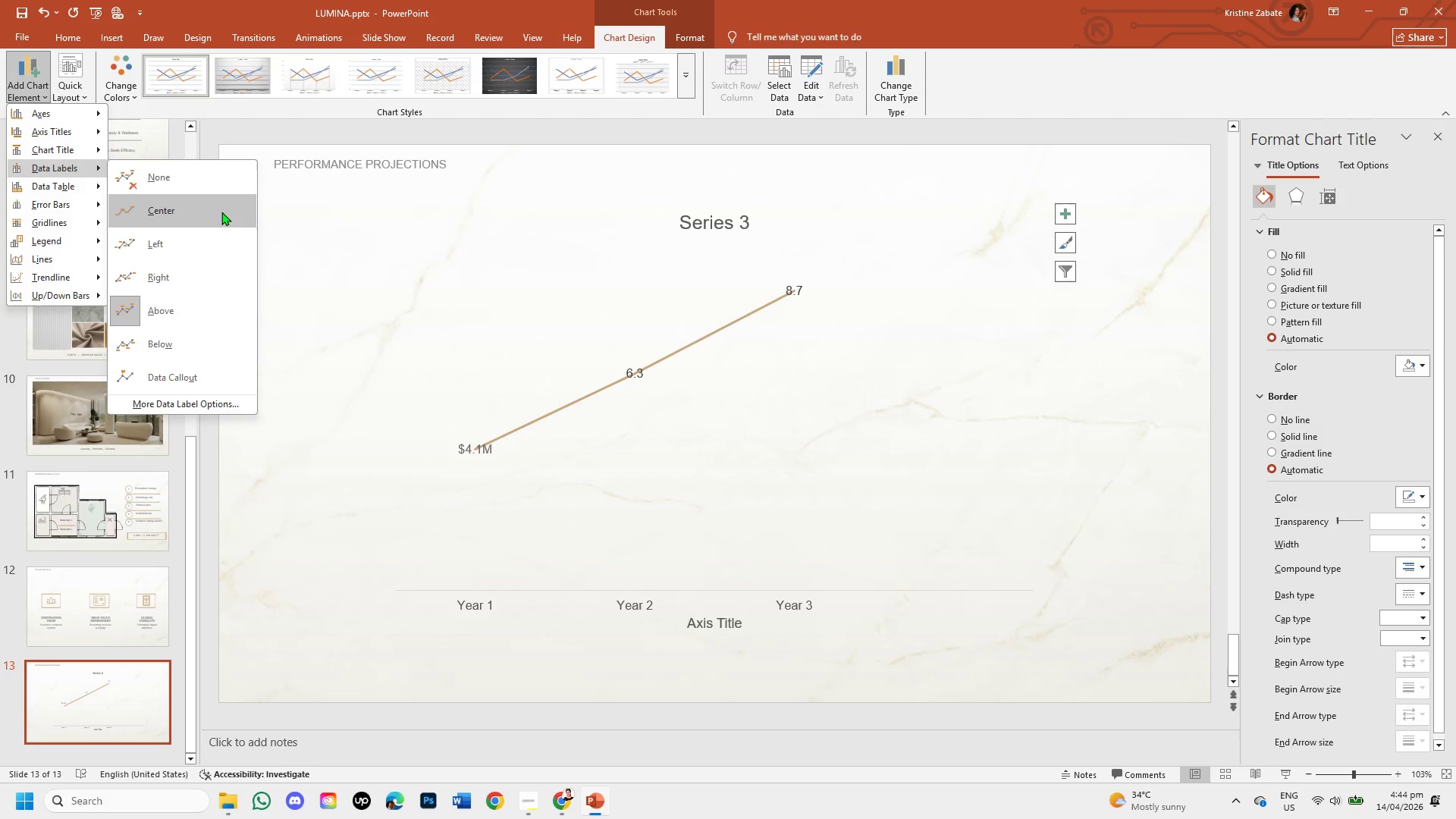 
wait(22.56)
 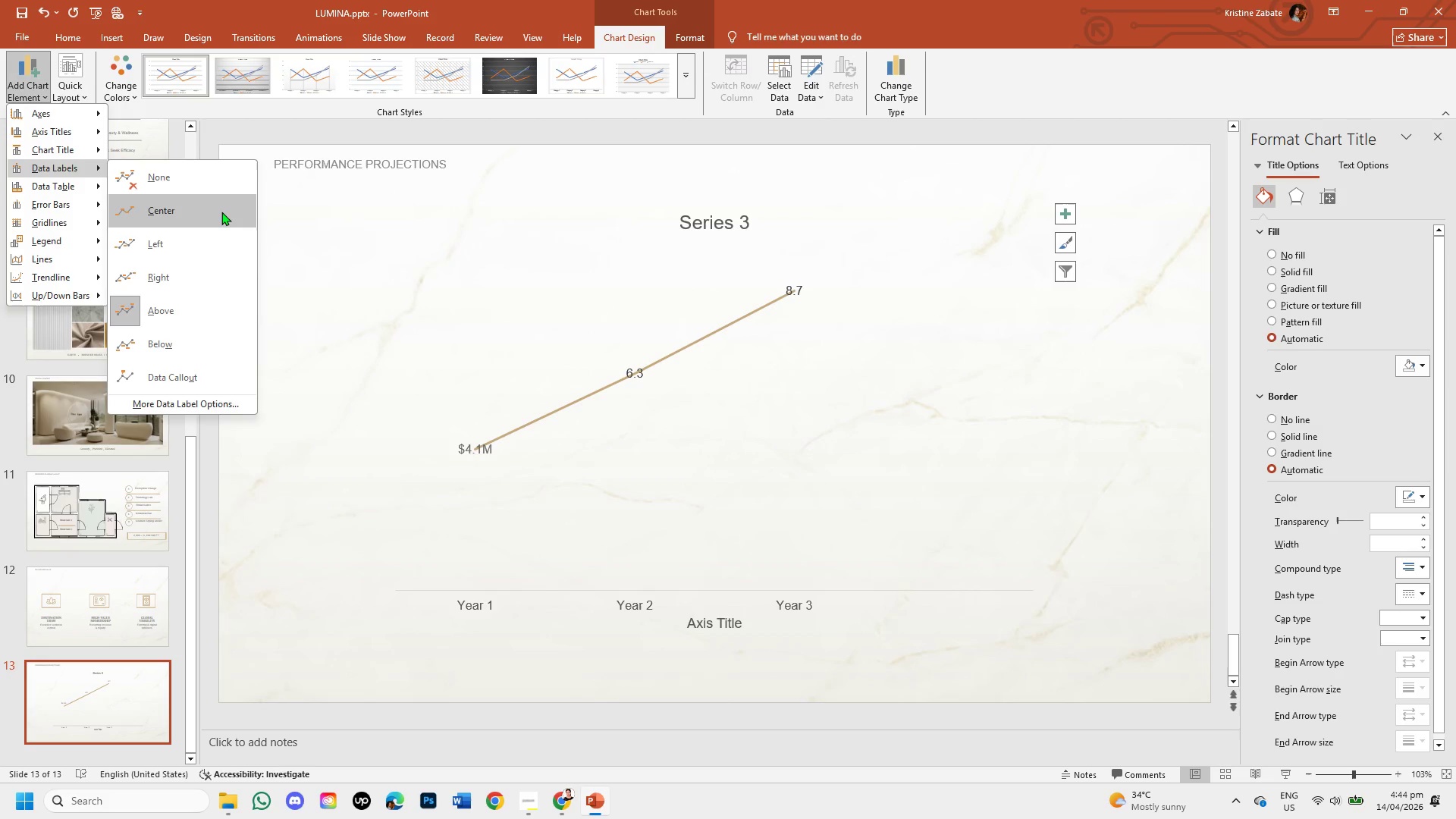 
left_click([219, 305])
 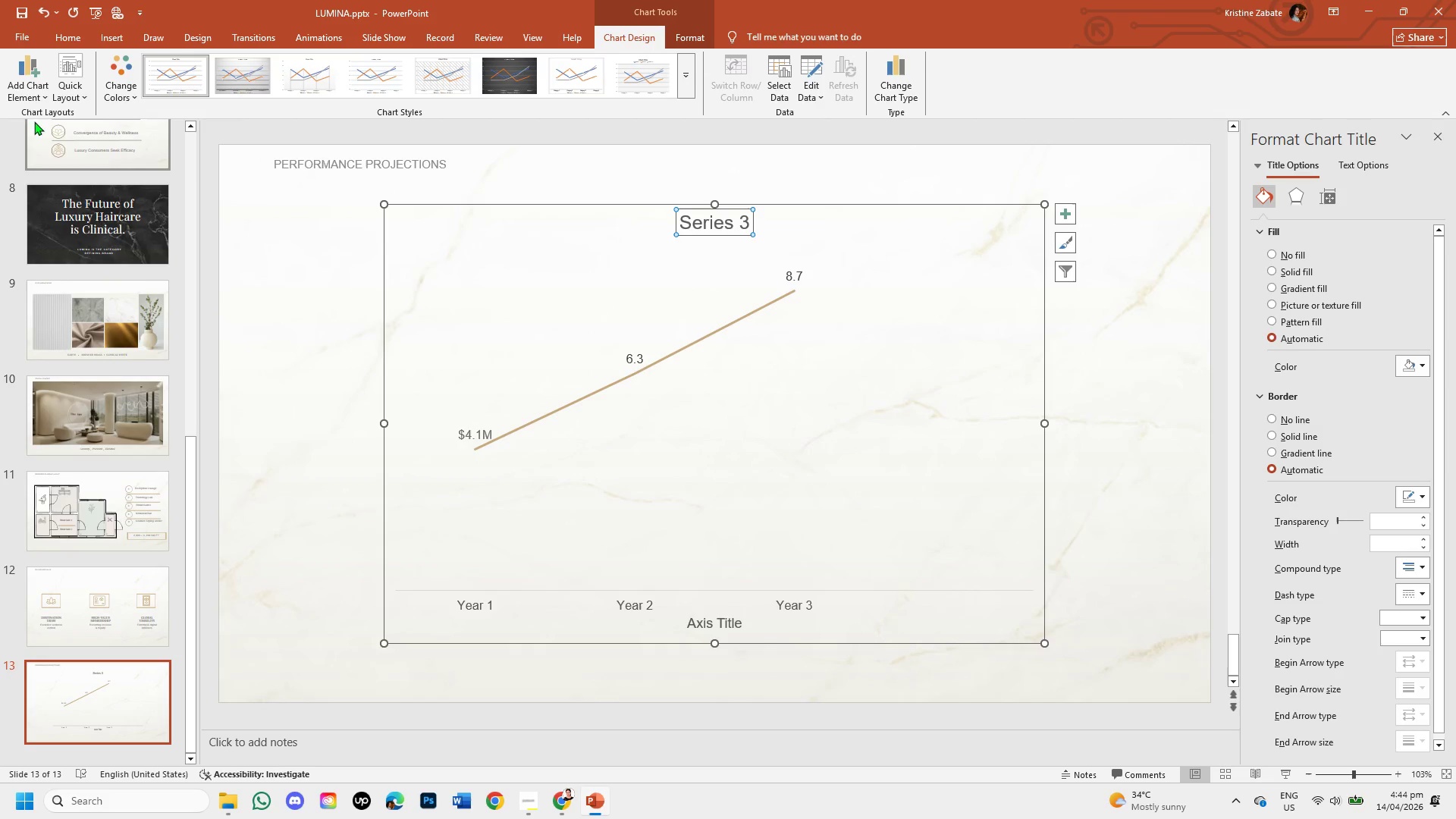 
left_click([46, 96])
 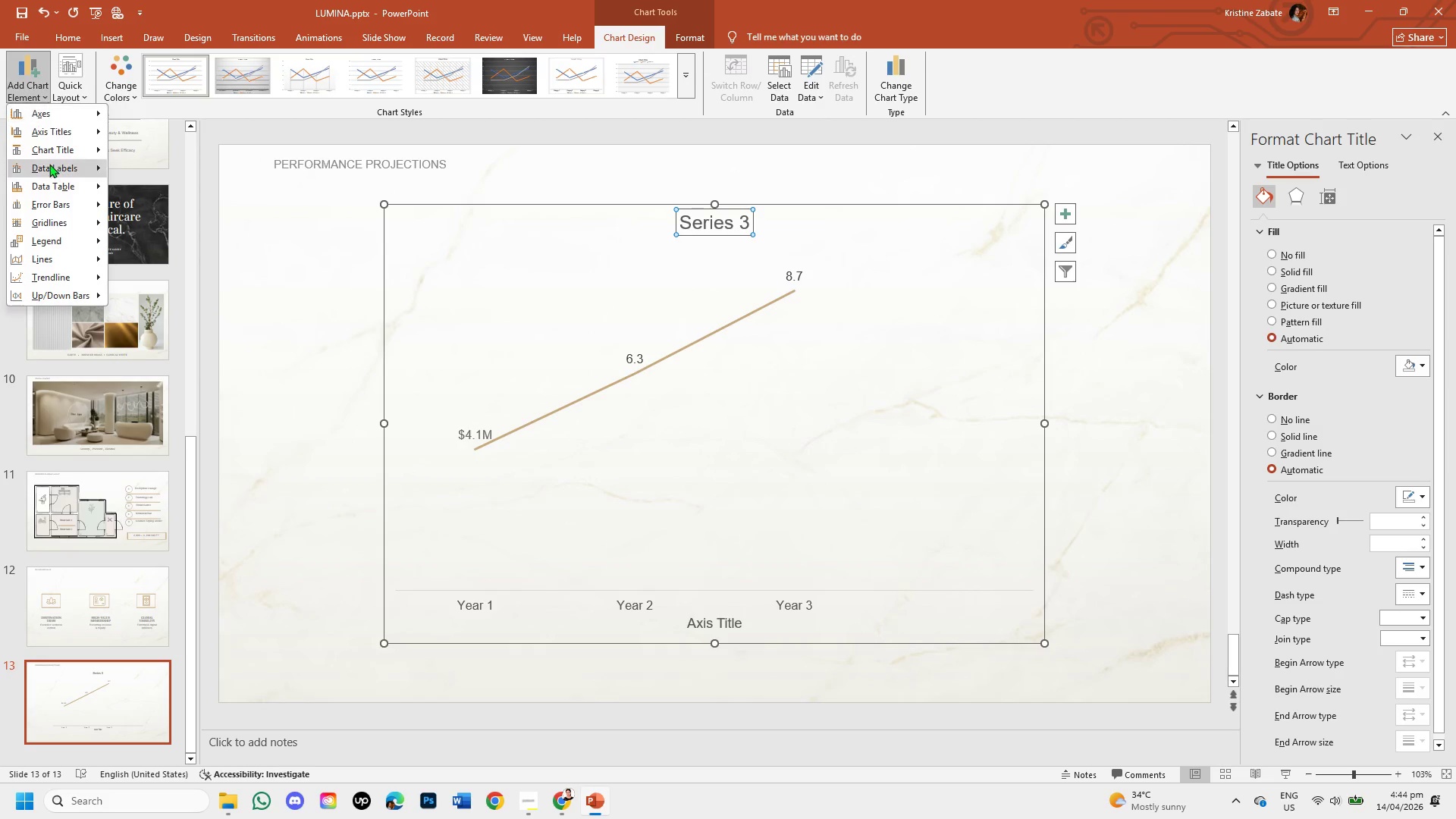 
mouse_move([69, 188])
 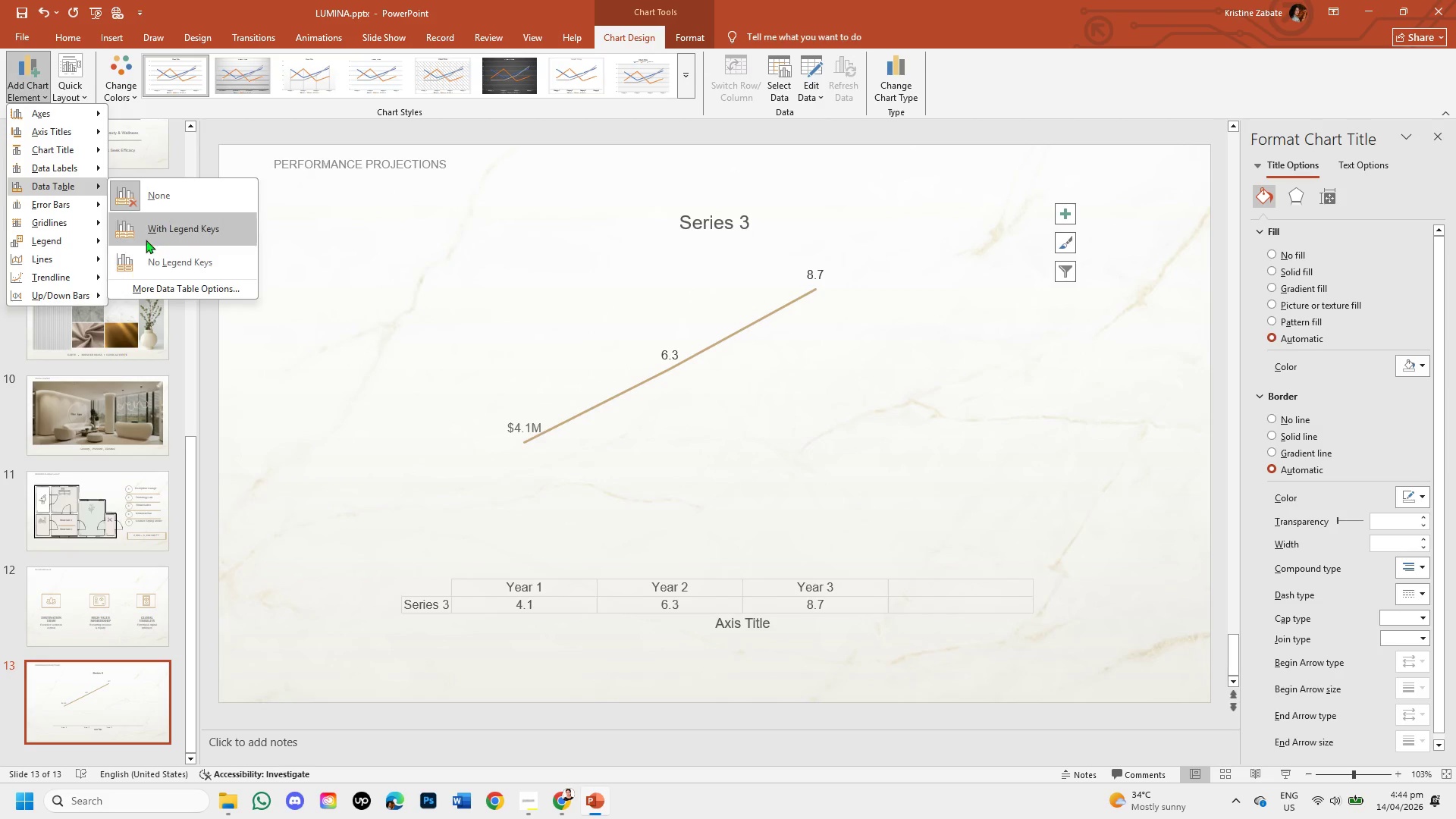 
wait(6.0)
 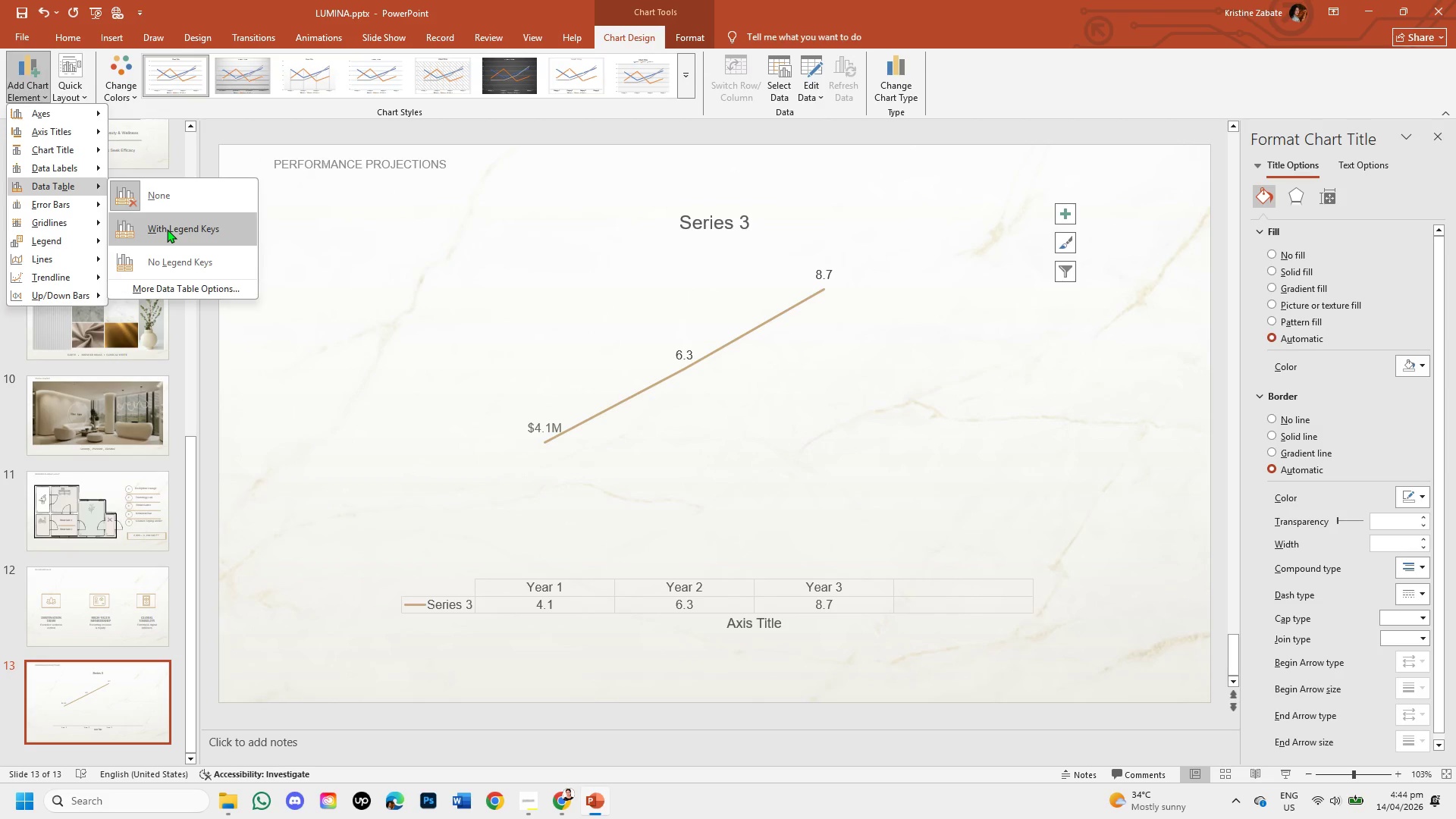 
left_click([95, 205])
 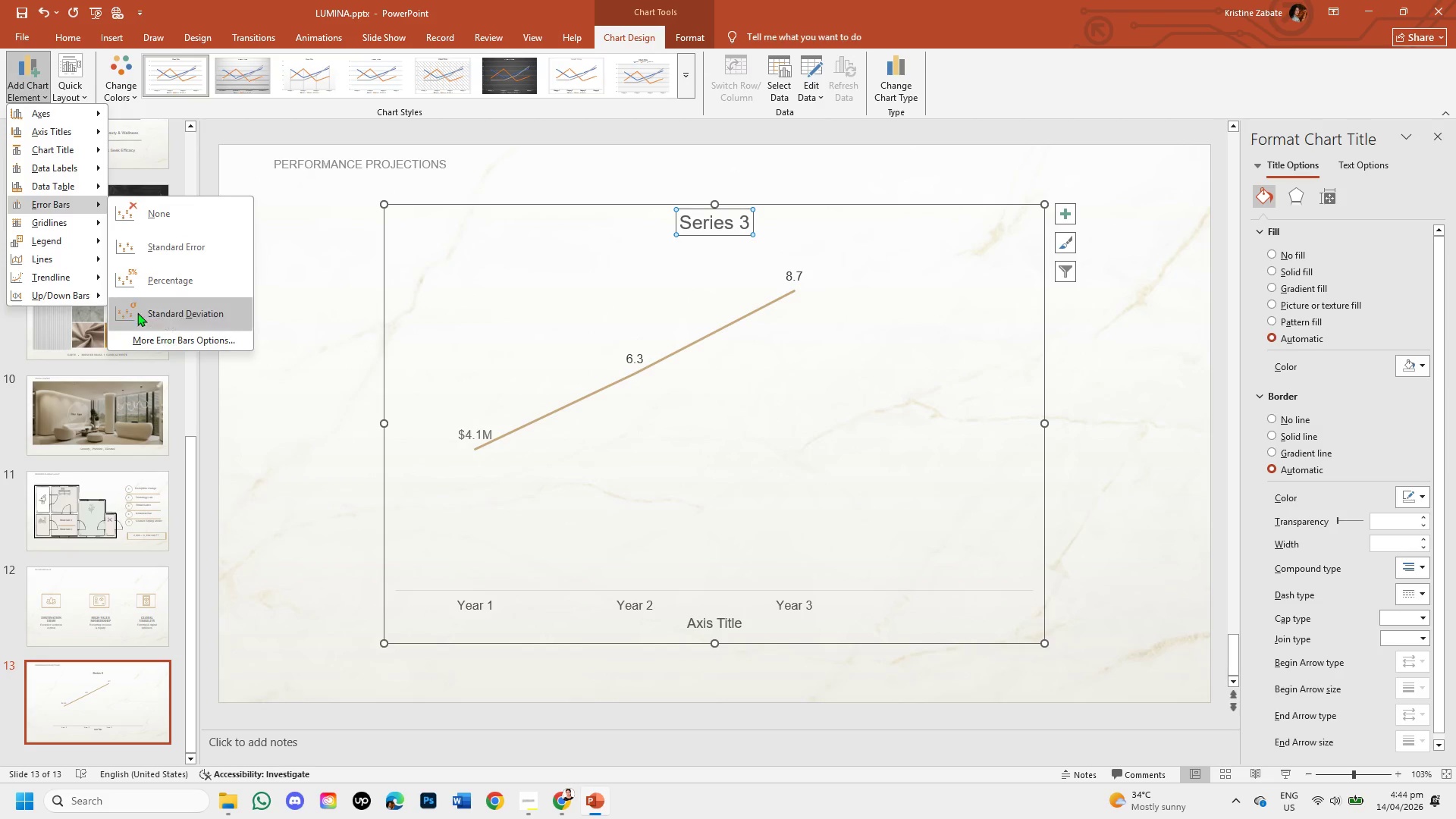 
wait(5.62)
 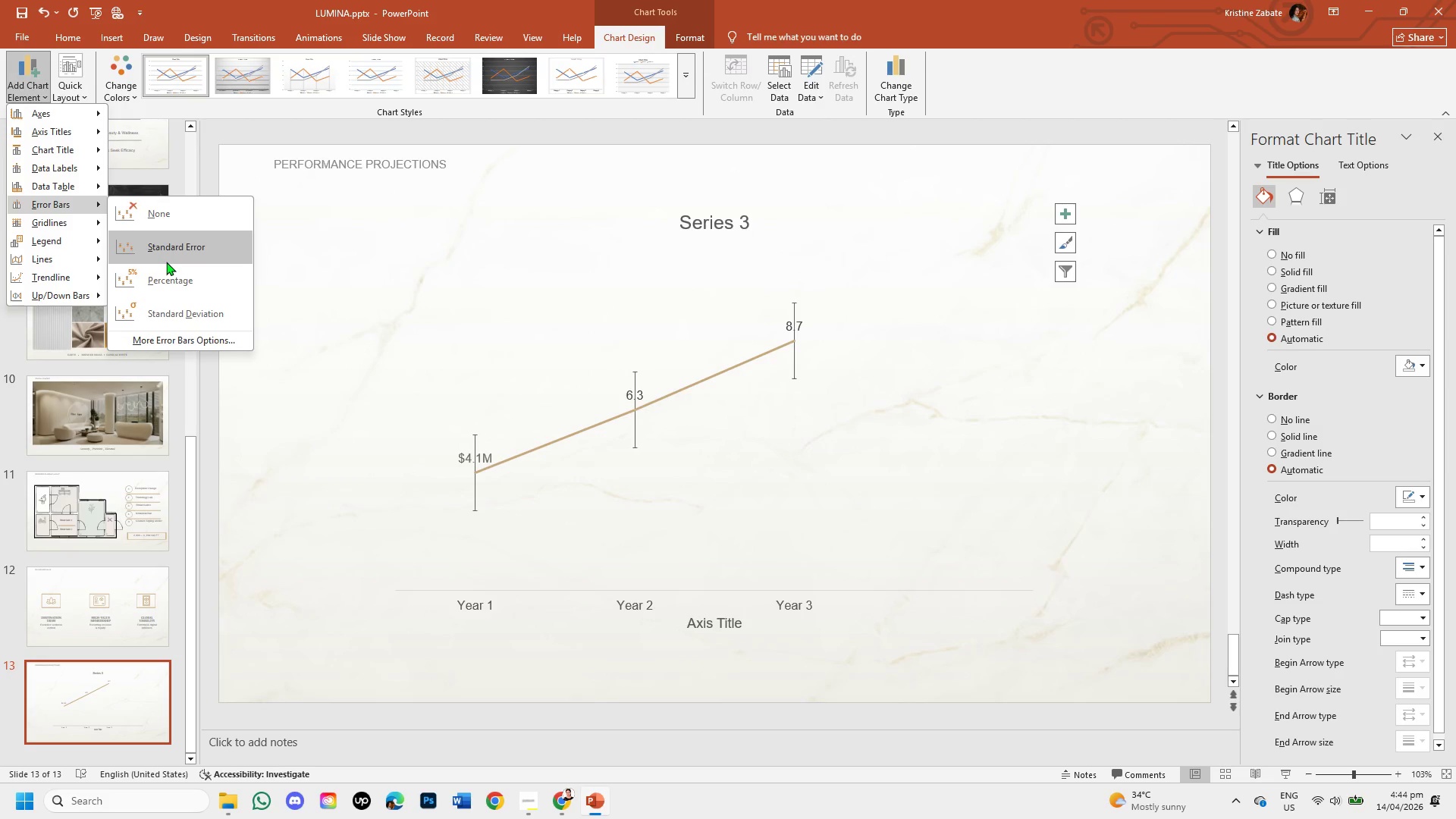 
left_click([97, 224])
 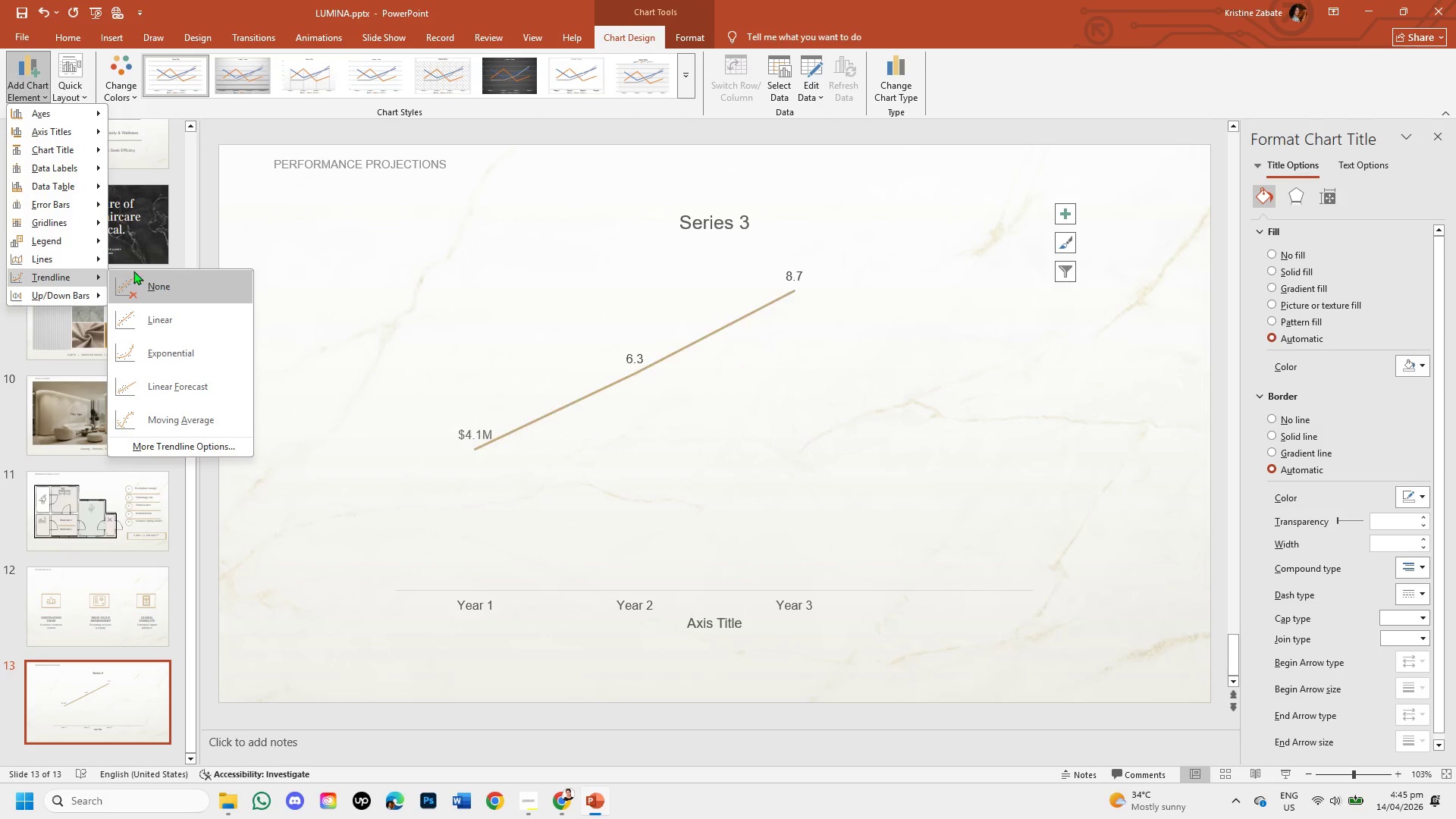 
wait(31.97)
 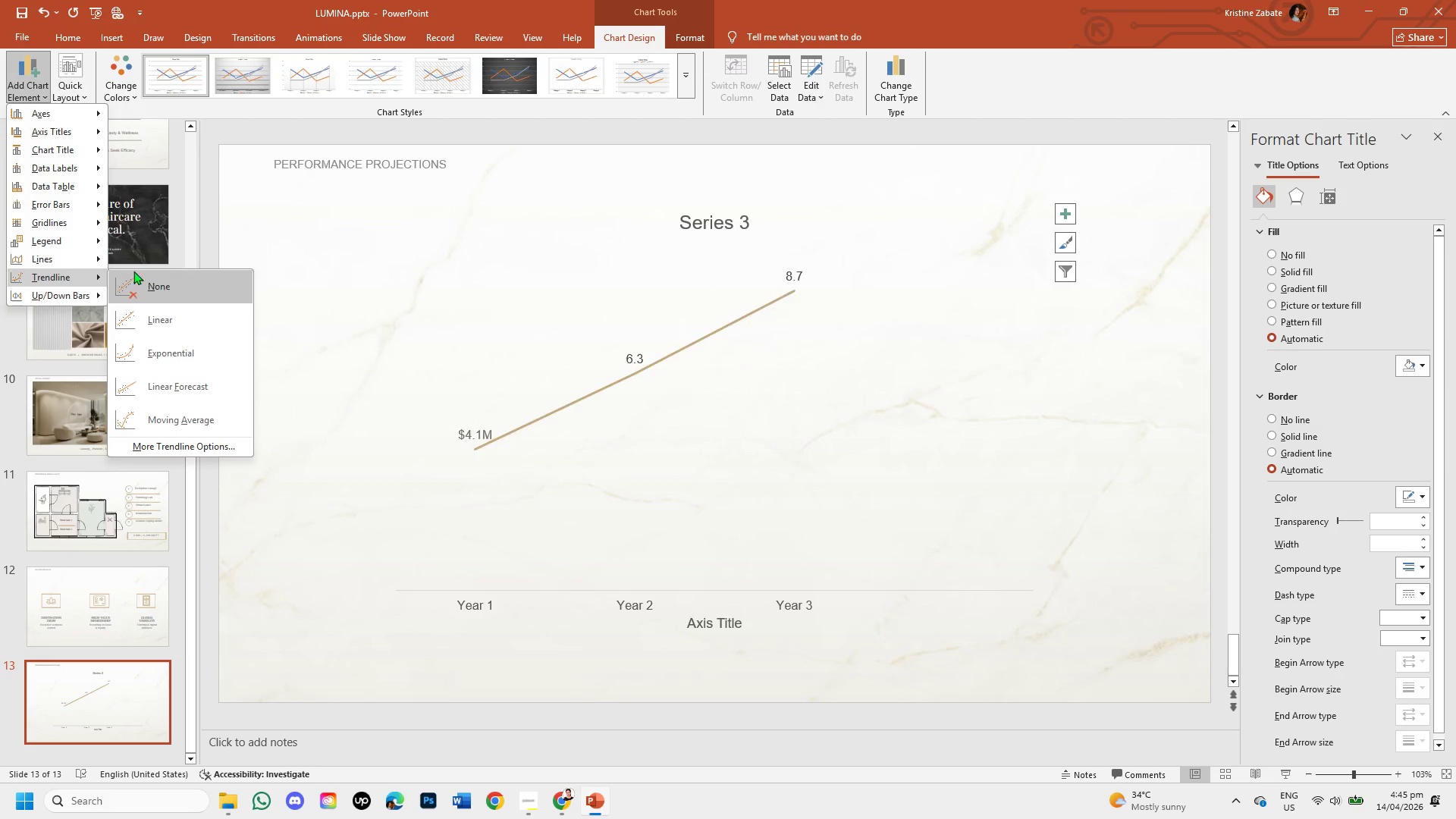 
left_click([306, 428])
 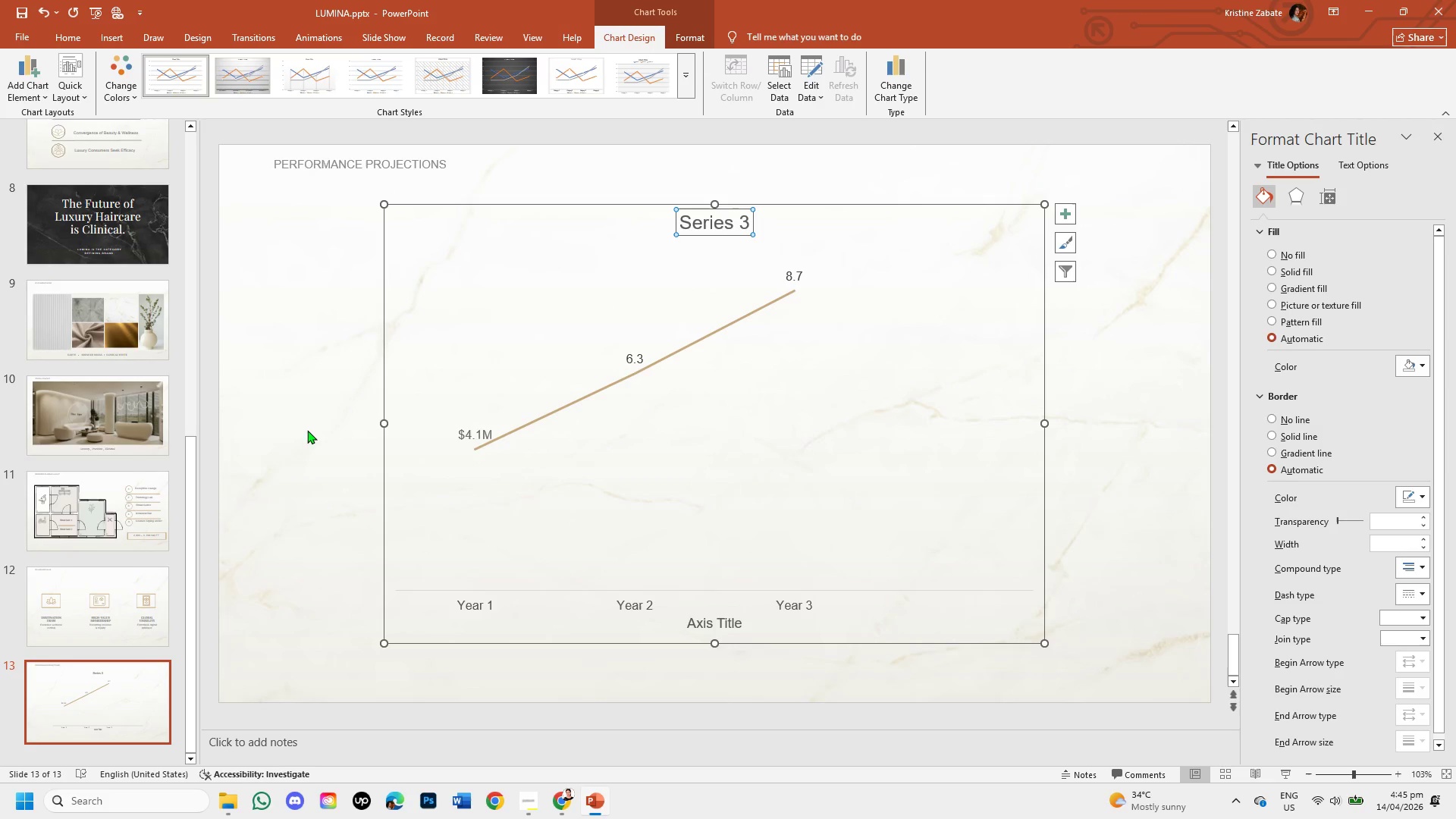 
wait(13.98)
 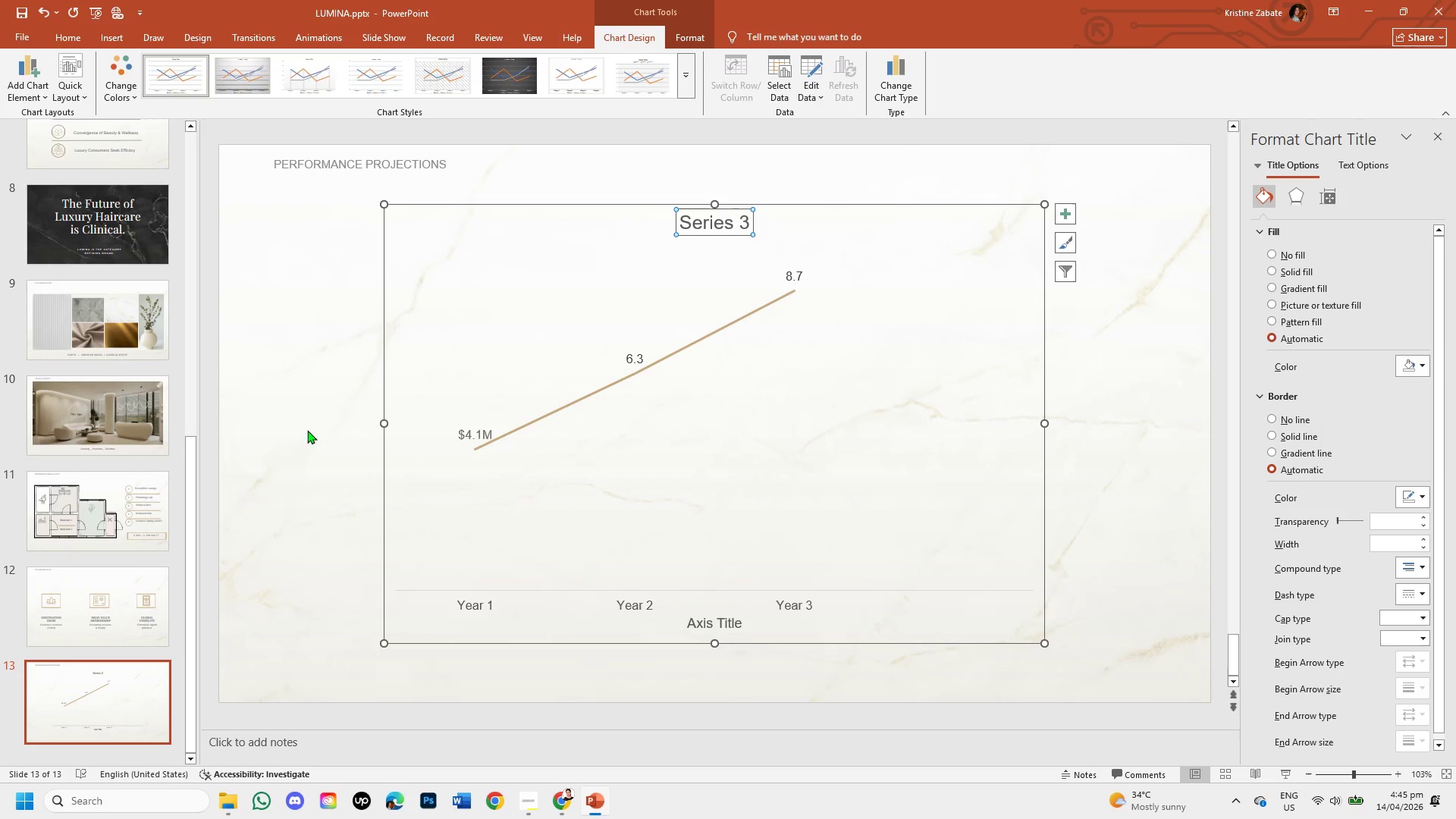 
left_click([553, 410])
 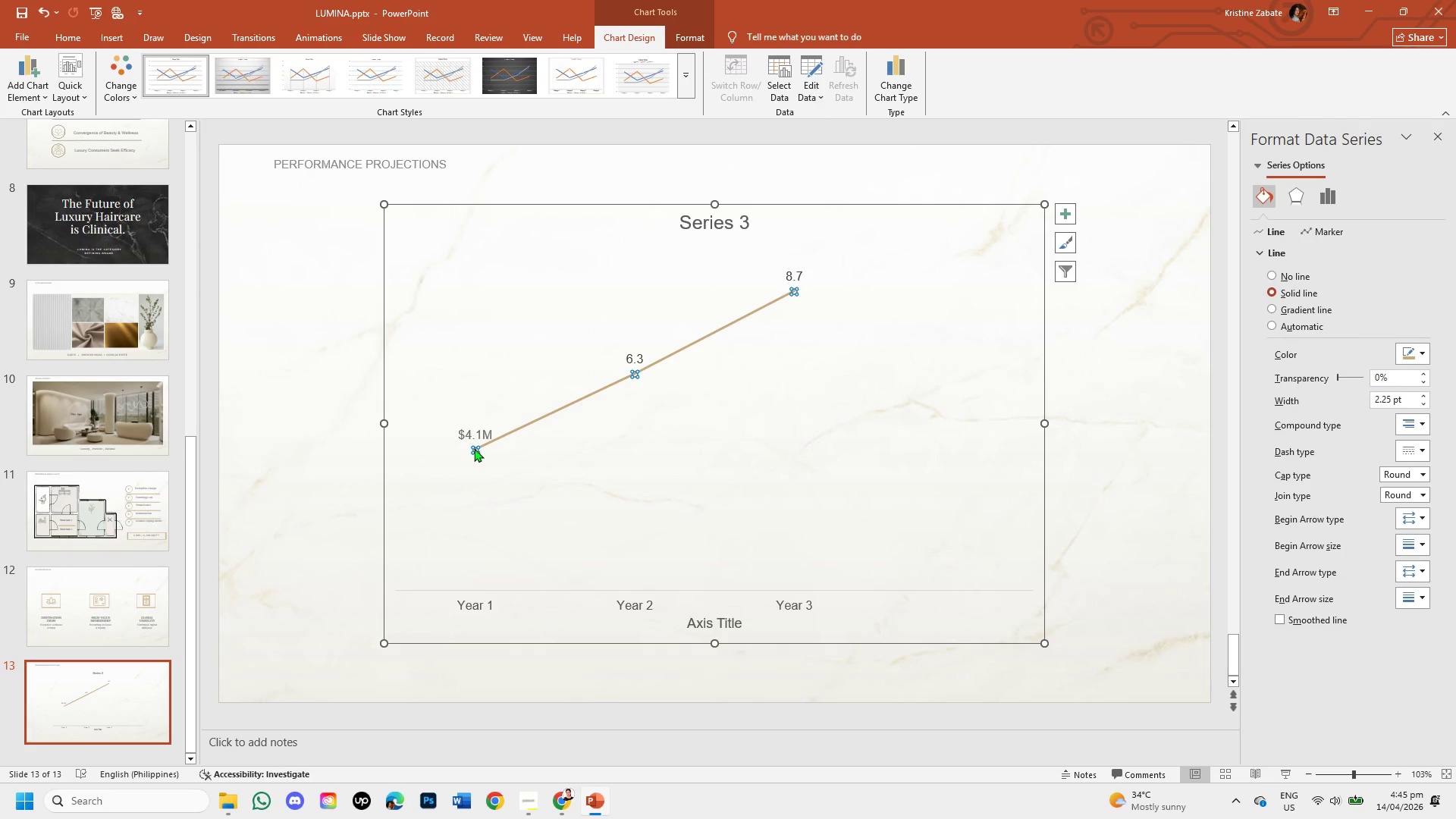 
left_click_drag(start_coordinate=[474, 448], to_coordinate=[449, 470])
 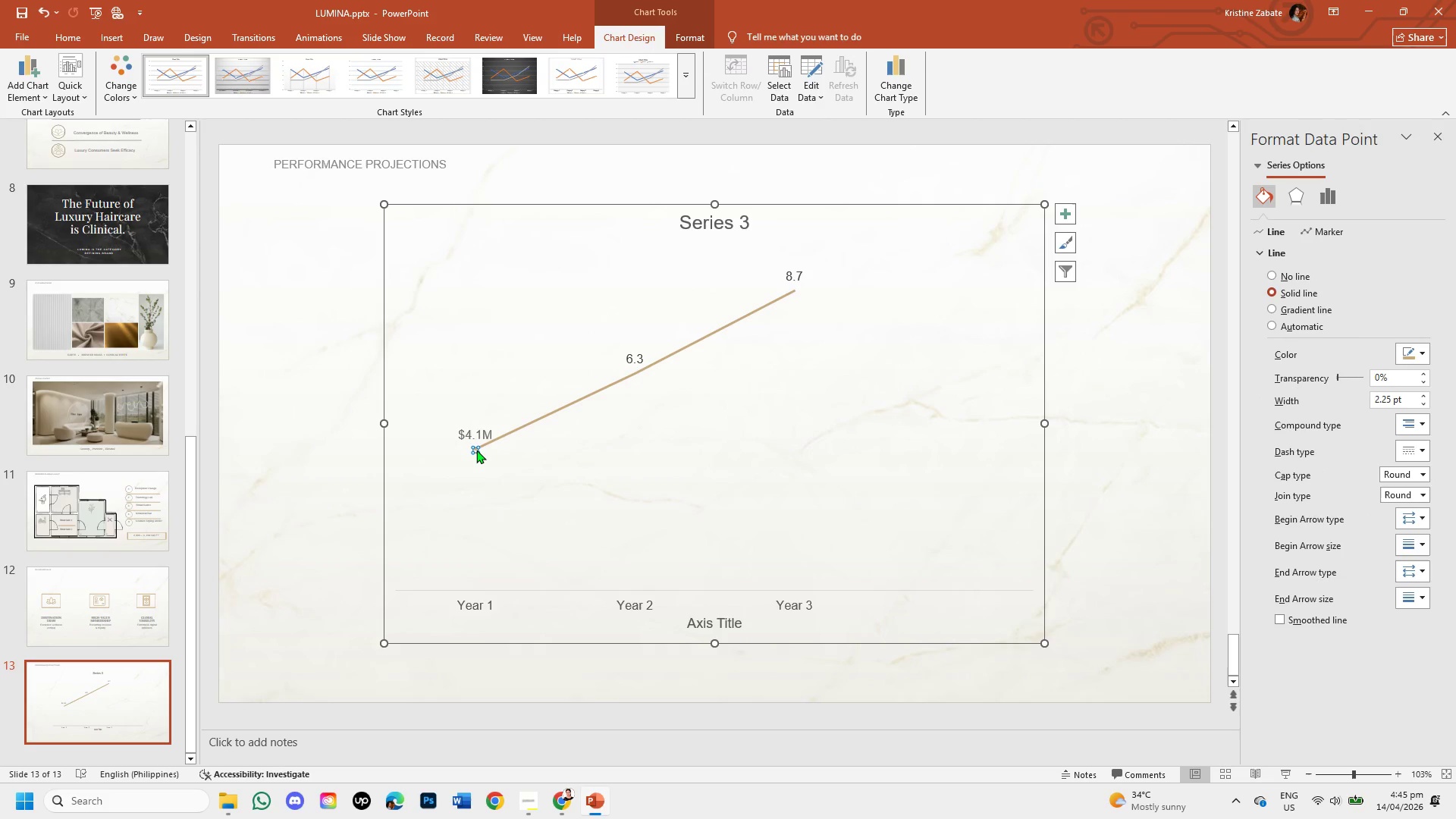 
left_click_drag(start_coordinate=[476, 450], to_coordinate=[479, 468])
 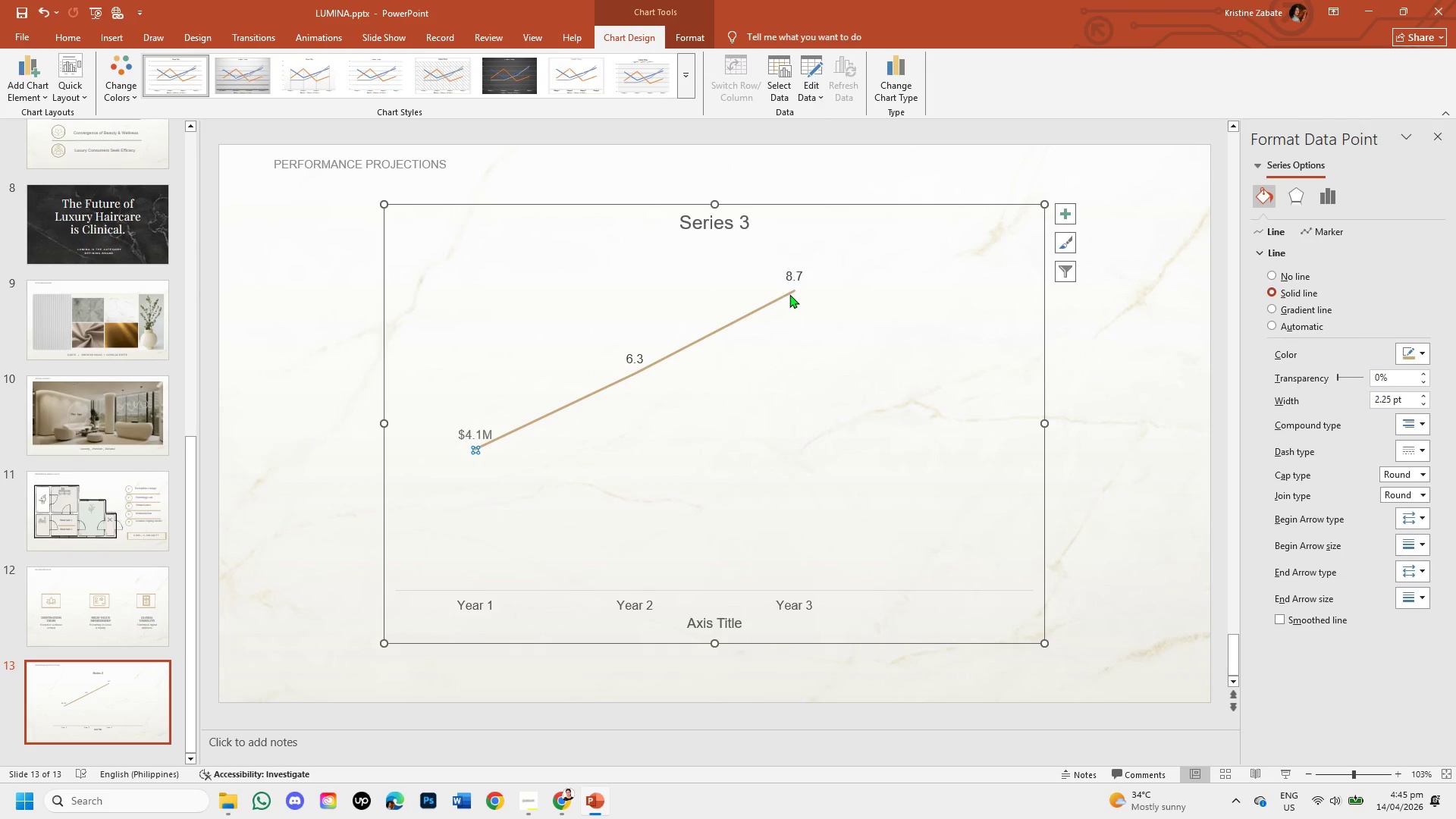 
left_click([794, 290])
 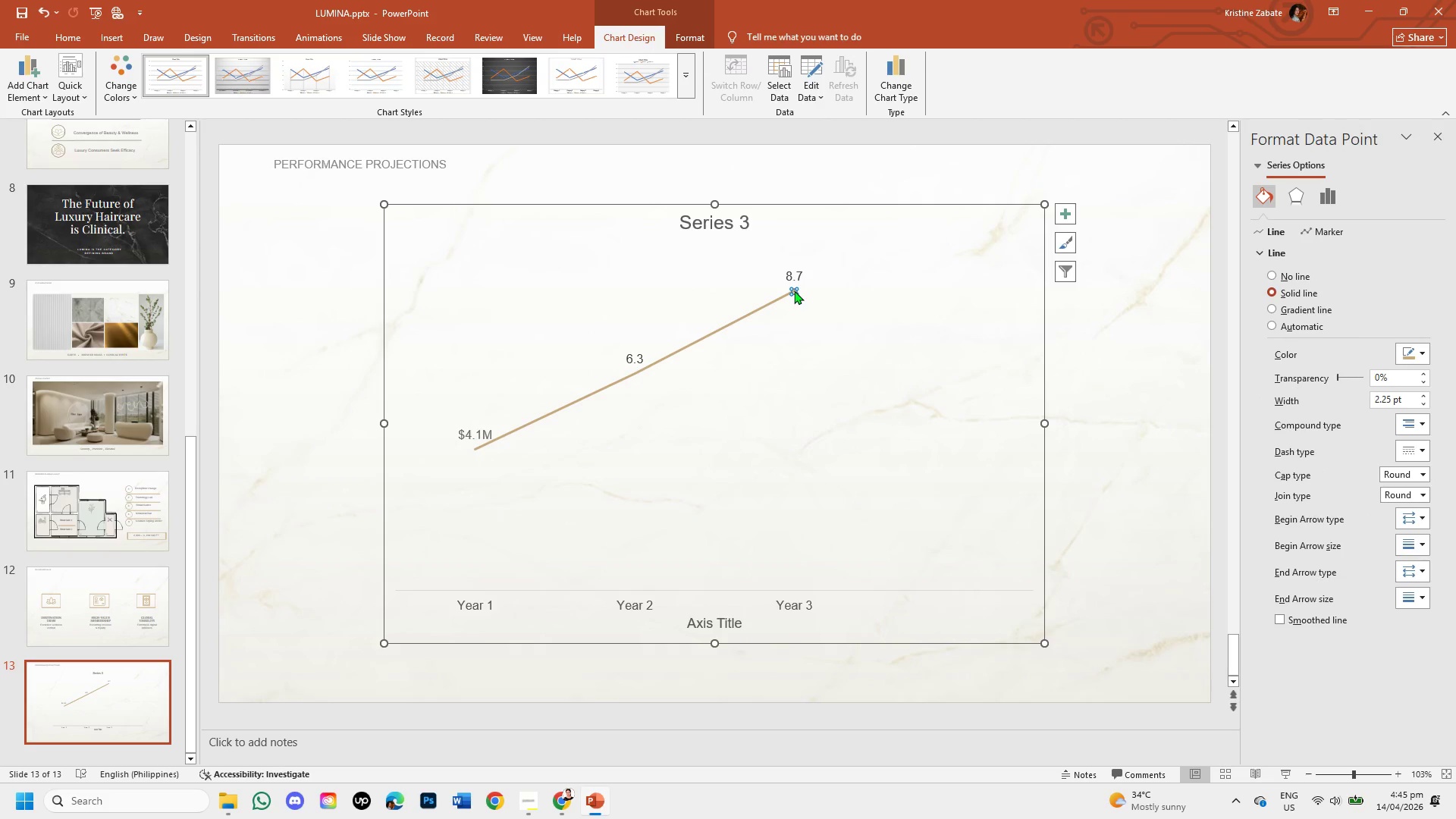 
left_click_drag(start_coordinate=[794, 290], to_coordinate=[808, 300])
 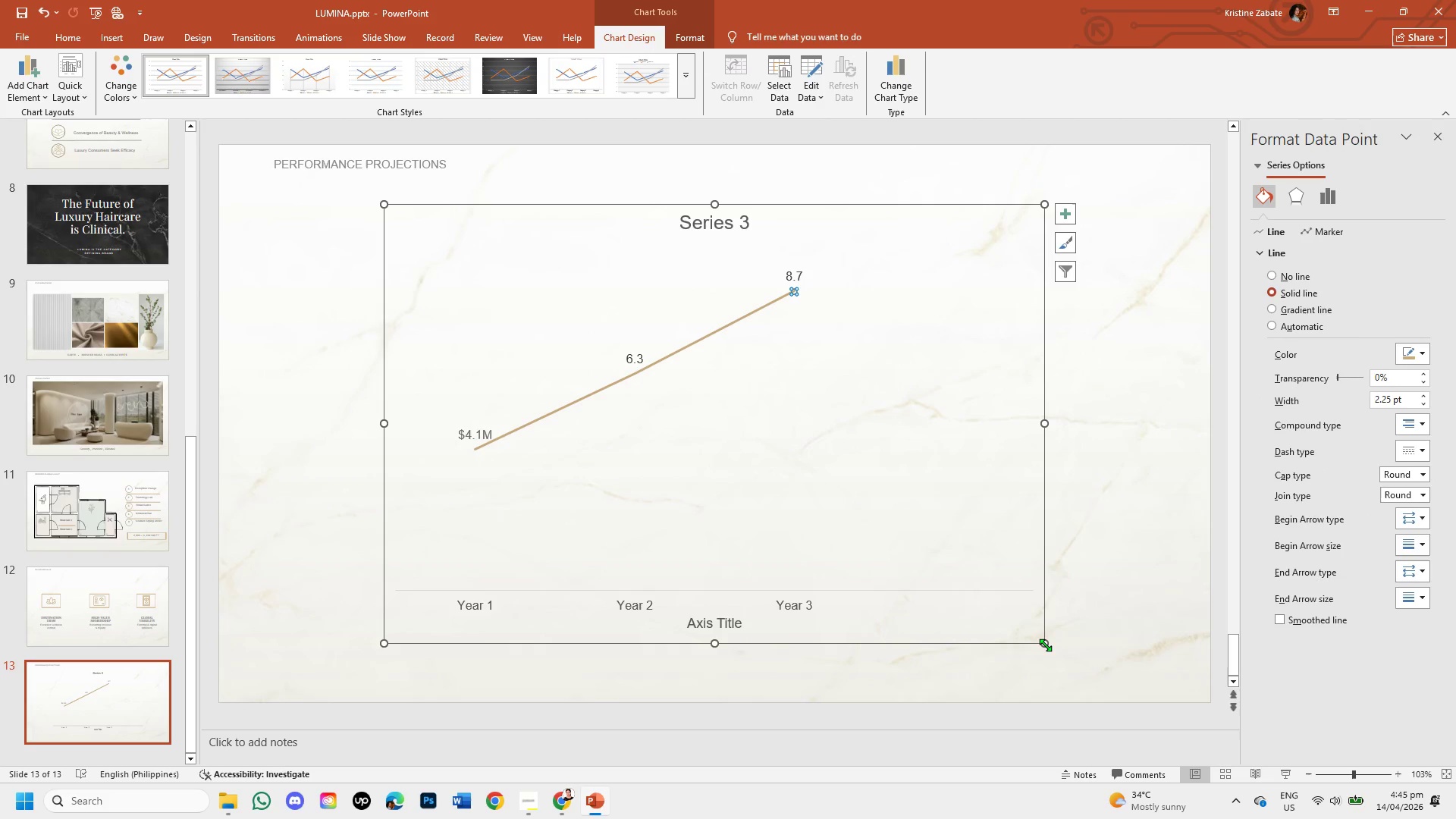 
left_click_drag(start_coordinate=[1045, 645], to_coordinate=[1119, 688])
 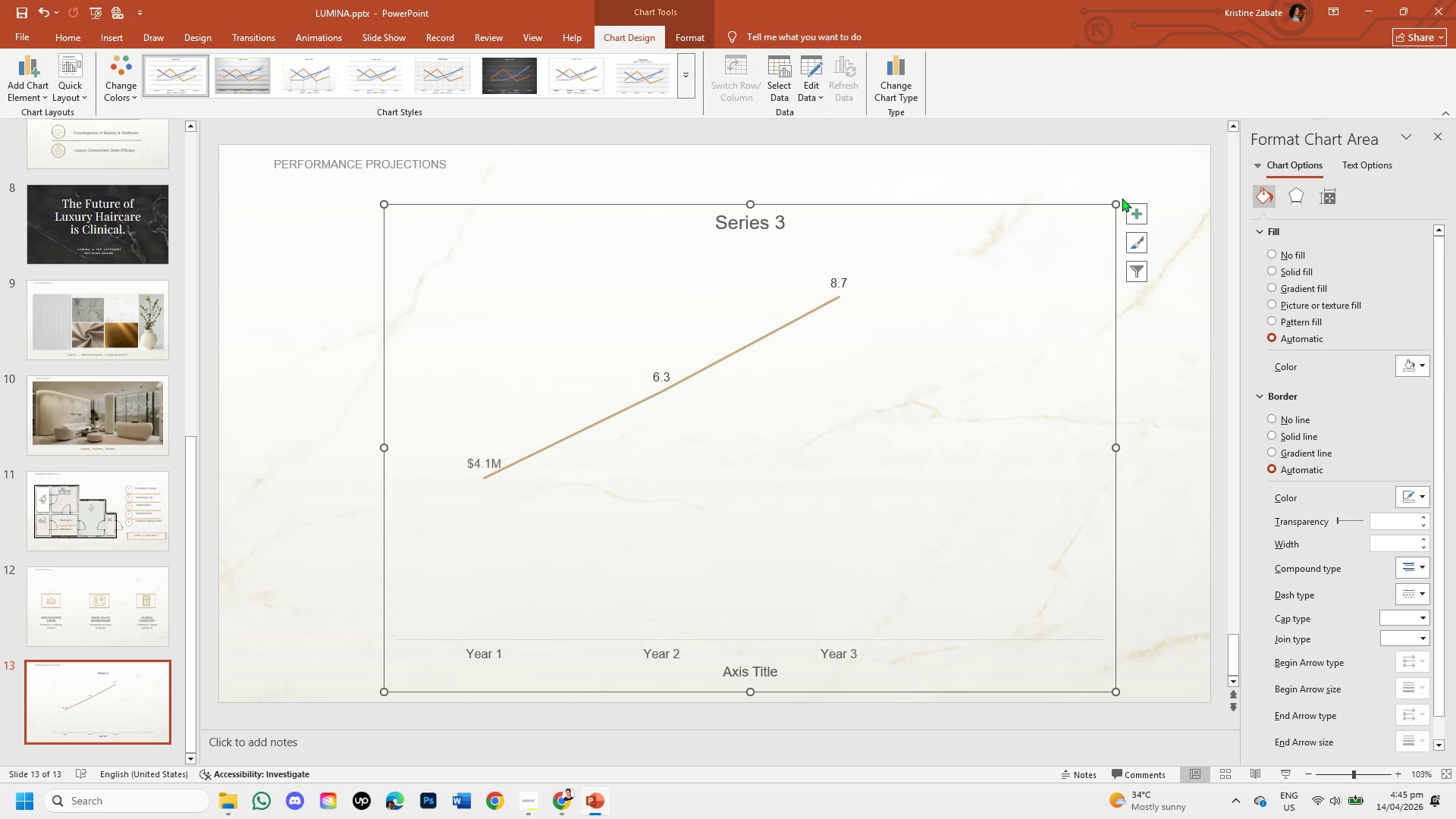 
left_click_drag(start_coordinate=[1113, 205], to_coordinate=[1188, 190])
 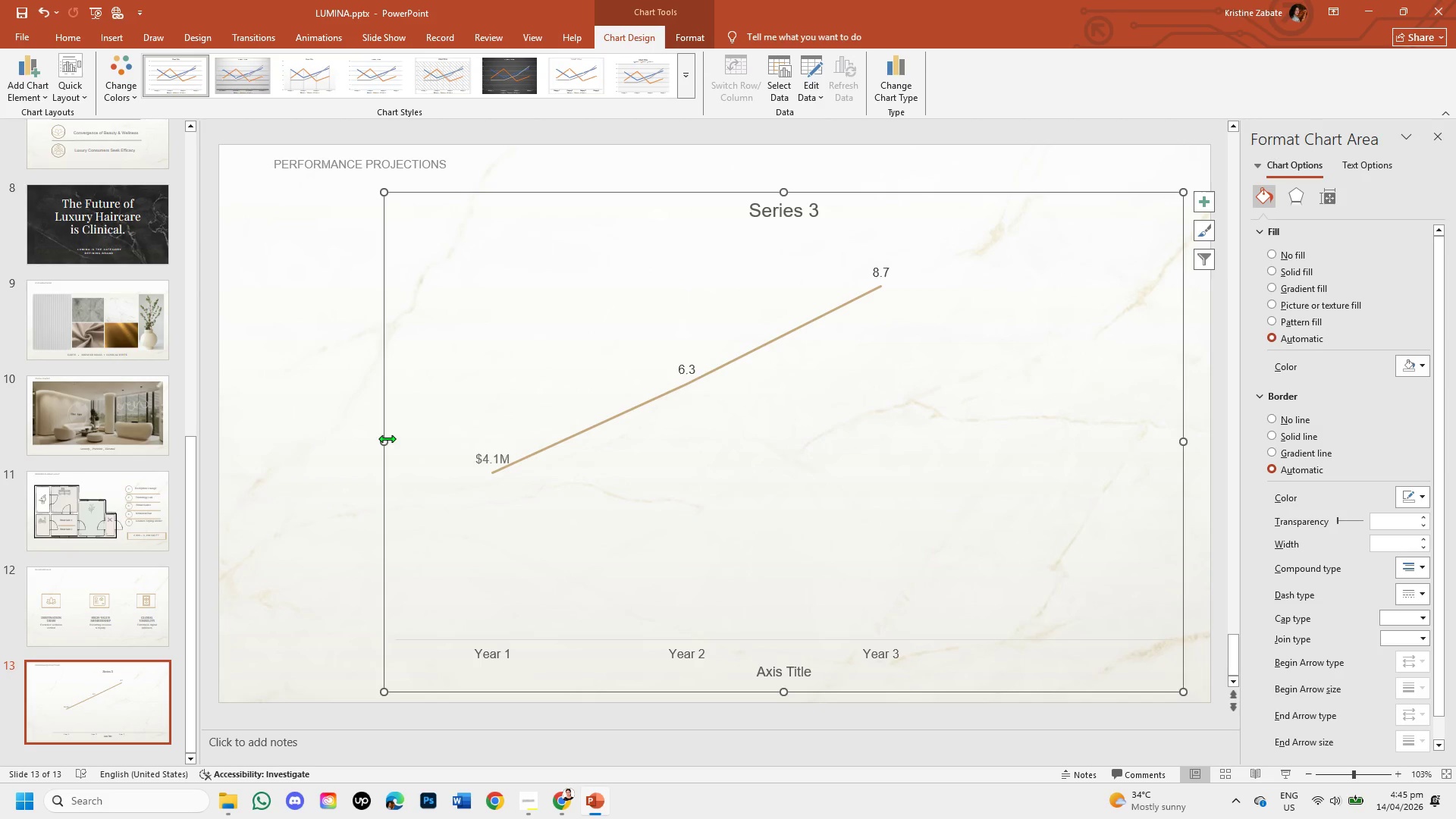 
left_click_drag(start_coordinate=[382, 441], to_coordinate=[262, 420])
 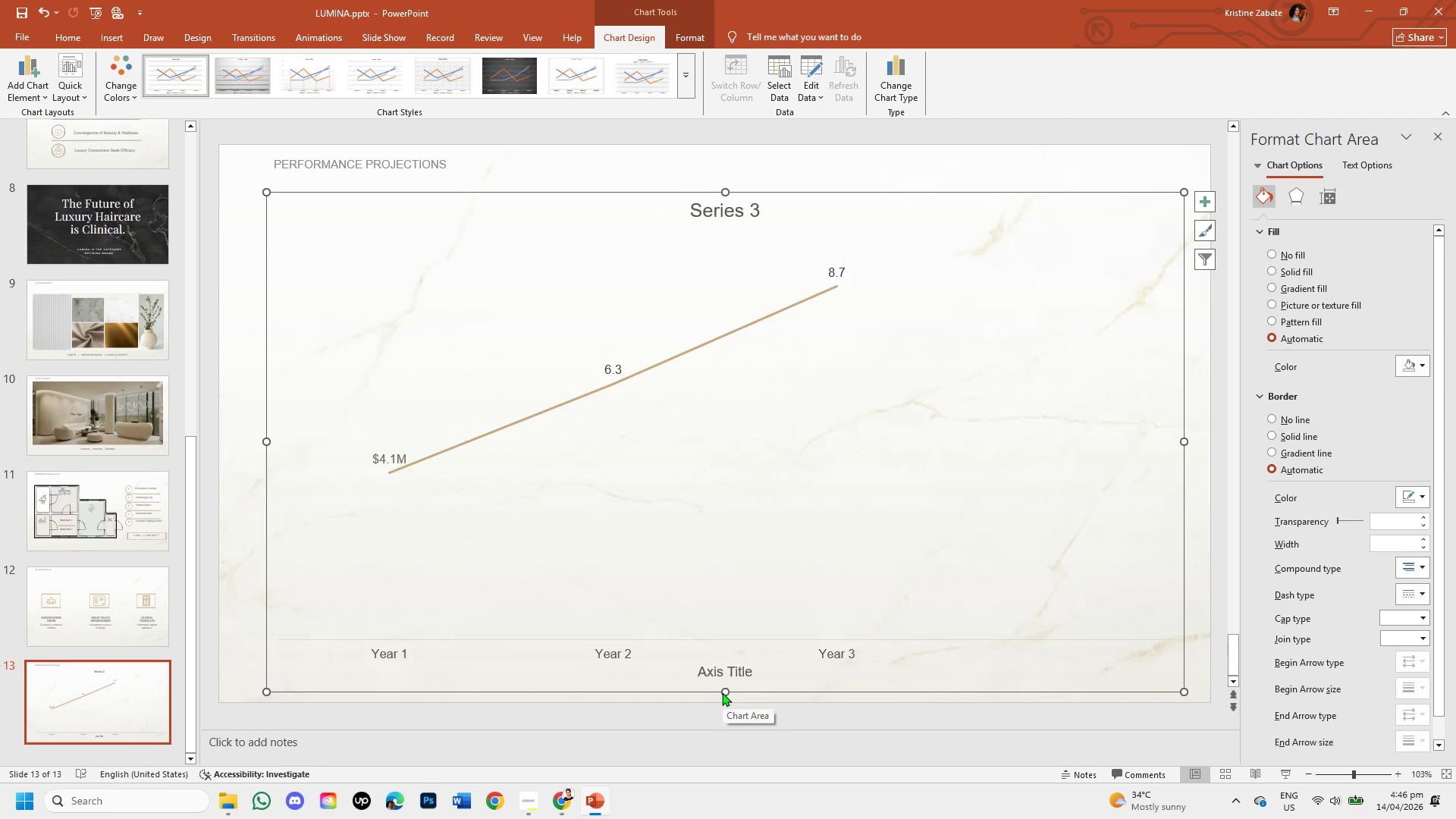 
wait(7.41)
 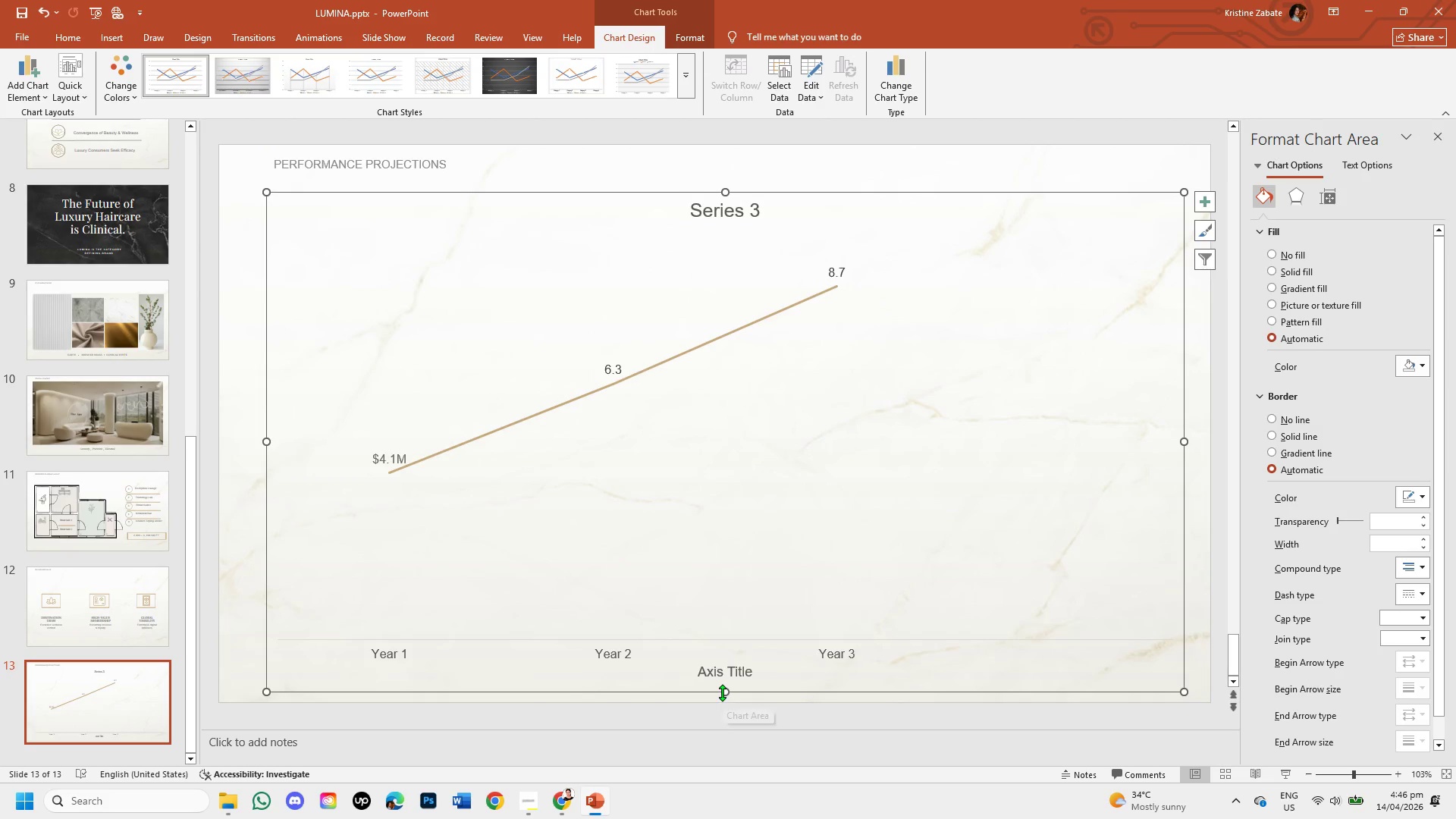 
left_click_drag(start_coordinate=[720, 690], to_coordinate=[725, 604])
 